 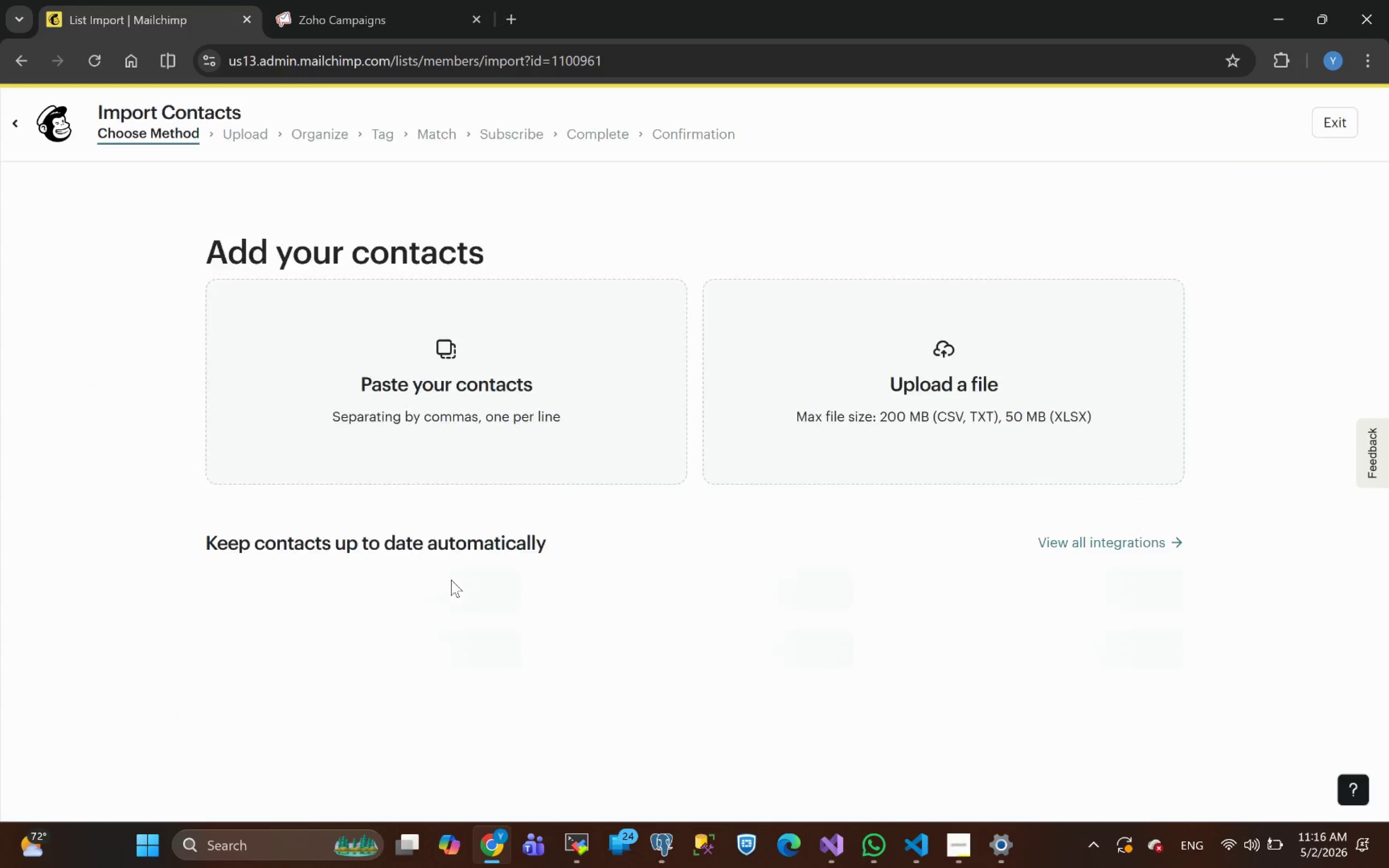 
left_click([934, 467])
 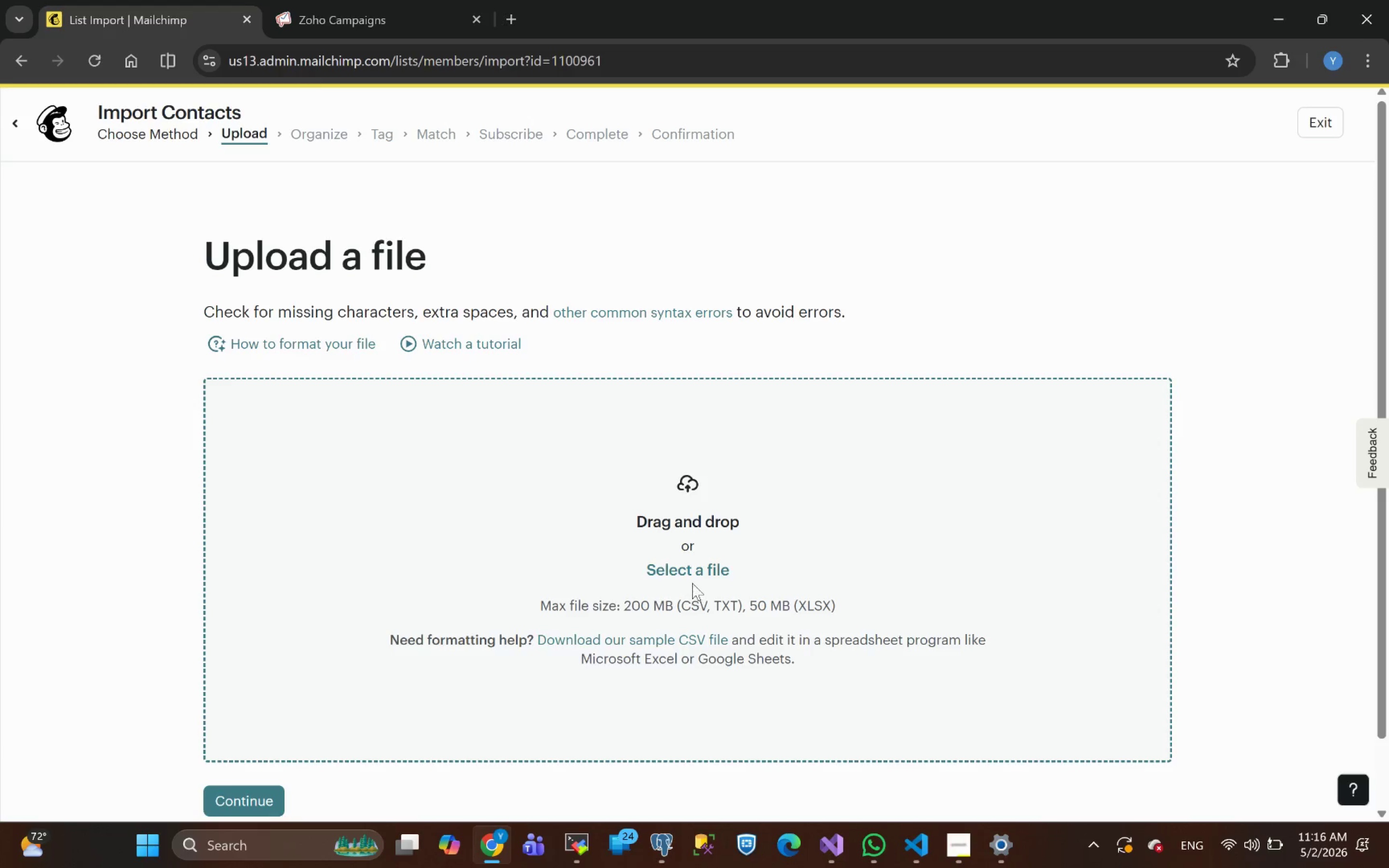 
left_click([694, 572])
 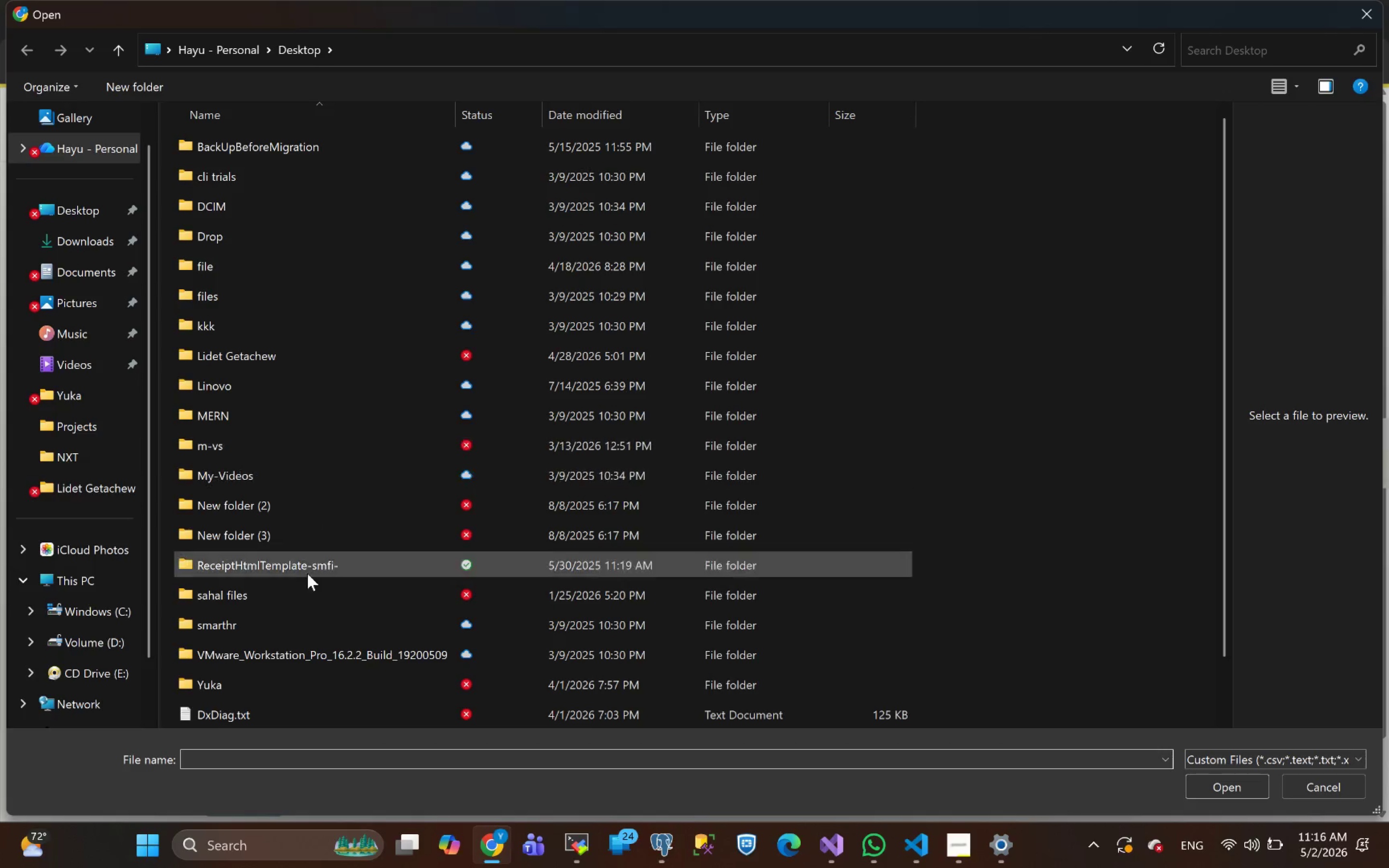 
left_click([78, 425])
 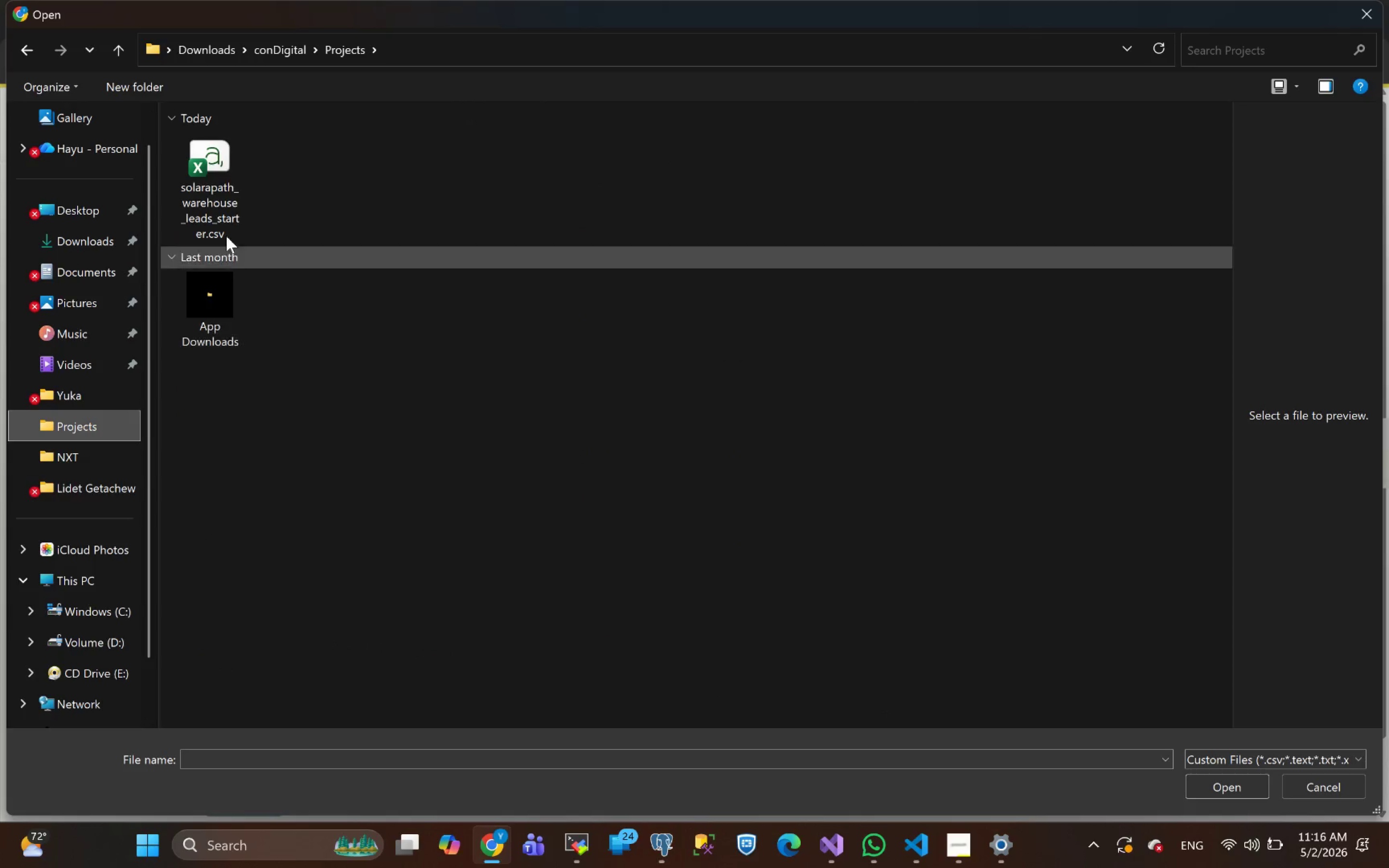 
left_click([204, 194])
 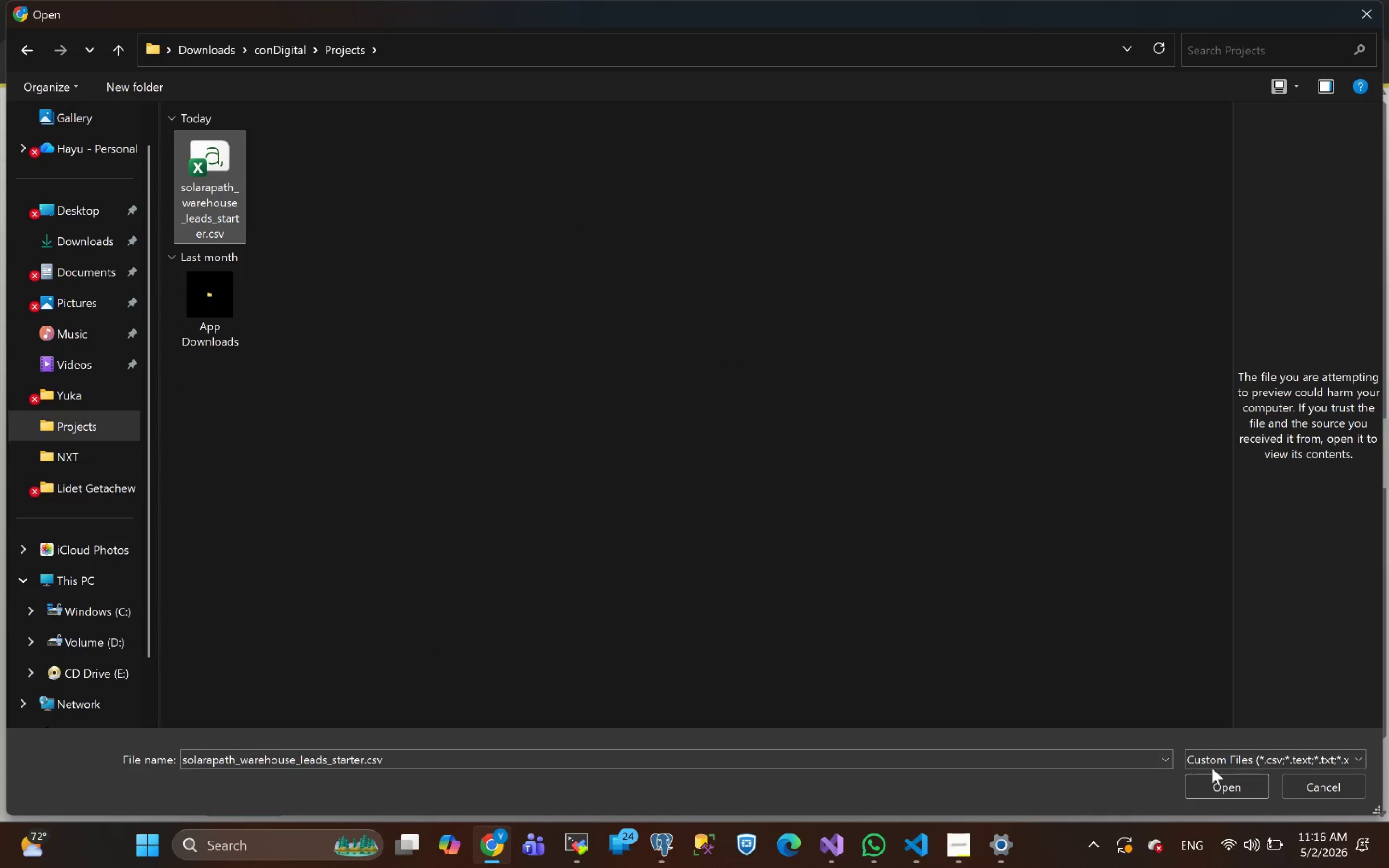 
left_click([1218, 787])
 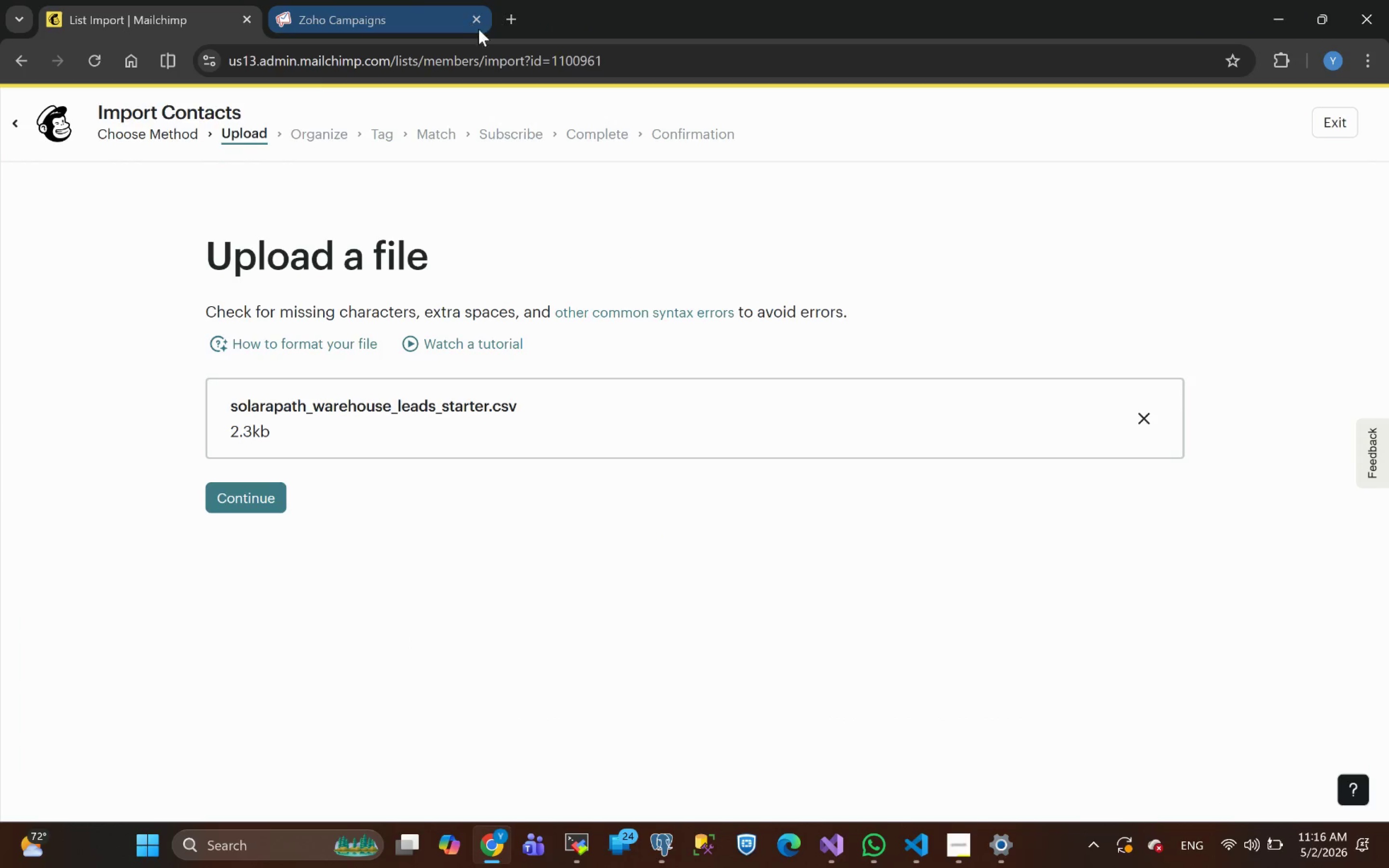 
left_click([509, 17])
 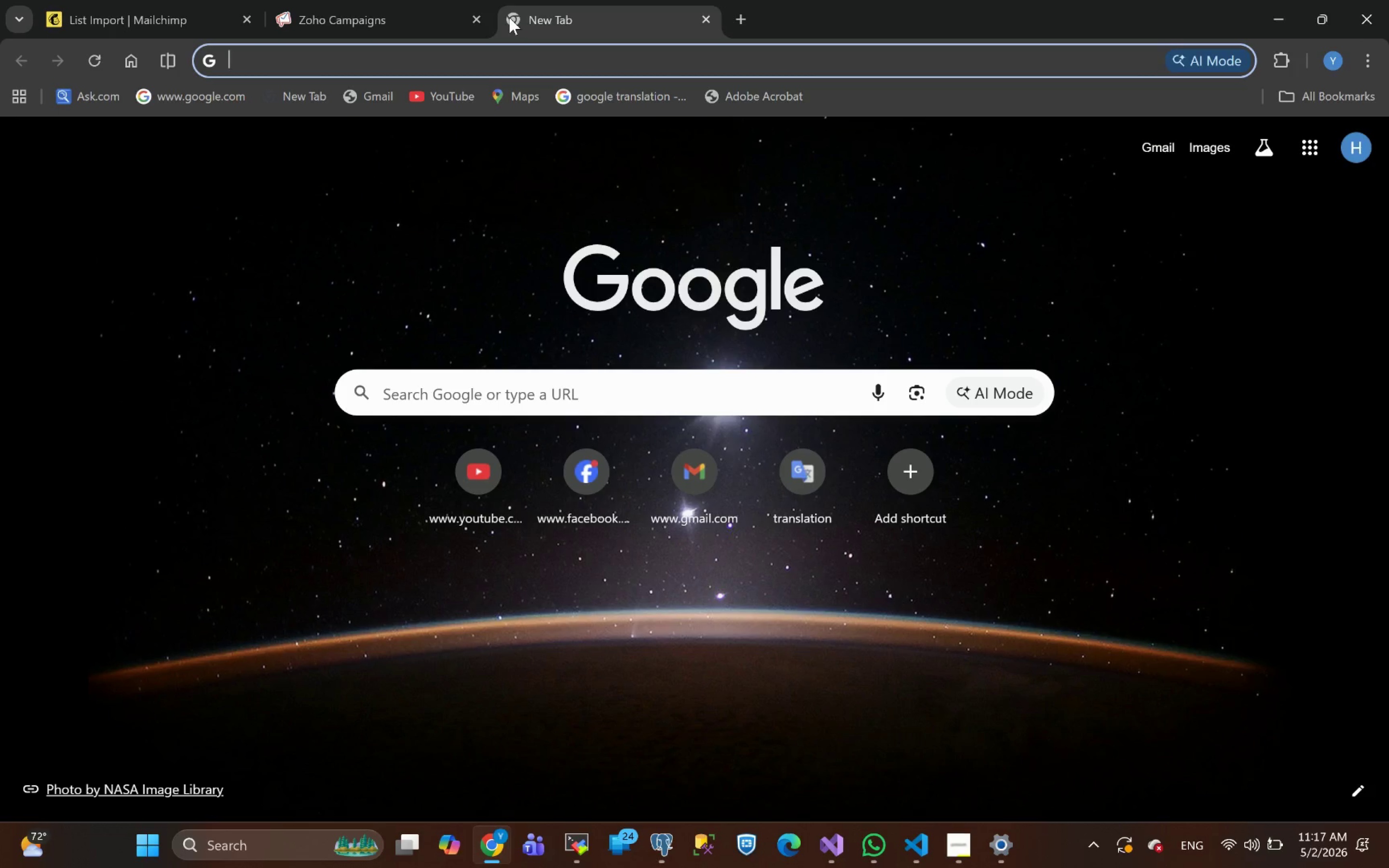 
wait(14.78)
 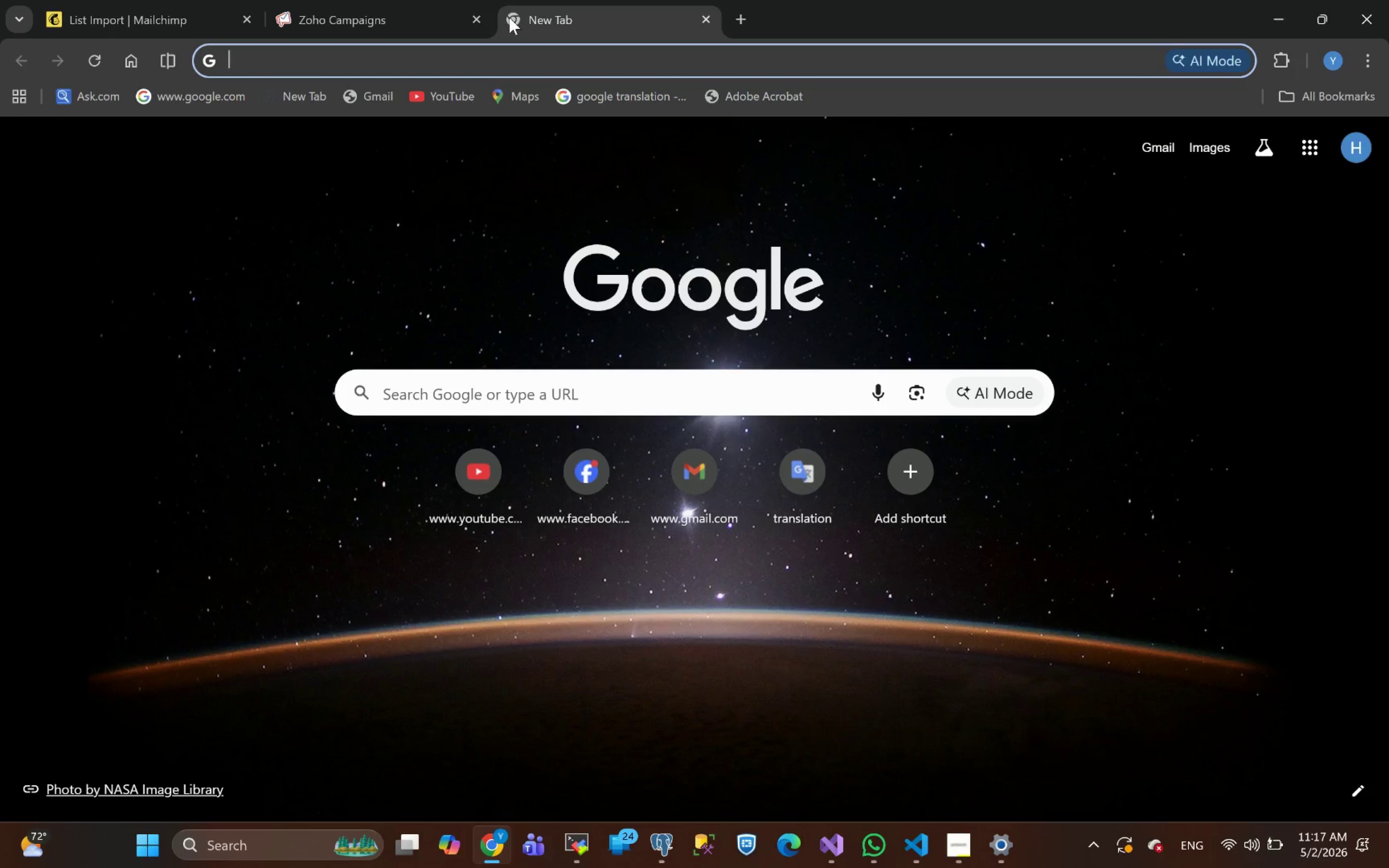 
left_click([1301, 149])
 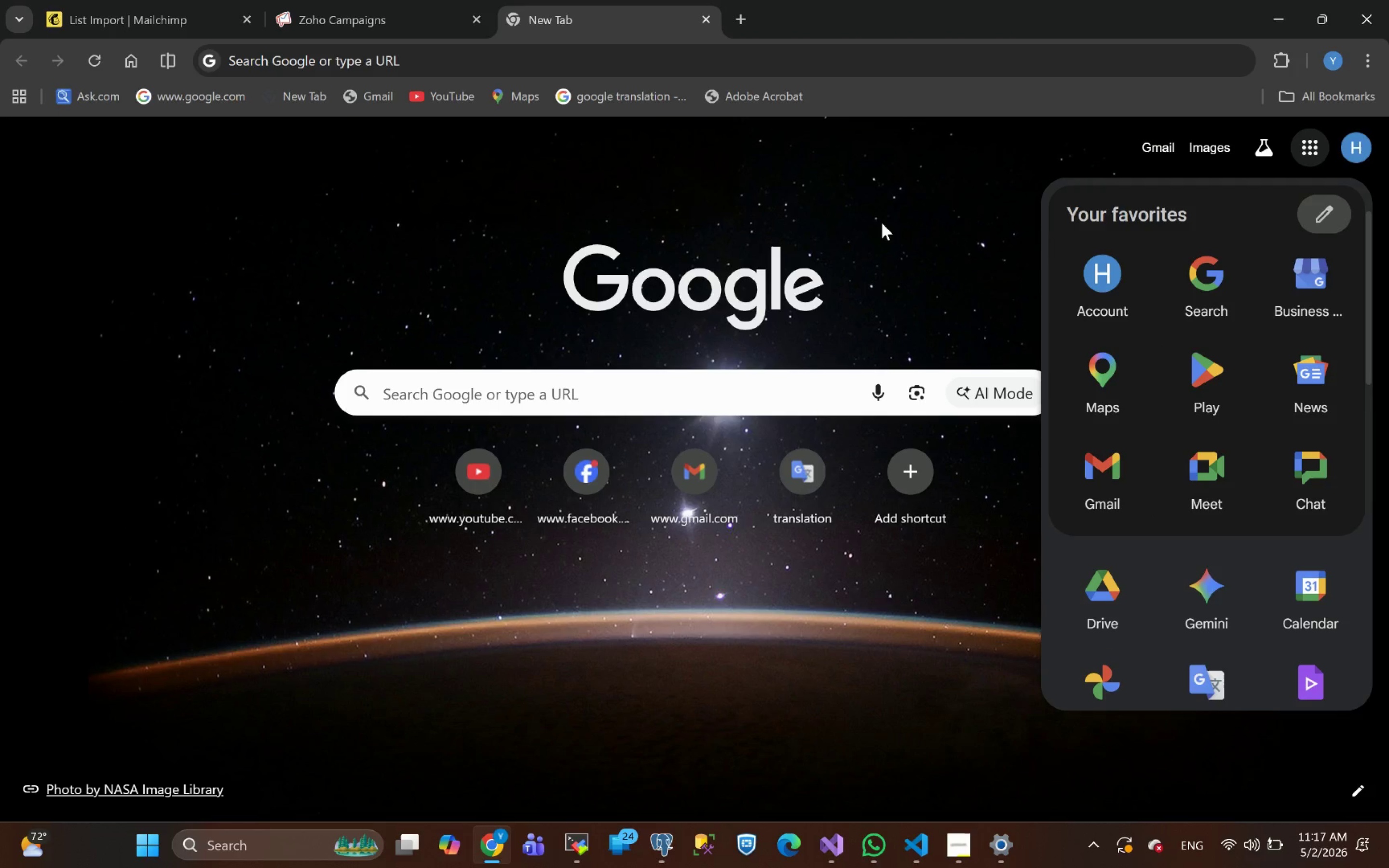 
left_click([882, 223])
 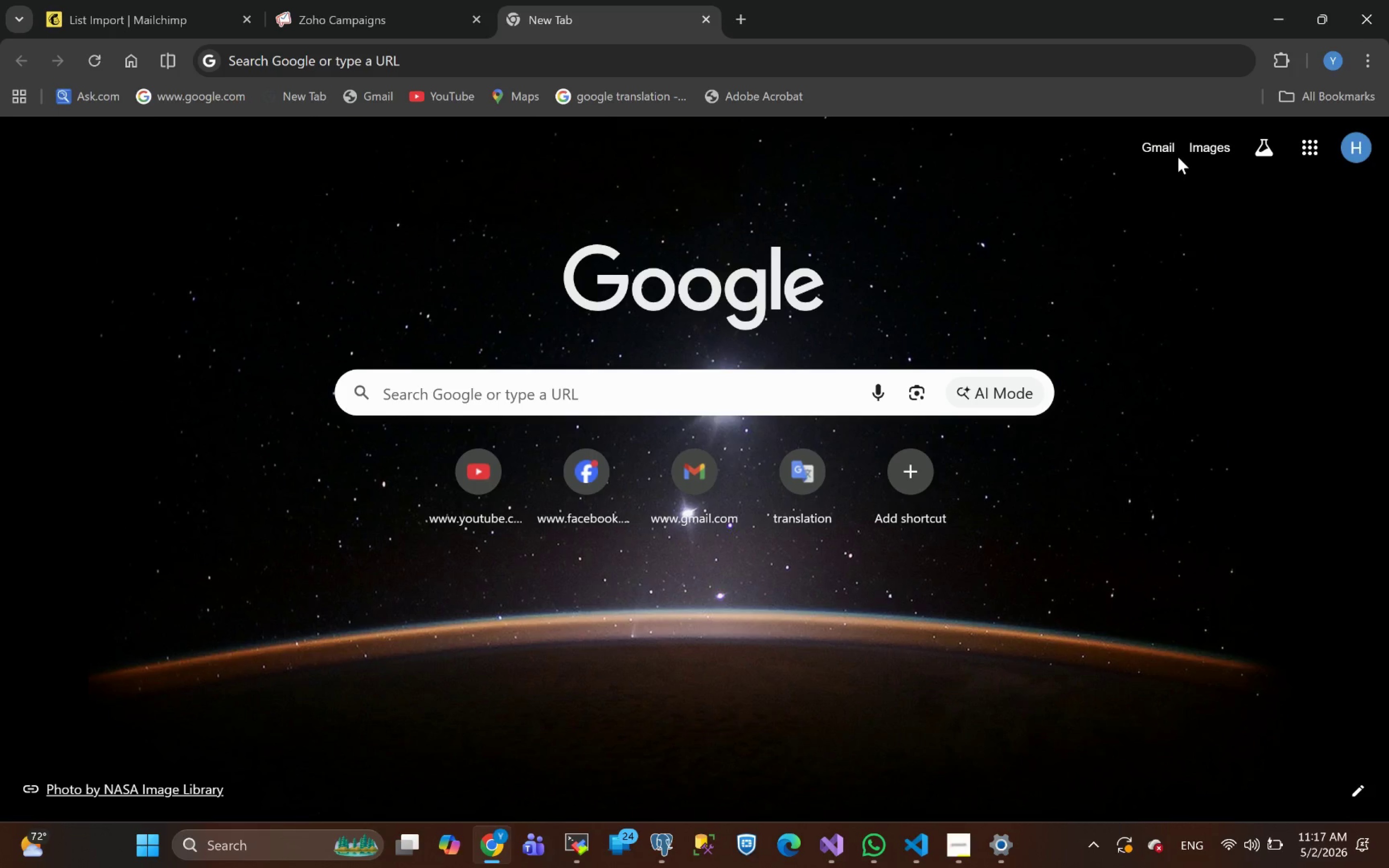 
left_click([1303, 154])
 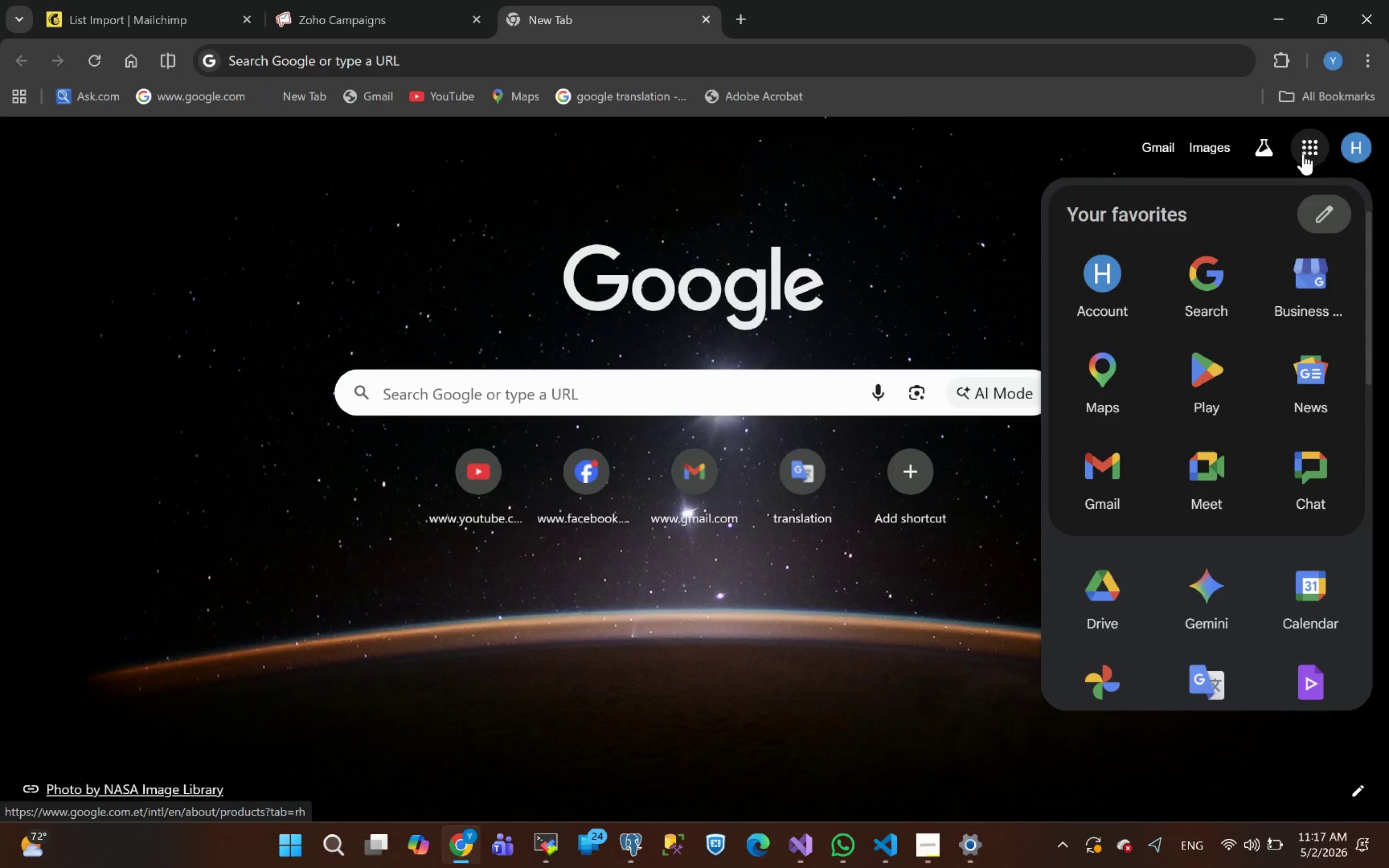 
mouse_move([1133, 580])
 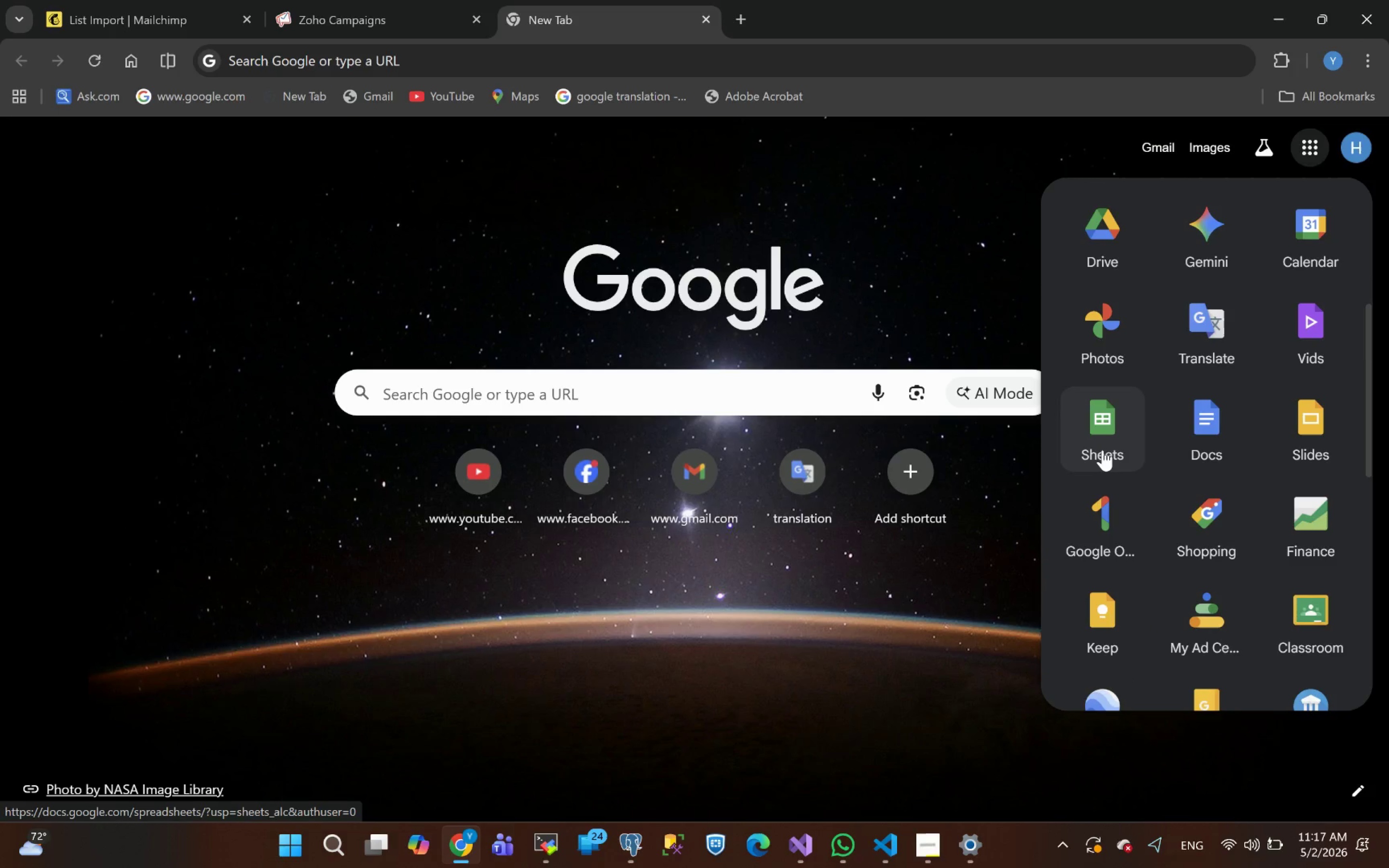 
left_click([1103, 450])
 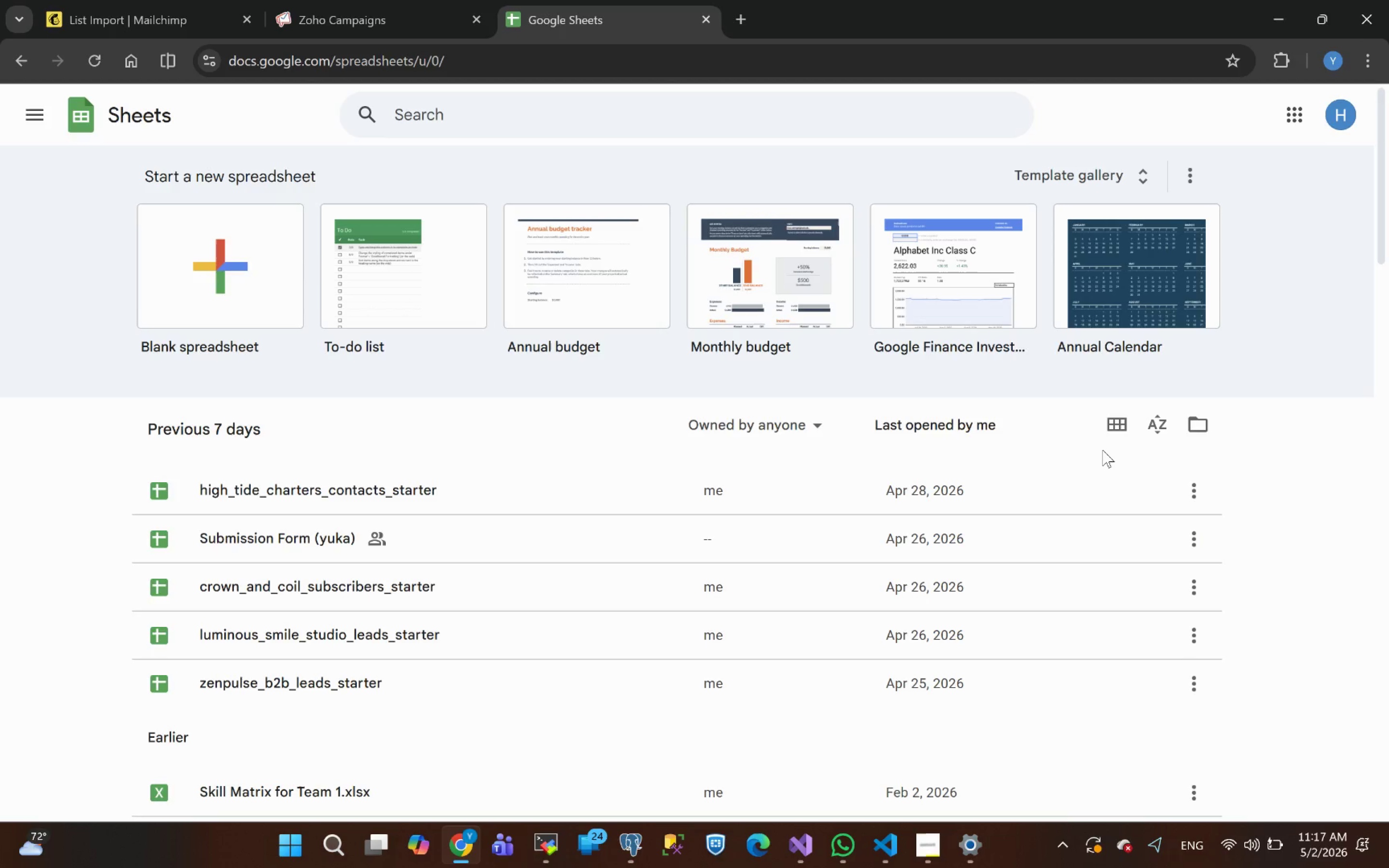 
wait(7.8)
 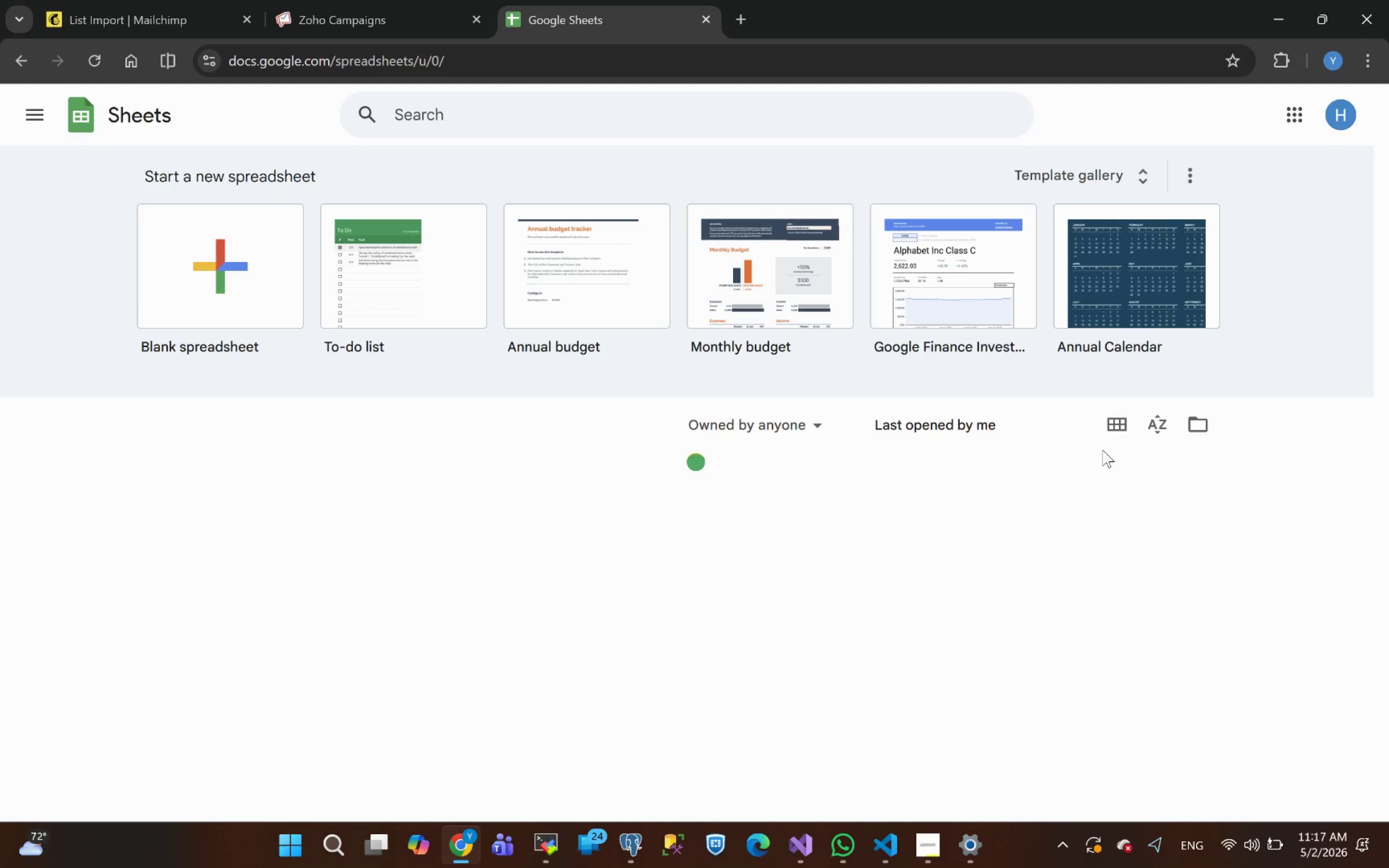 
left_click([242, 292])
 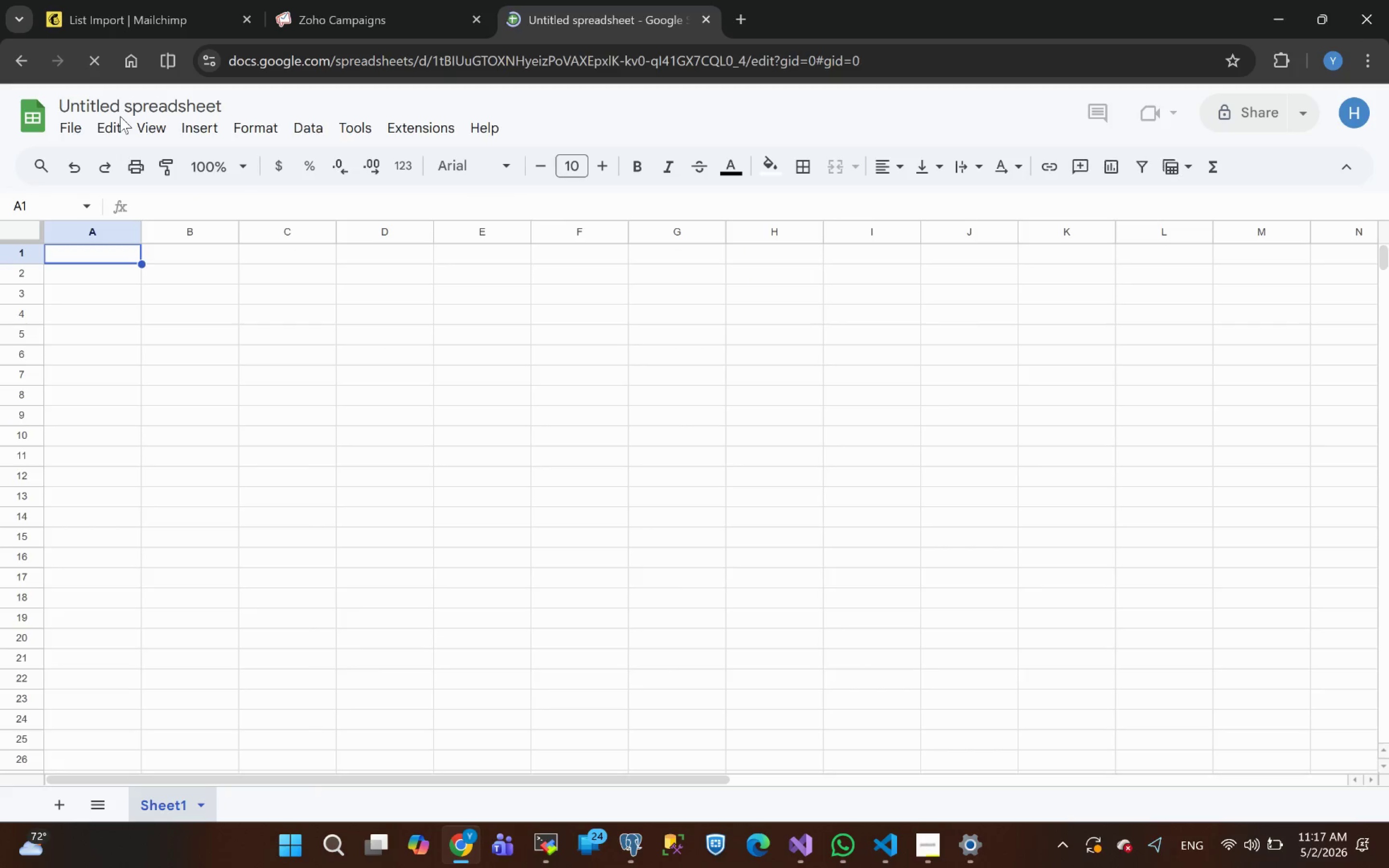 
left_click([71, 125])
 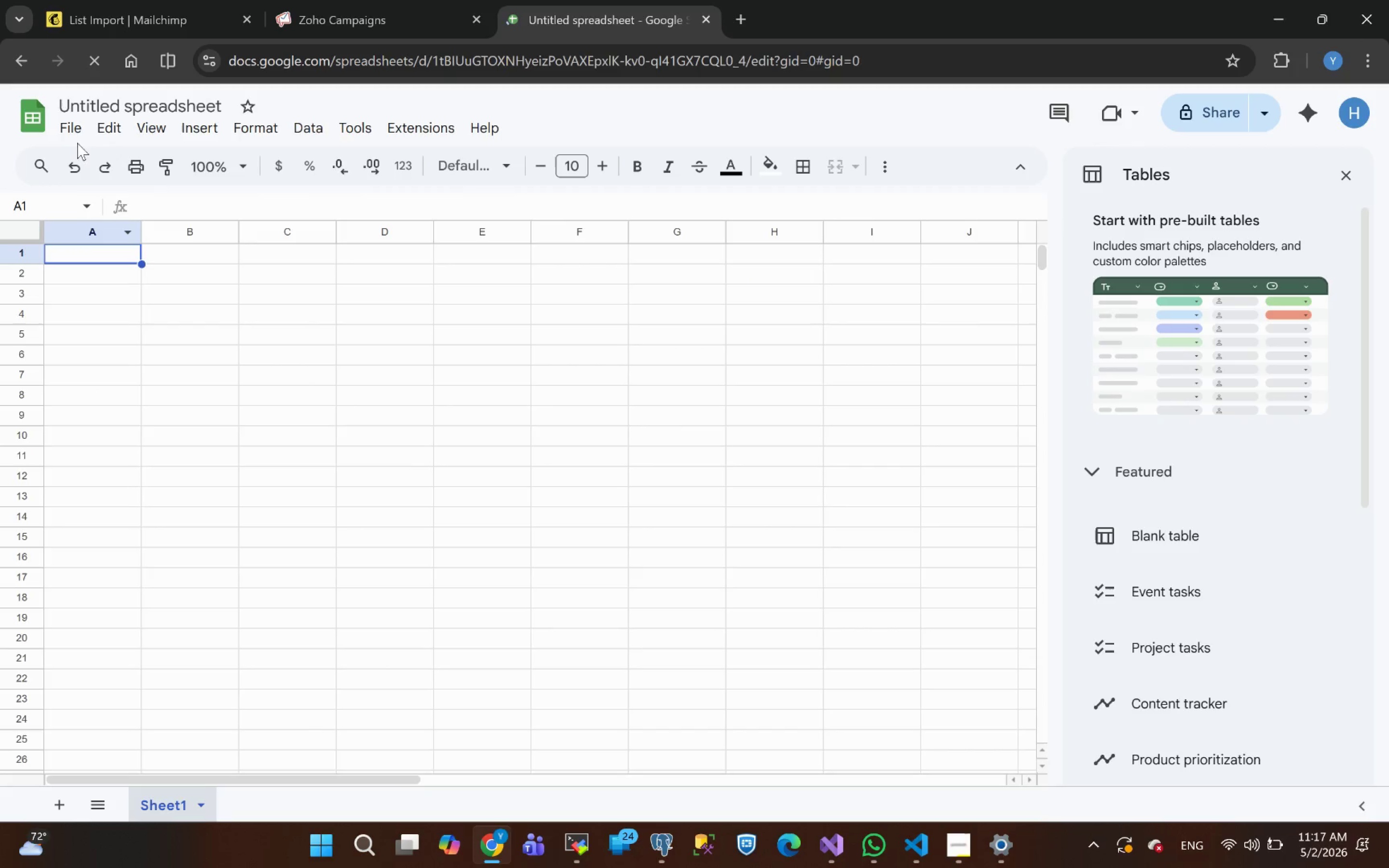 
left_click([69, 138])
 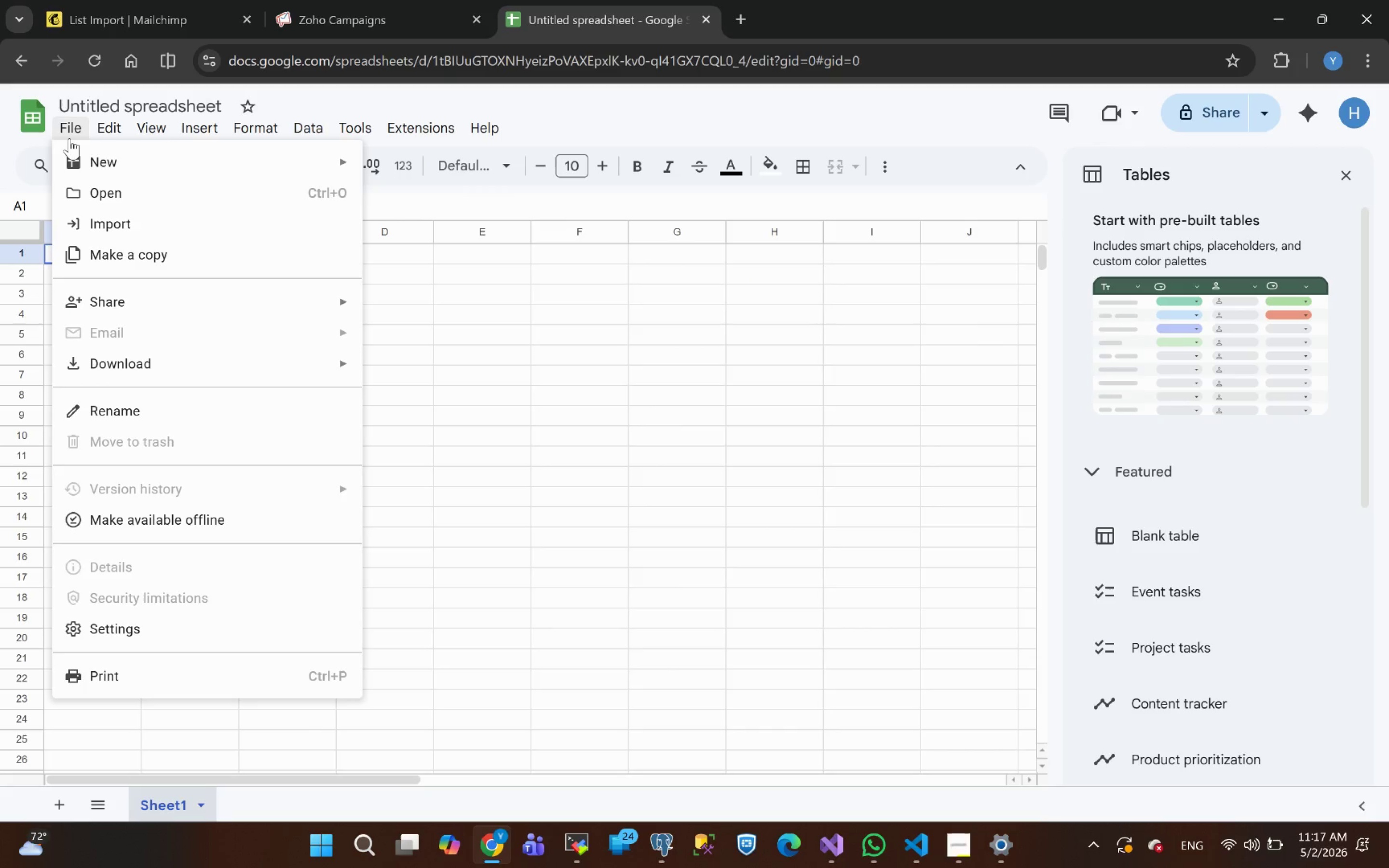 
wait(8.4)
 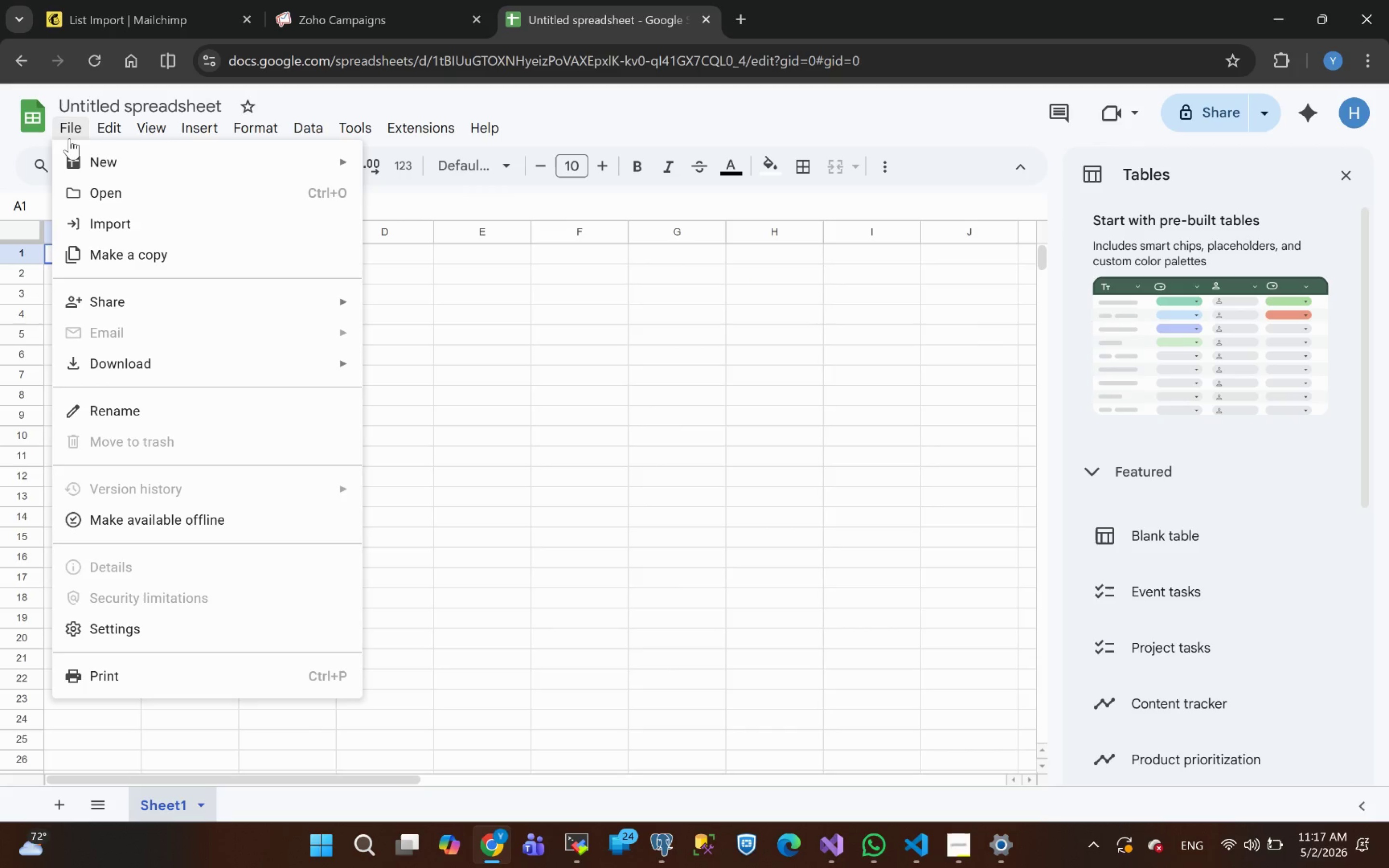 
left_click([110, 183])
 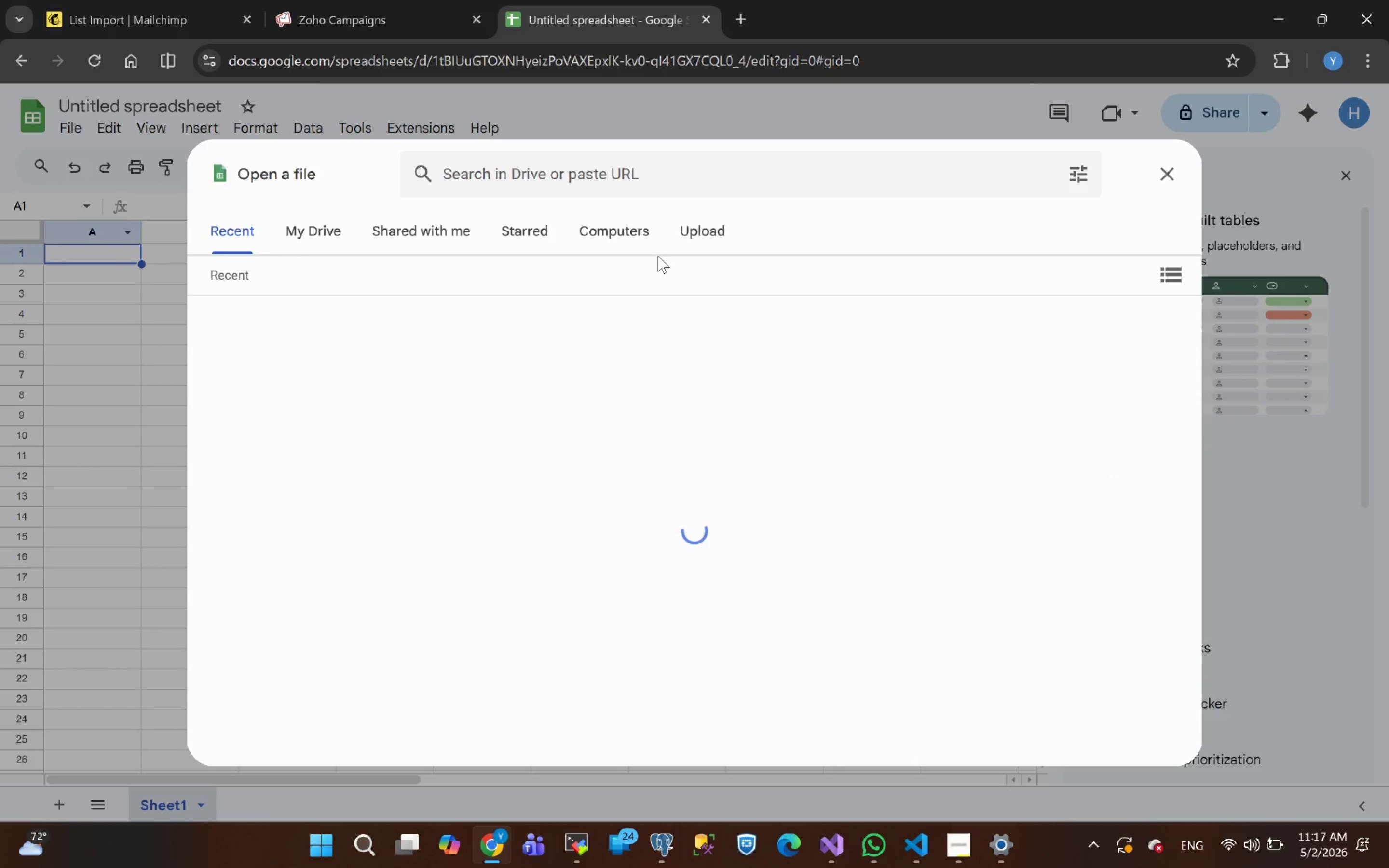 
left_click([703, 242])
 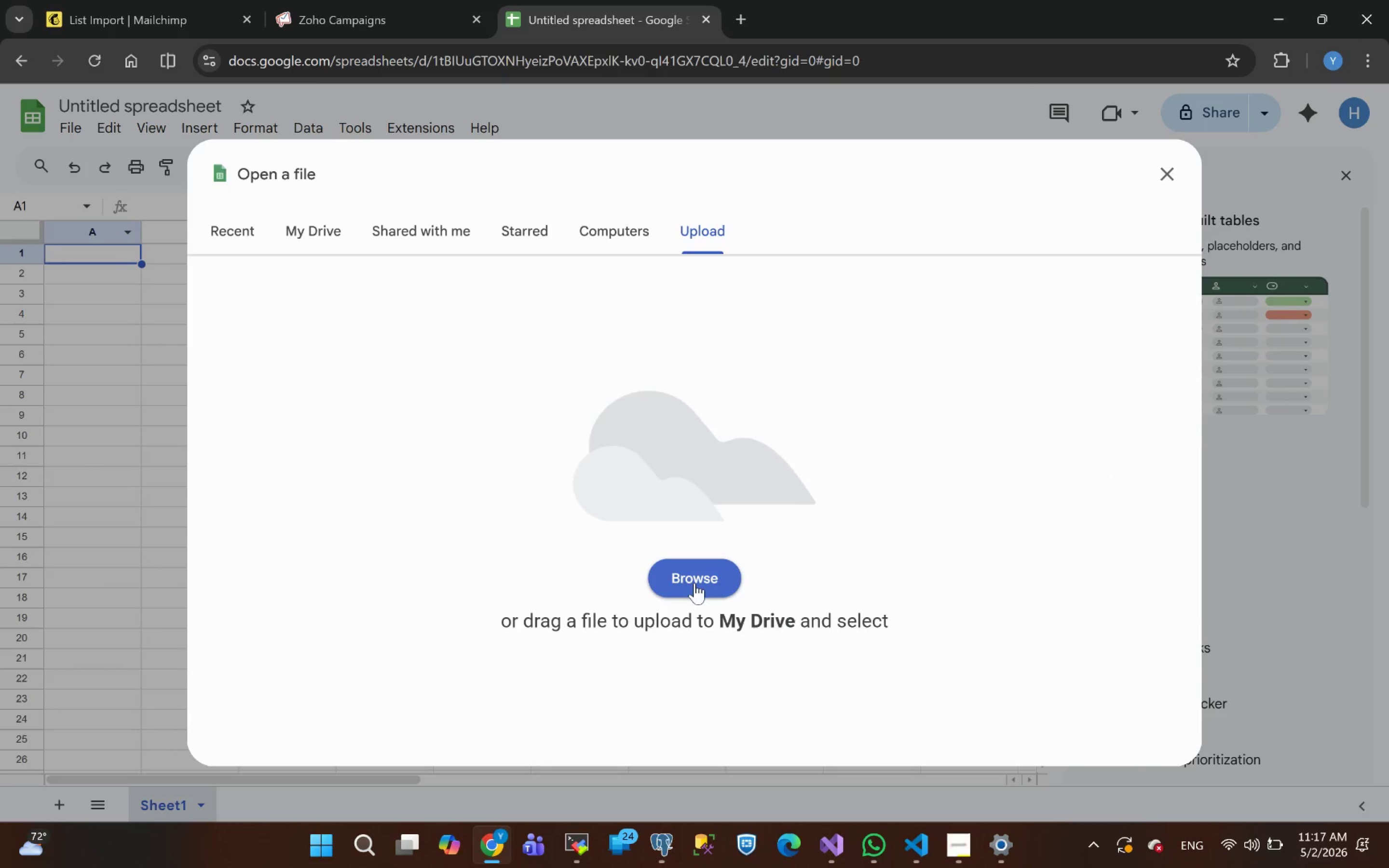 
left_click([692, 582])
 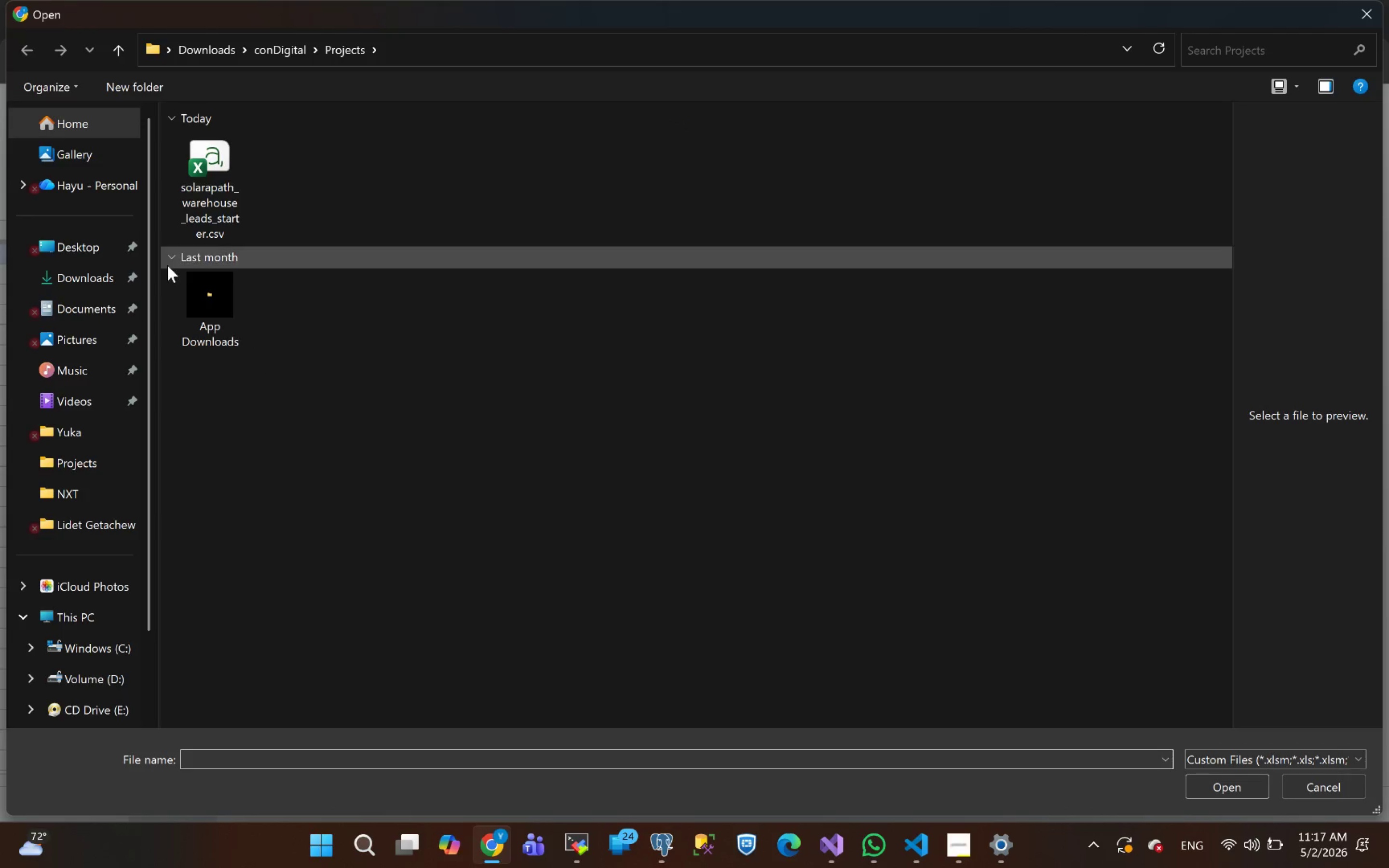 
left_click([176, 196])
 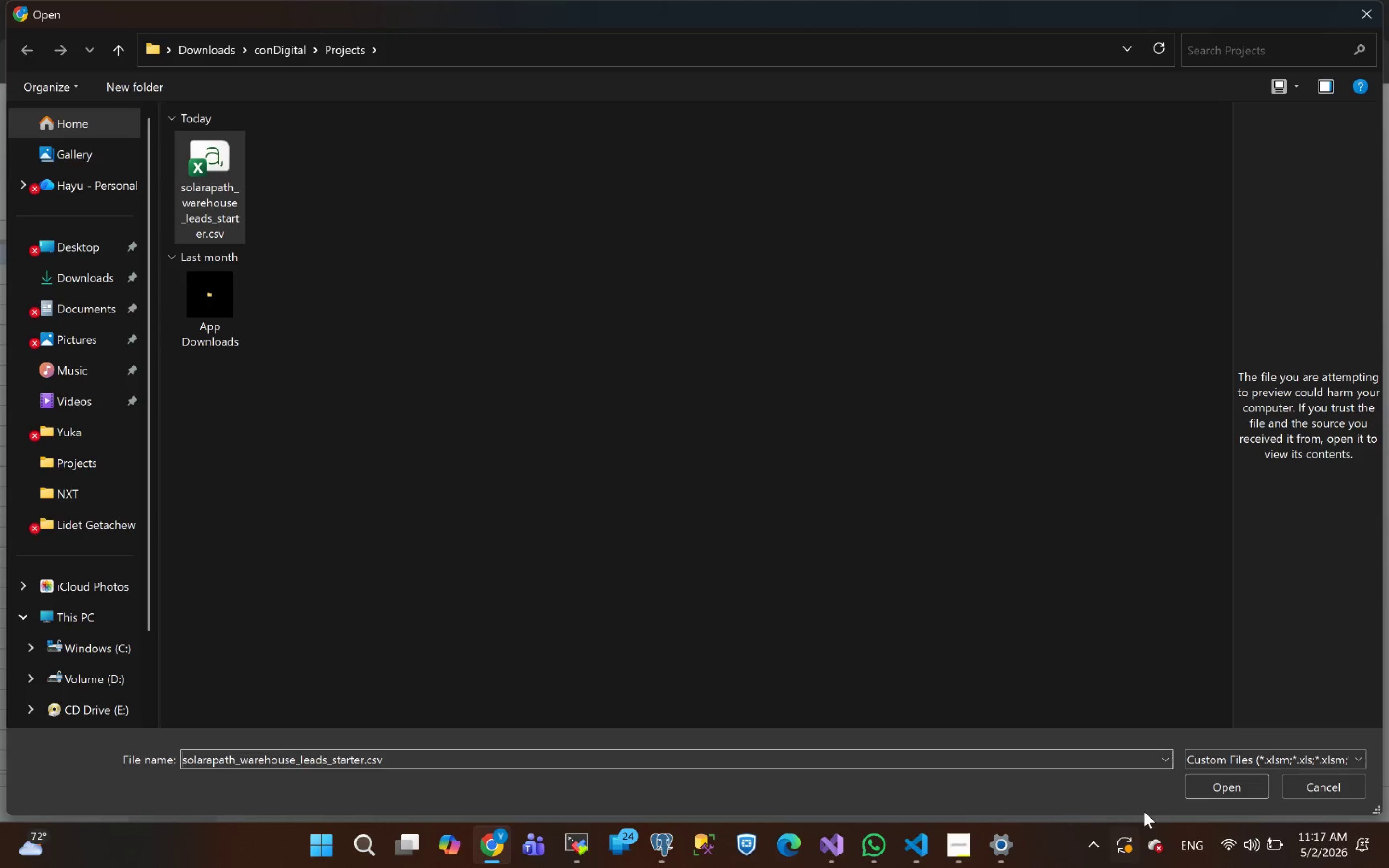 
left_click([1235, 792])
 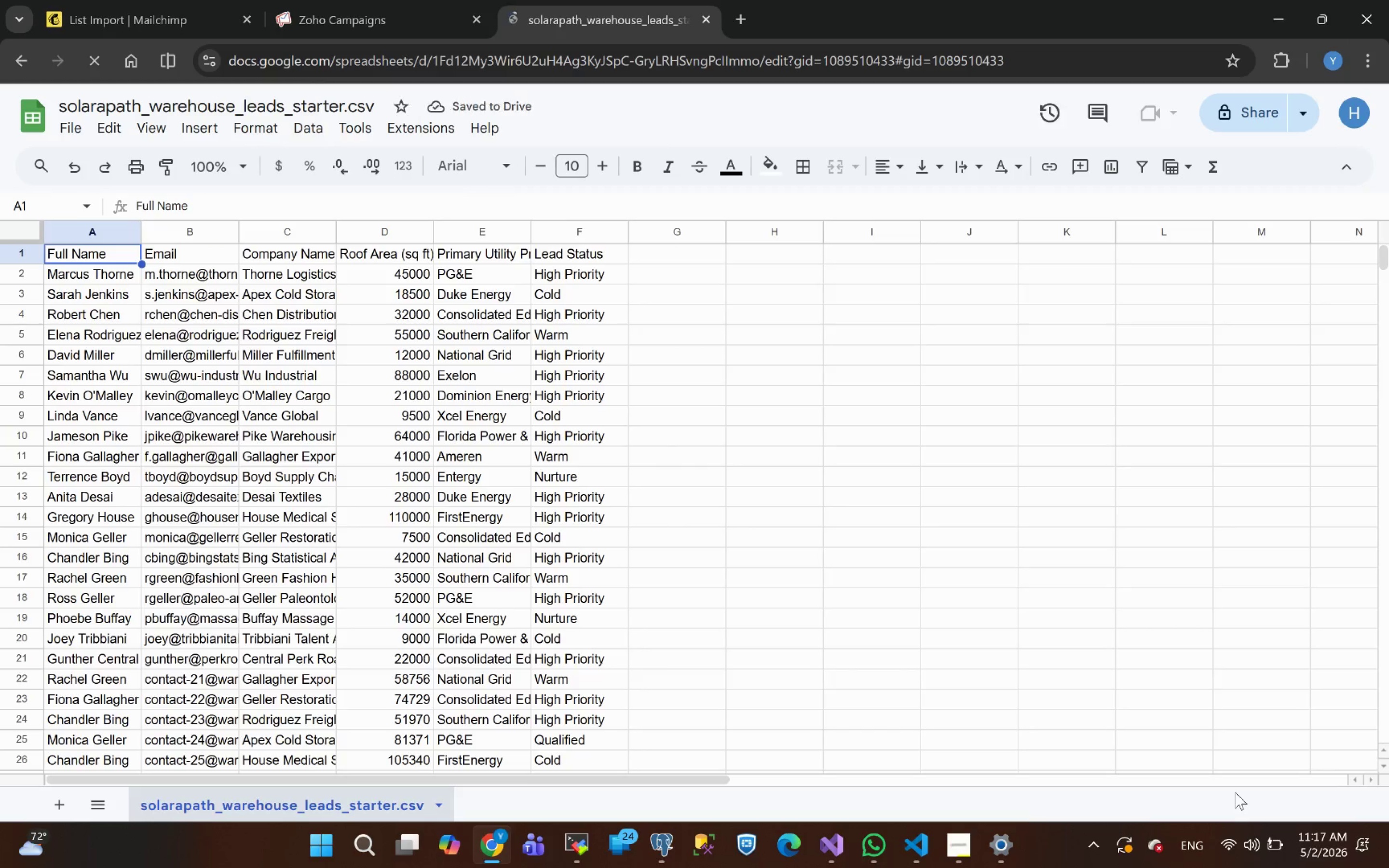 
wait(10.94)
 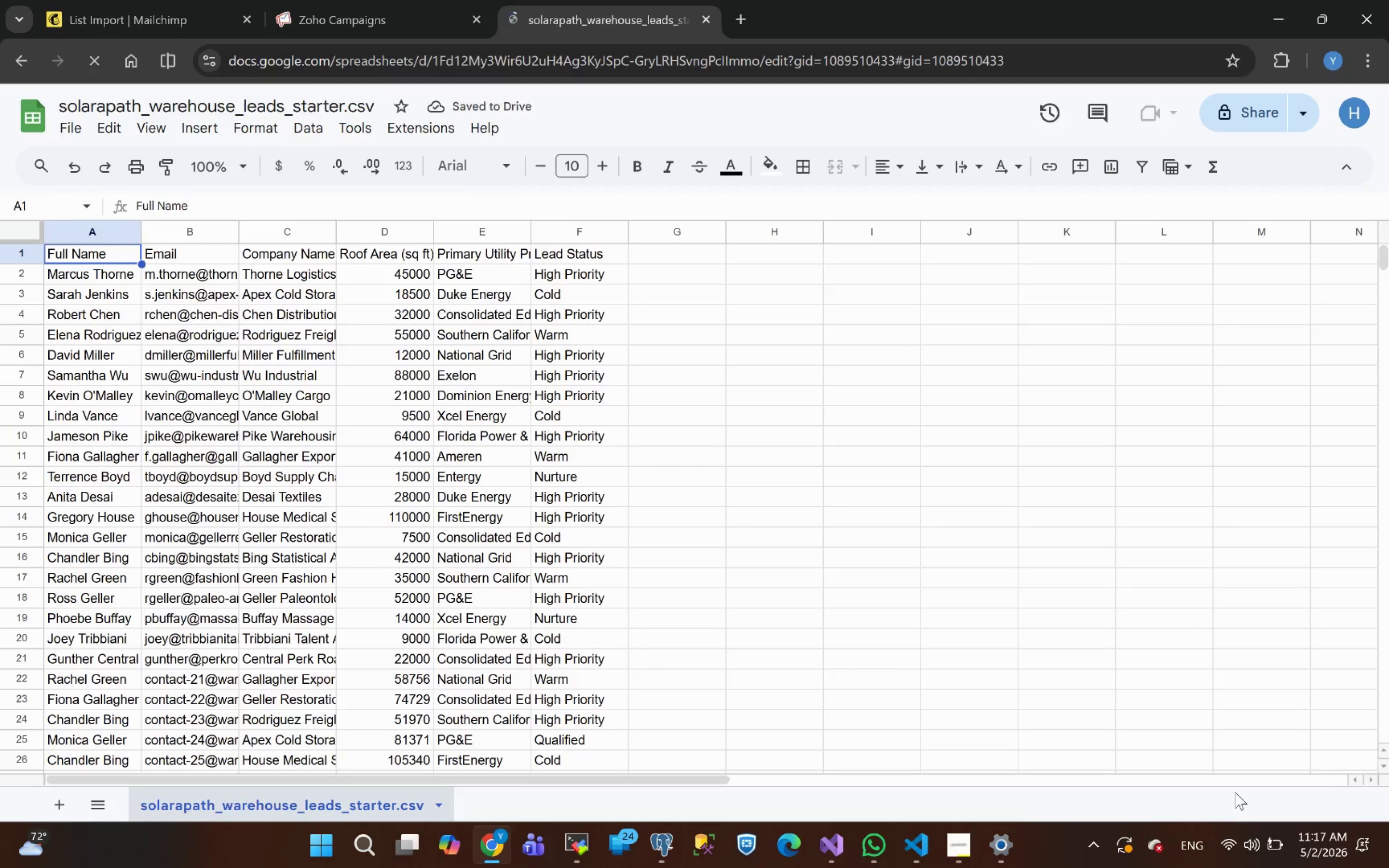 
left_click([145, 479])
 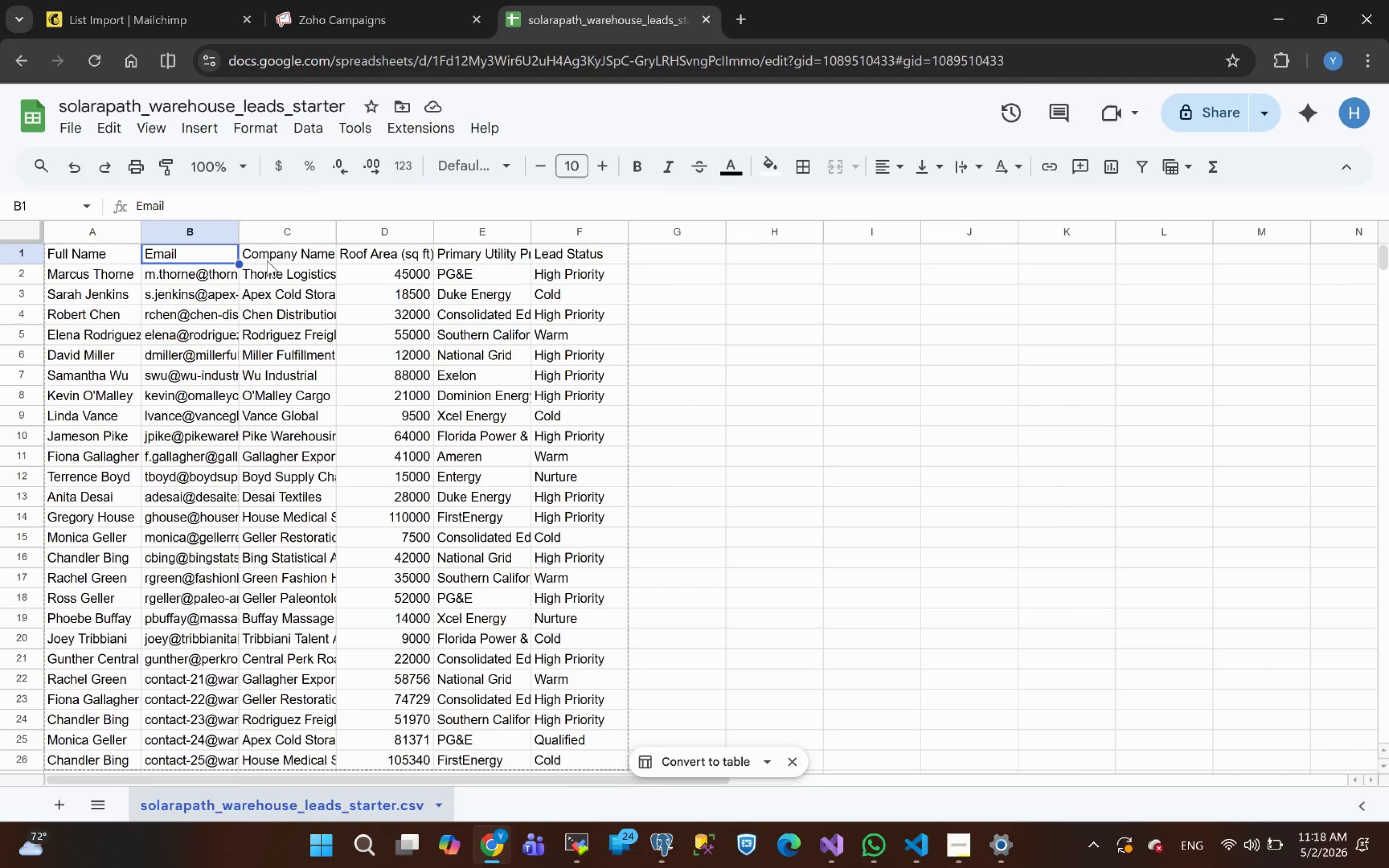 
left_click([299, 254])
 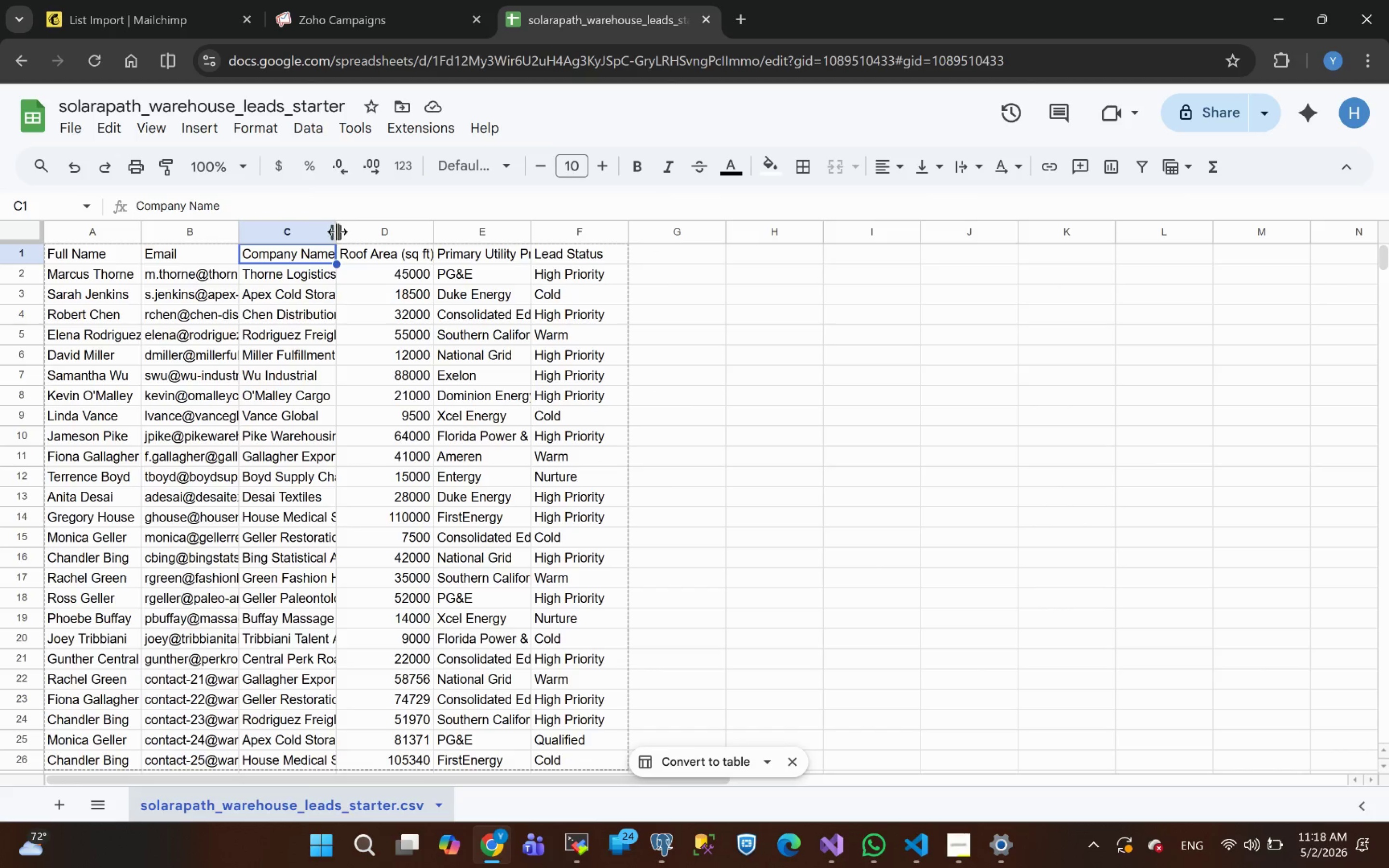 
double_click([337, 231])
 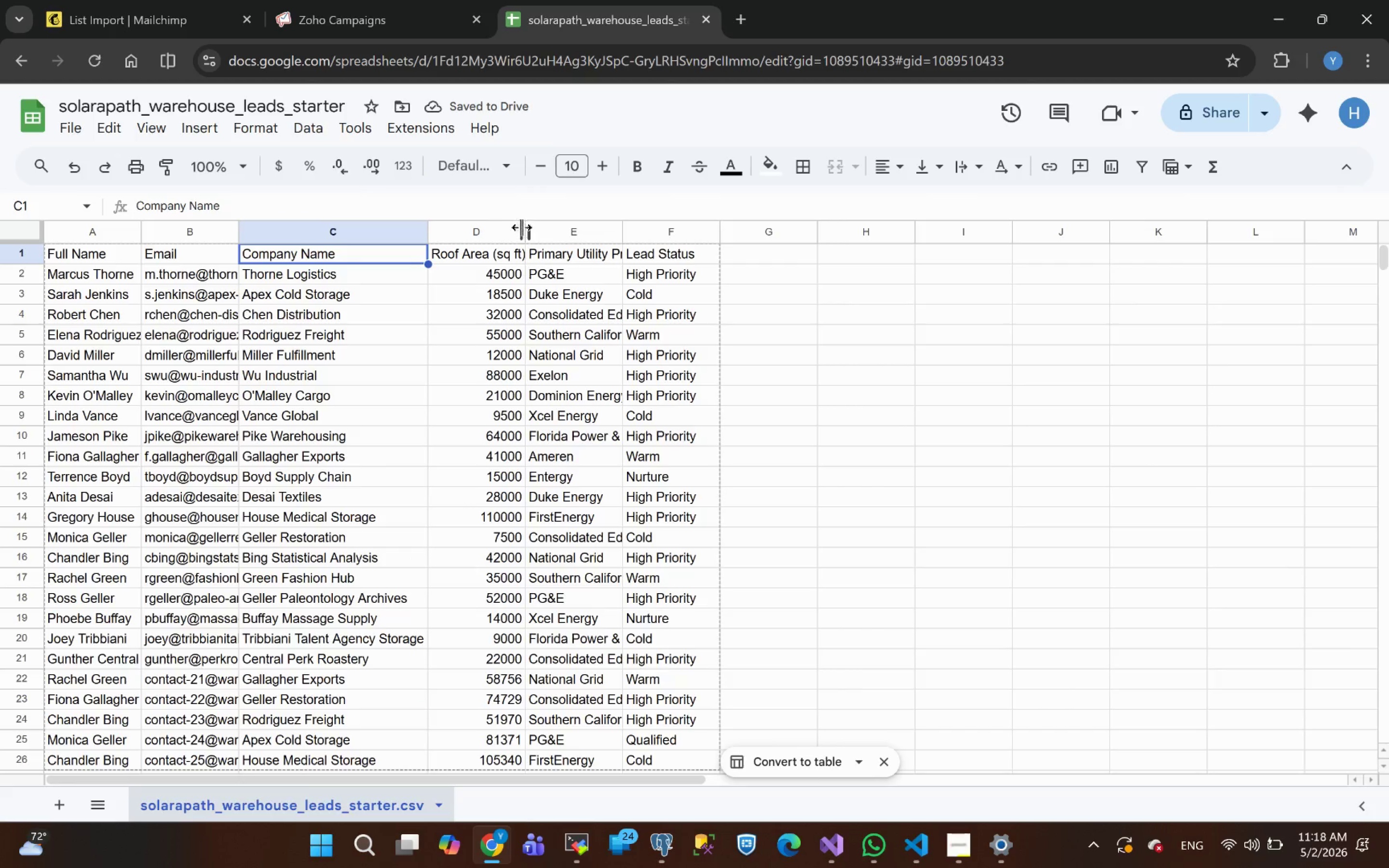 
double_click([523, 231])
 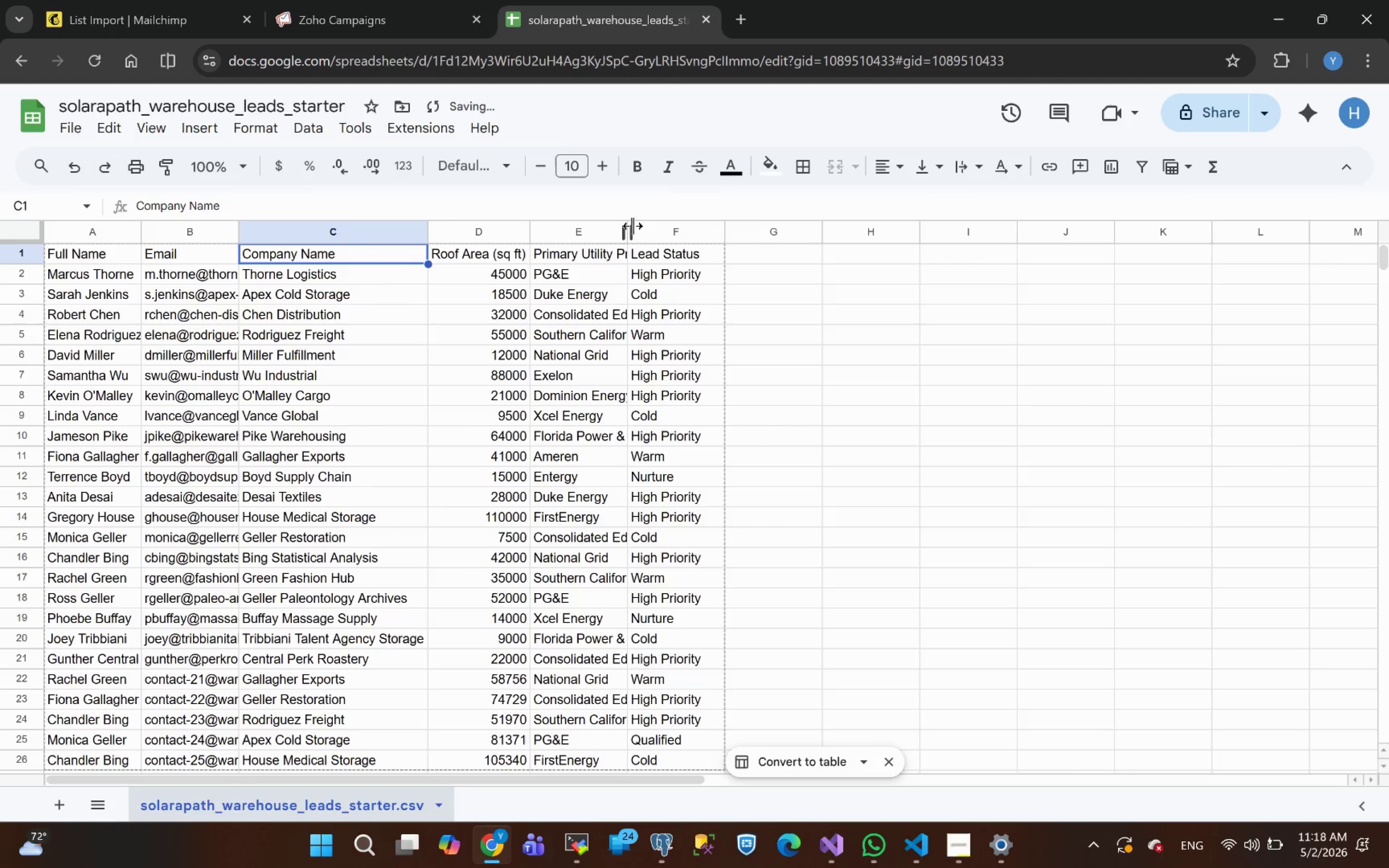 
double_click([630, 226])
 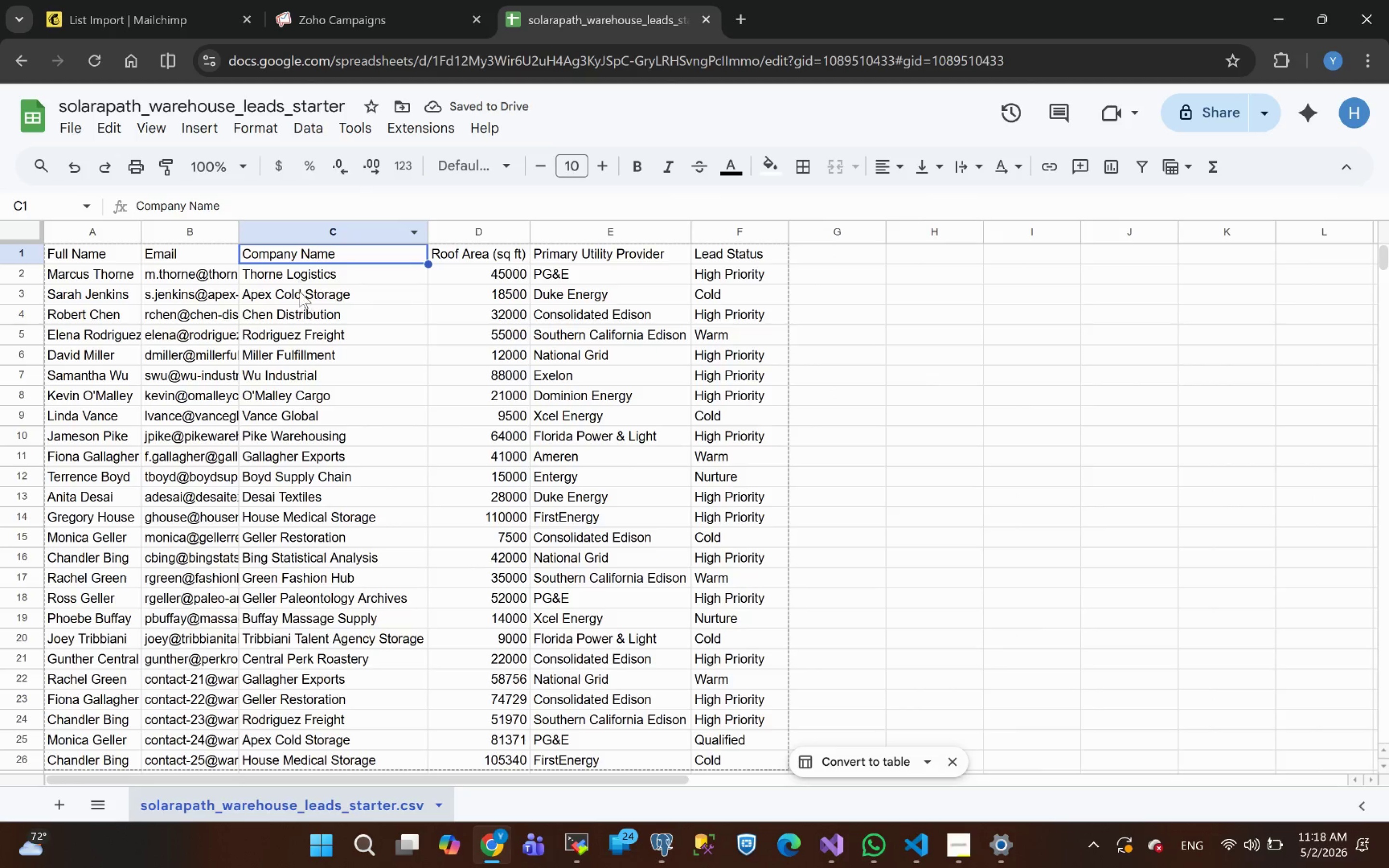 
left_click([291, 263])
 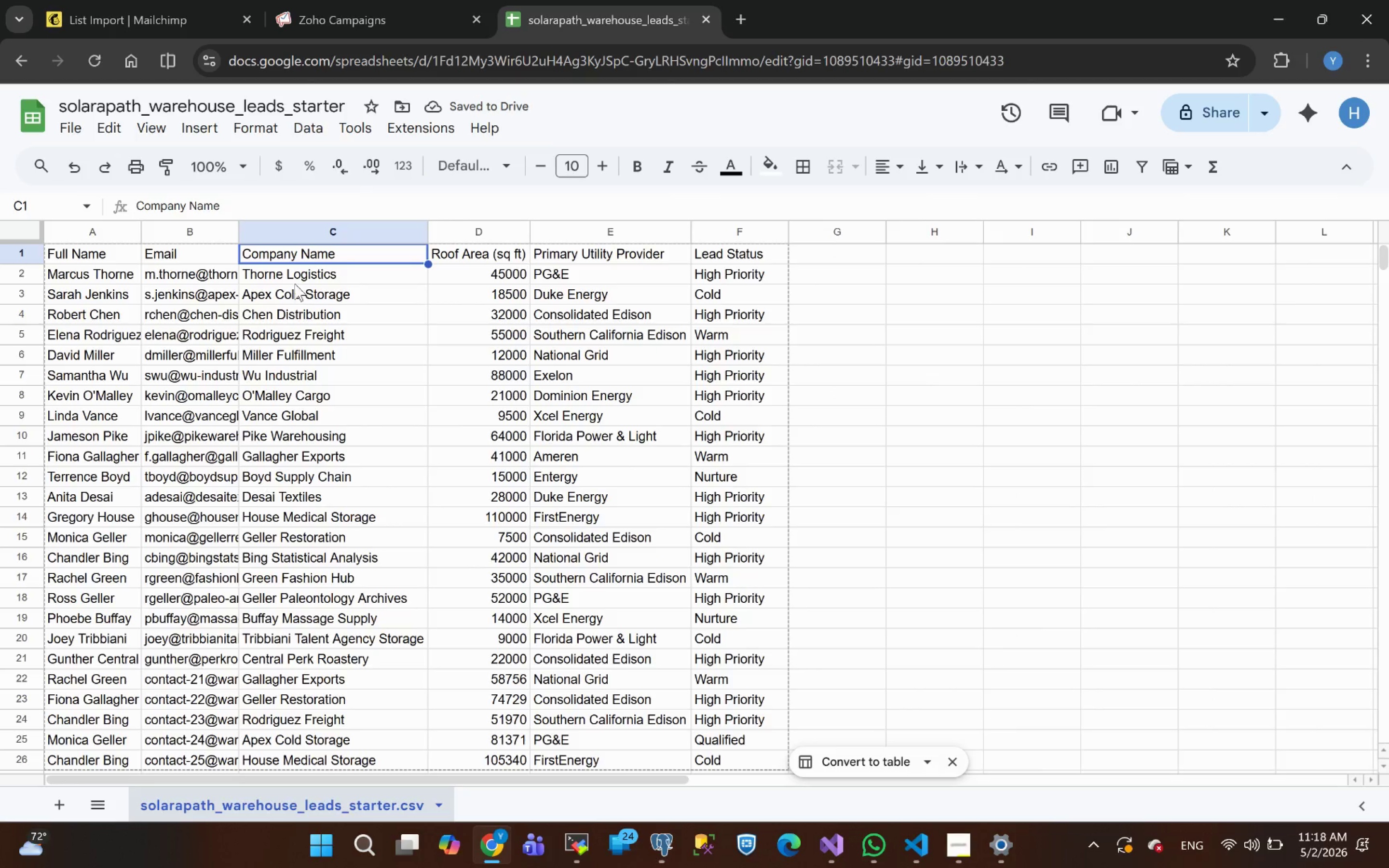 
left_click([294, 284])
 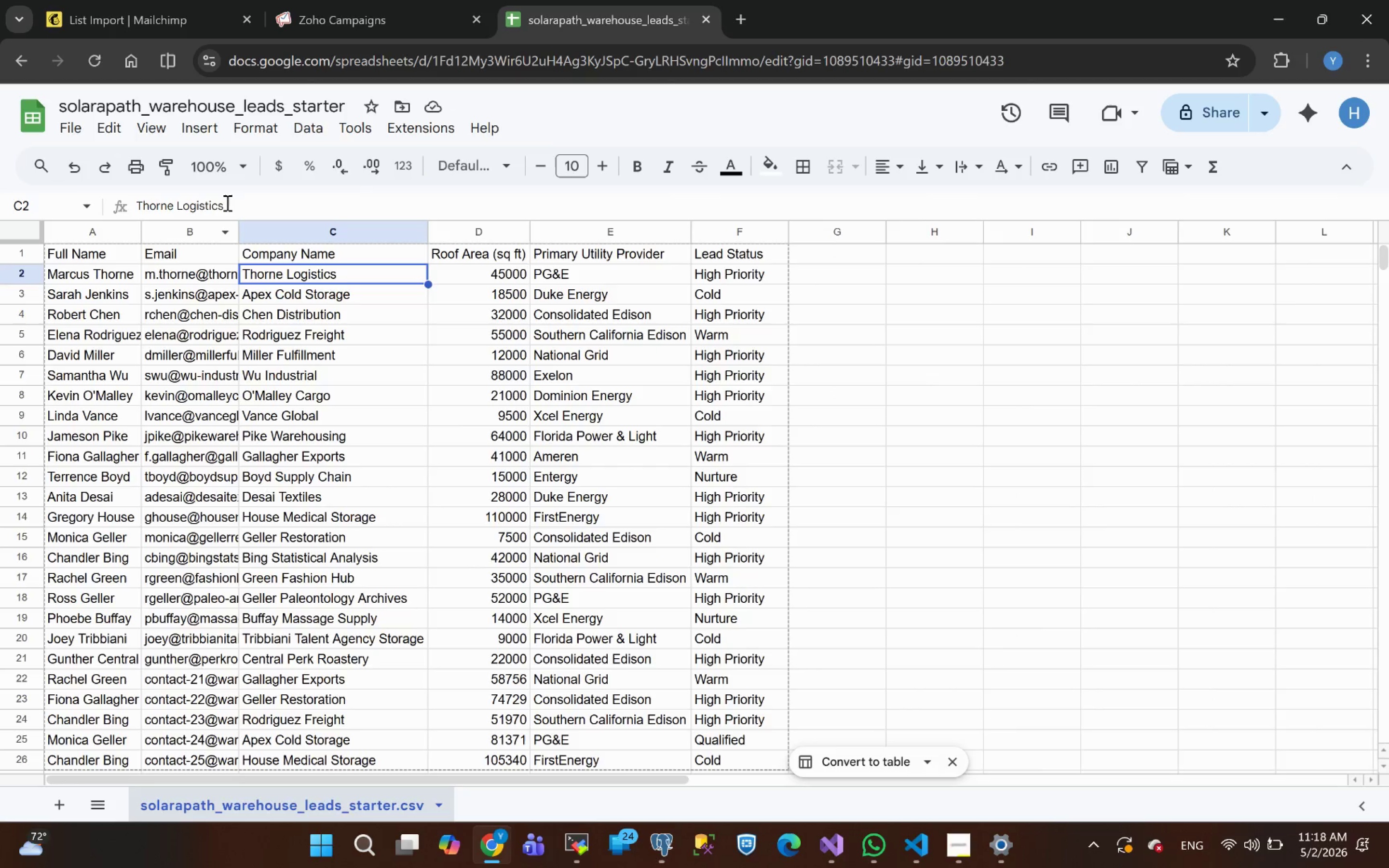 
left_click_drag(start_coordinate=[232, 203], to_coordinate=[112, 218])
 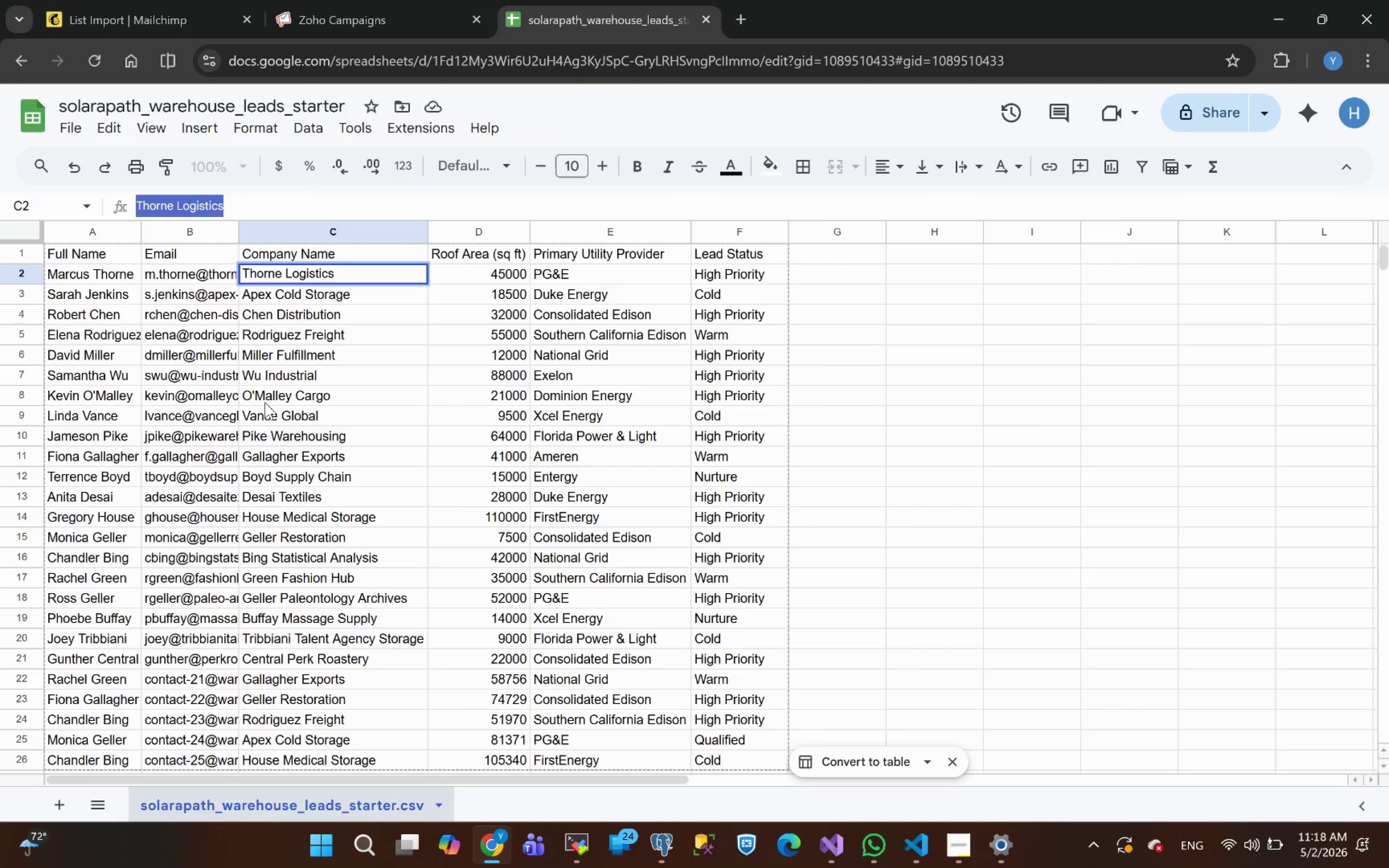 
key(Control+C)
 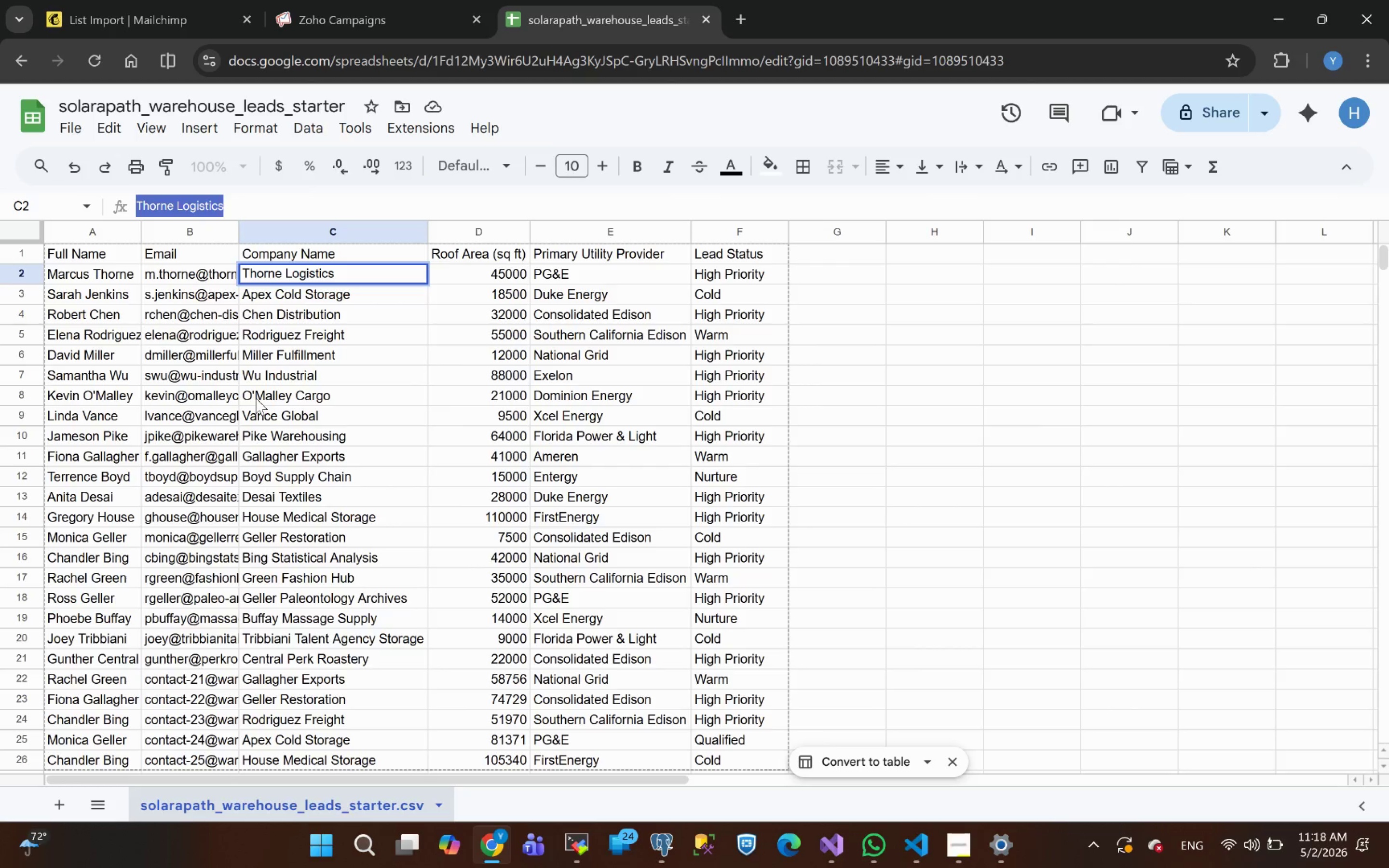 
key(Control+C)
 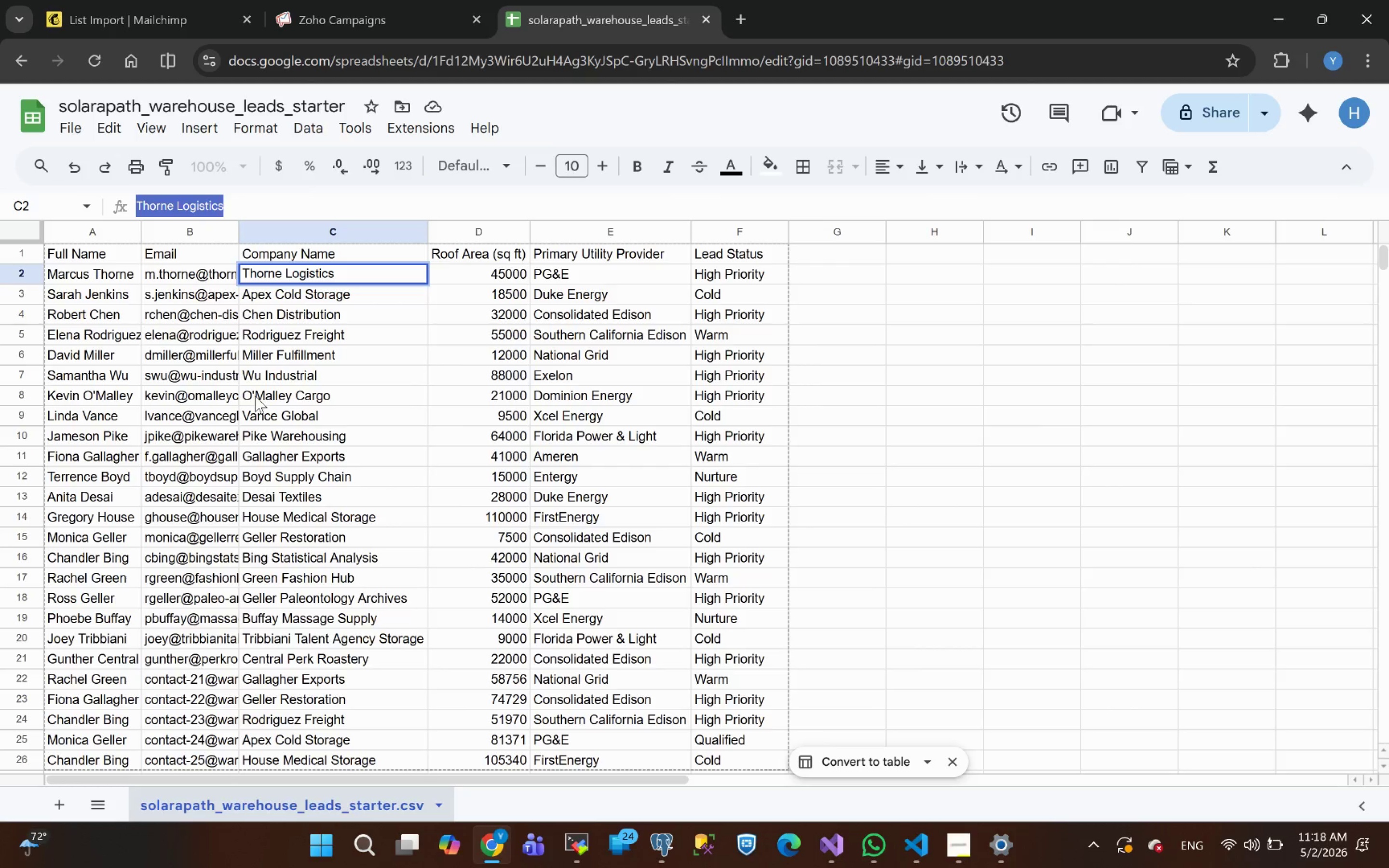 
key(CapsLock)
 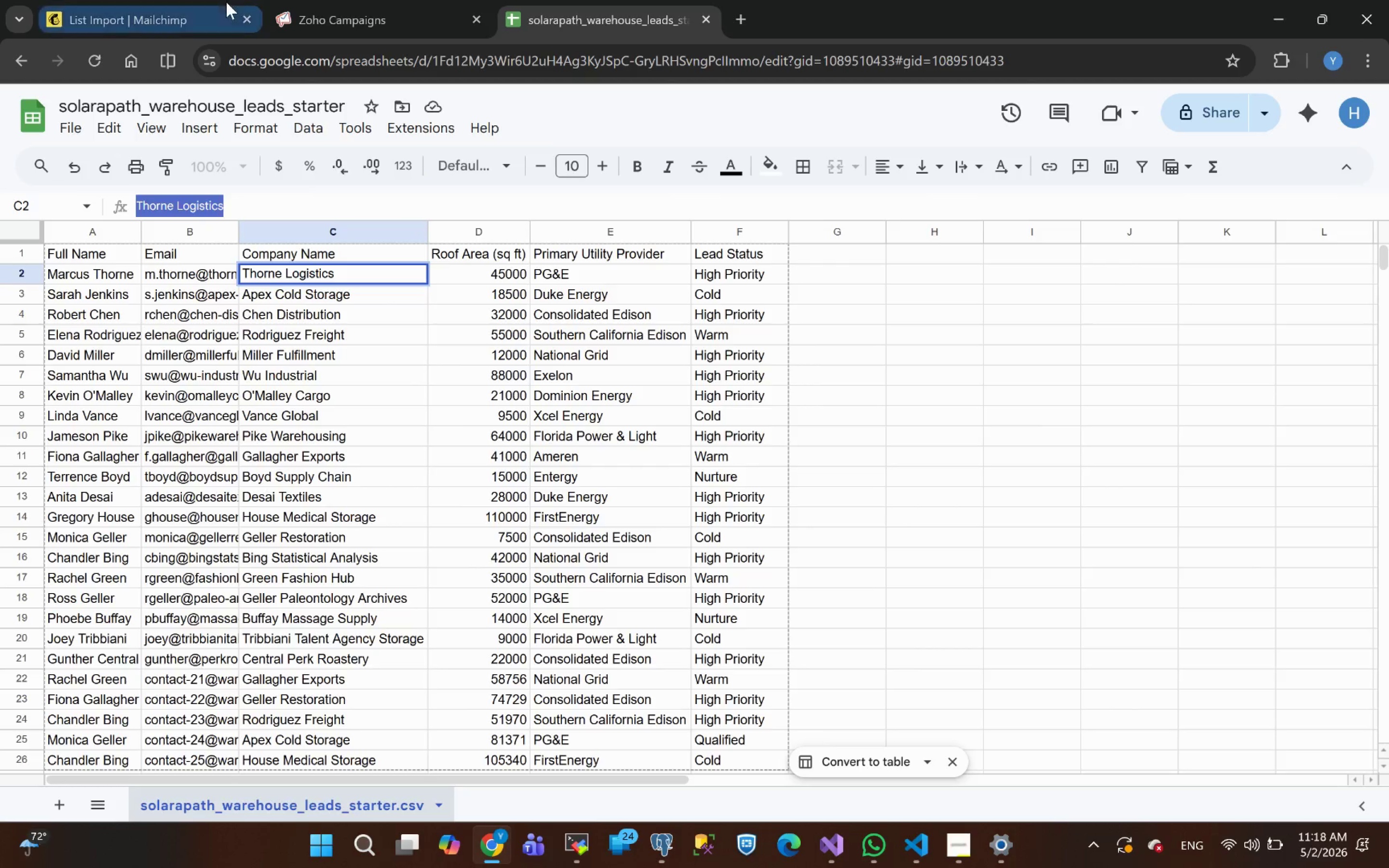 
left_click([144, 20])
 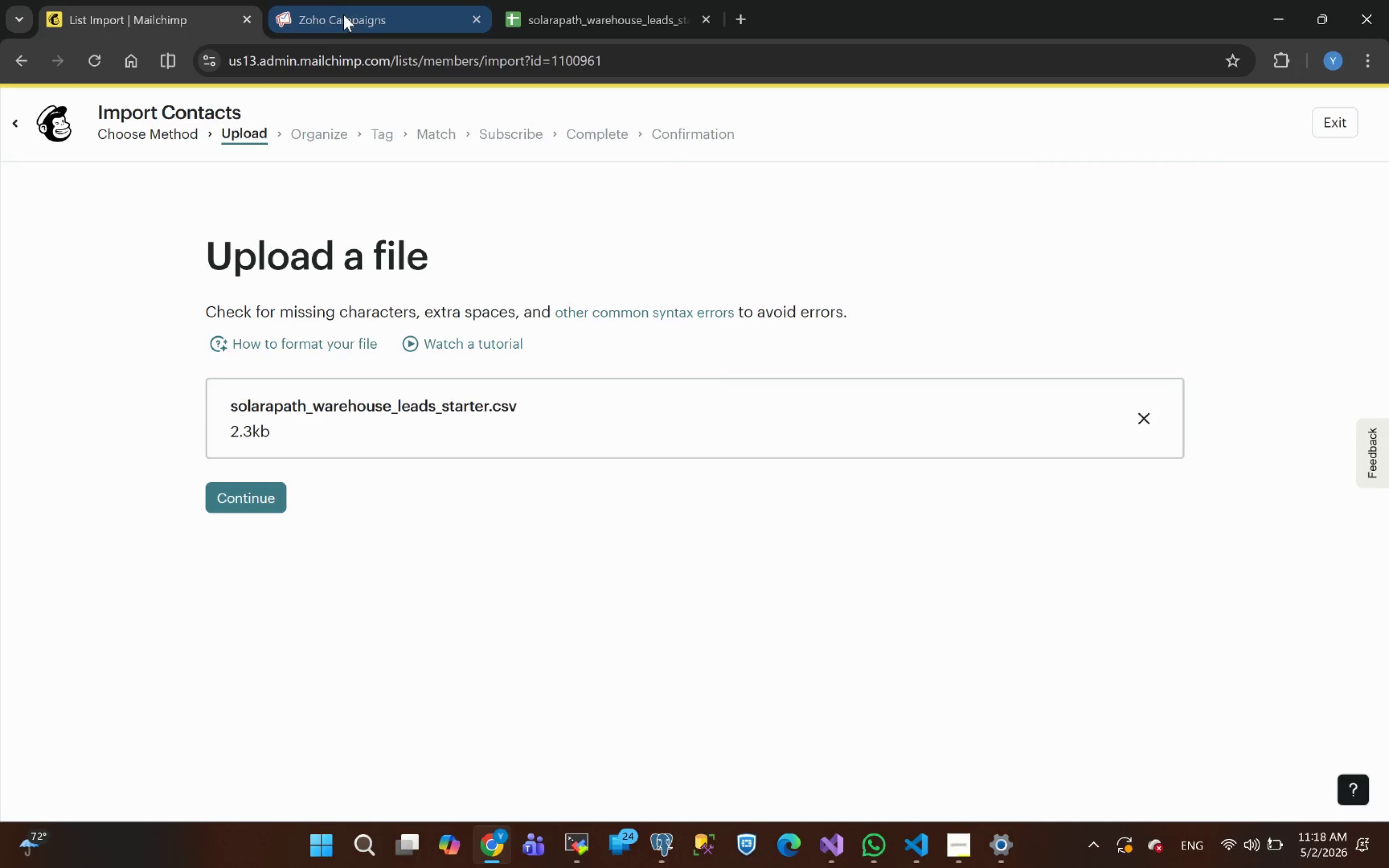 
left_click_drag(start_coordinate=[328, 22], to_coordinate=[572, 0])
 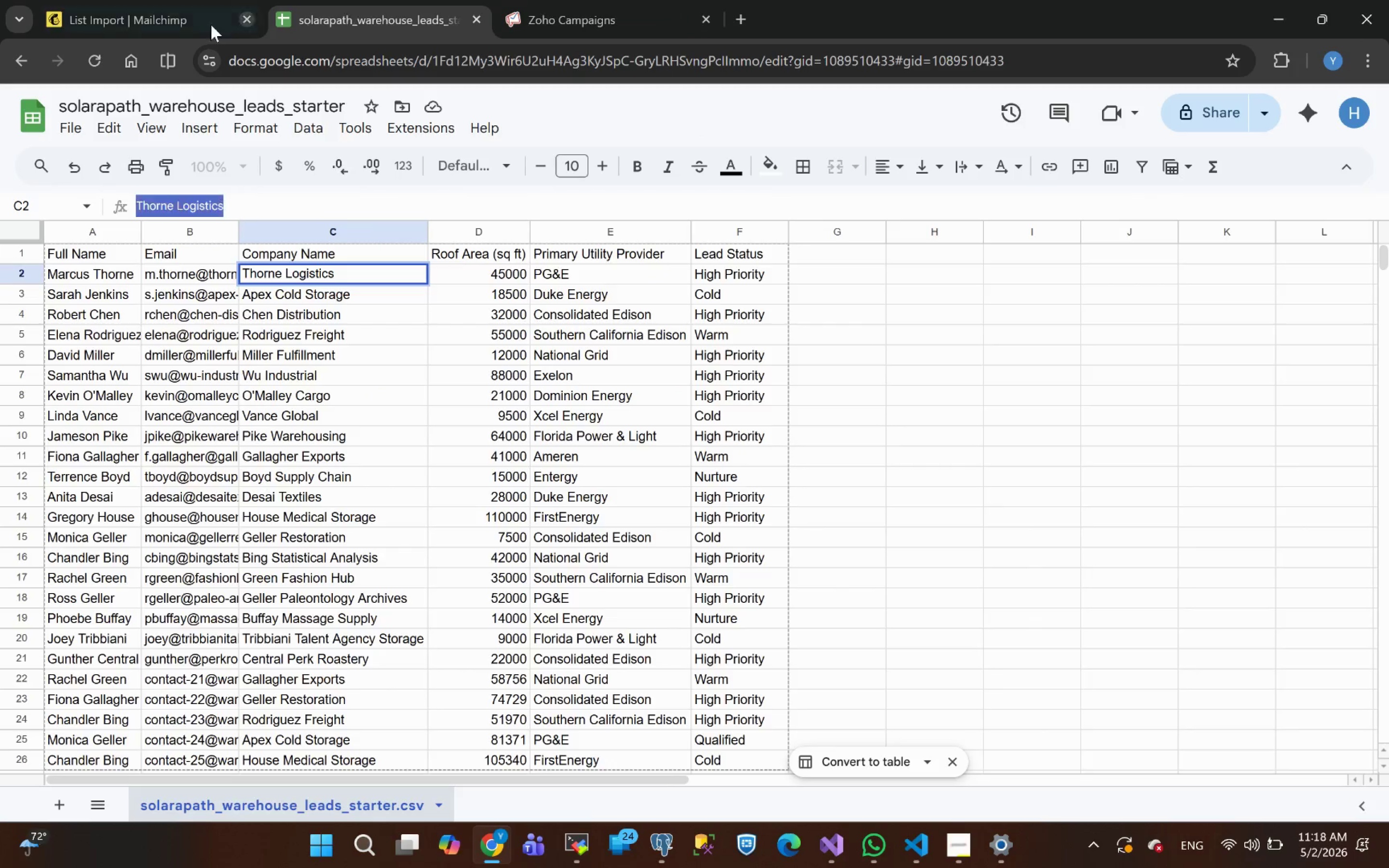 
double_click([168, 20])
 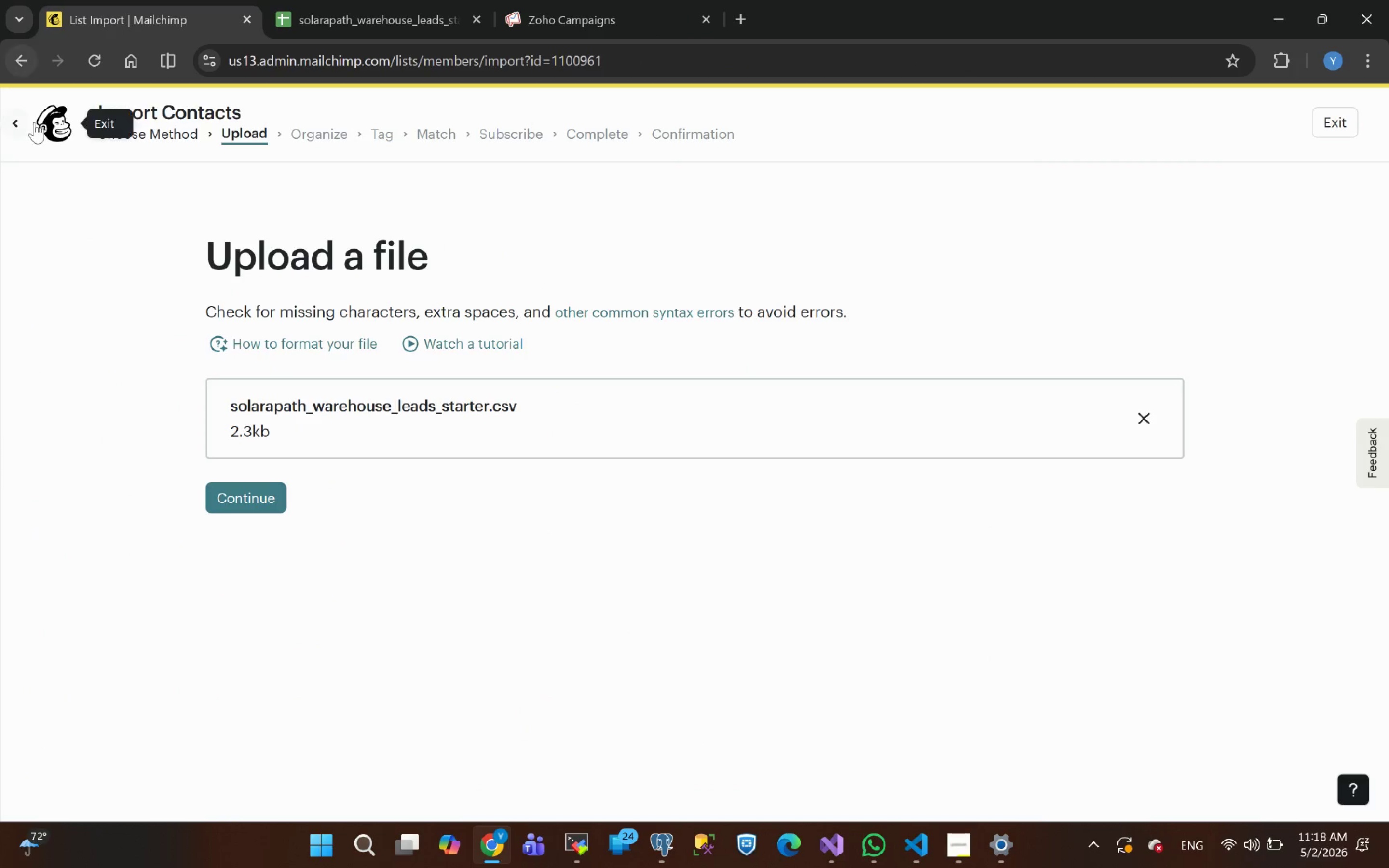 
left_click([16, 130])
 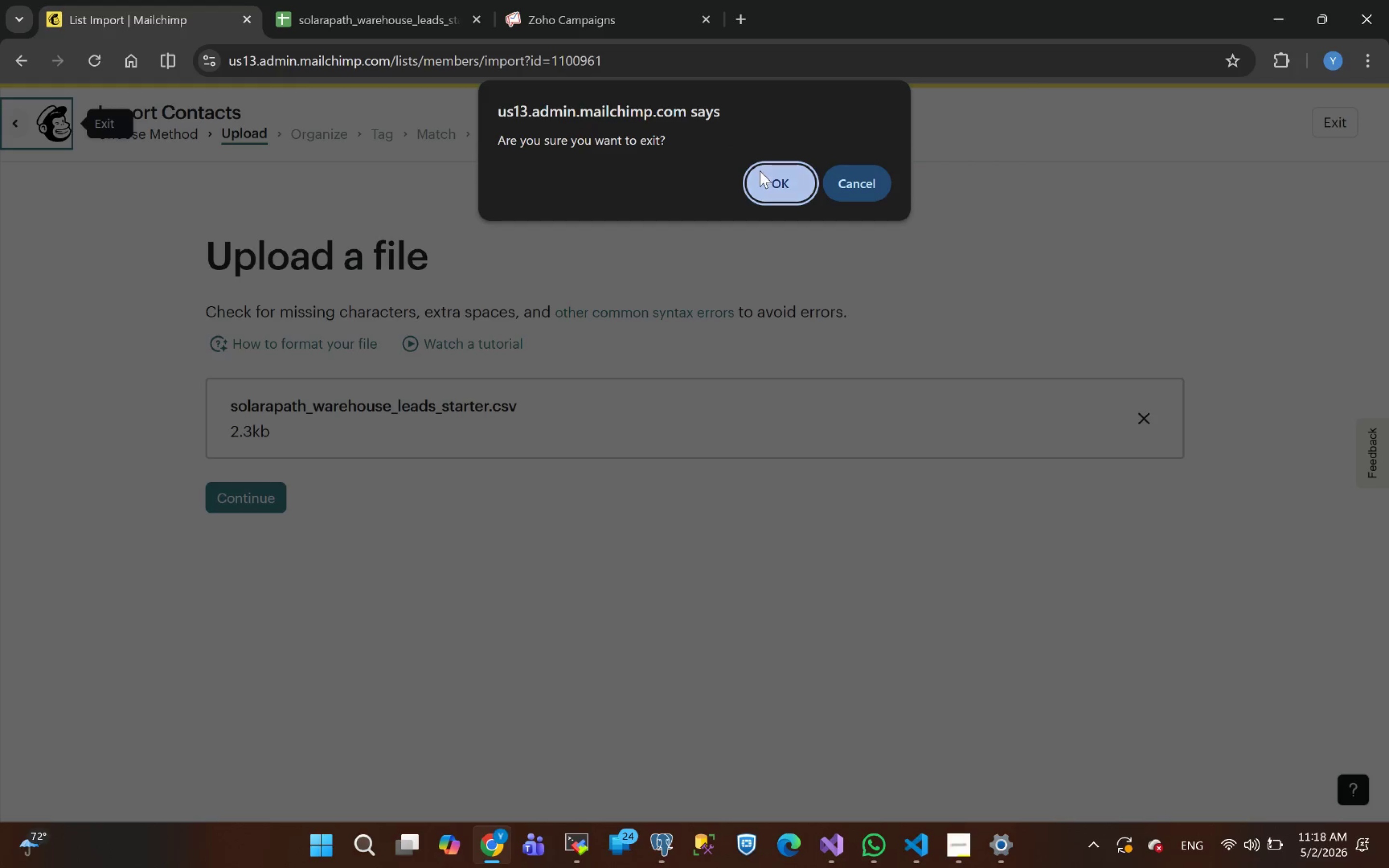 
left_click([771, 185])
 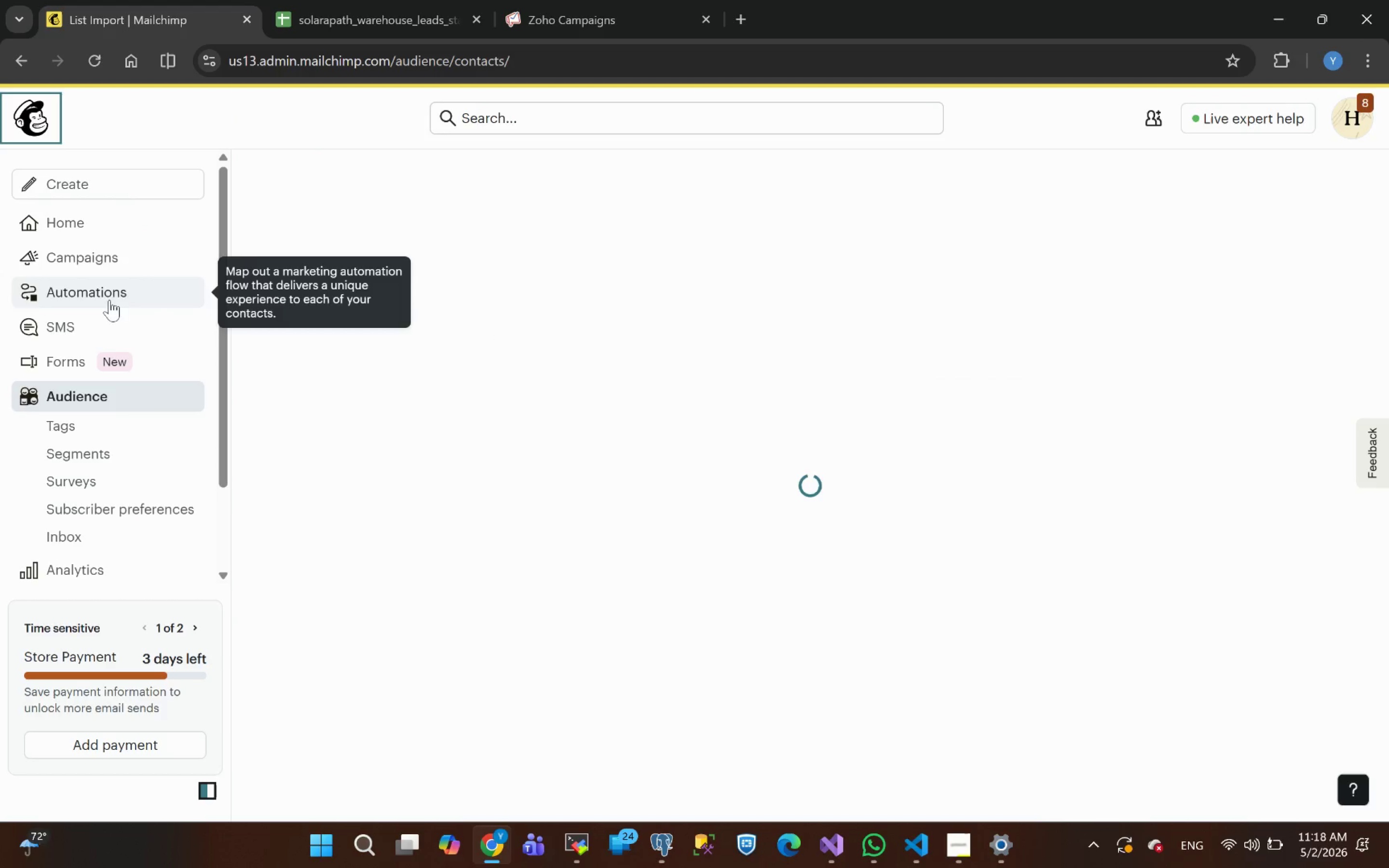 
scroll: coordinate [89, 303], scroll_direction: up, amount: 6.0
 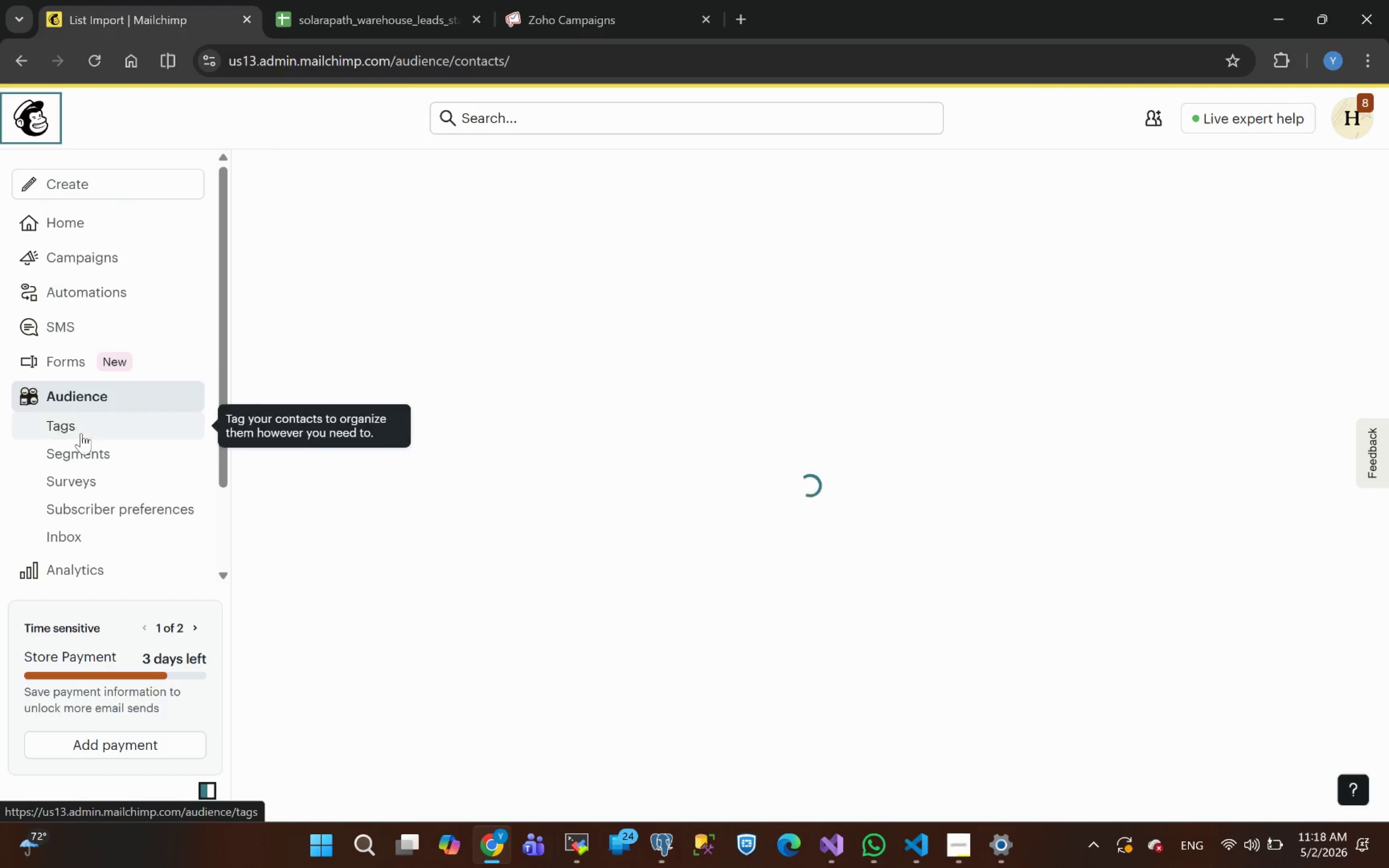 
left_click([81, 430])
 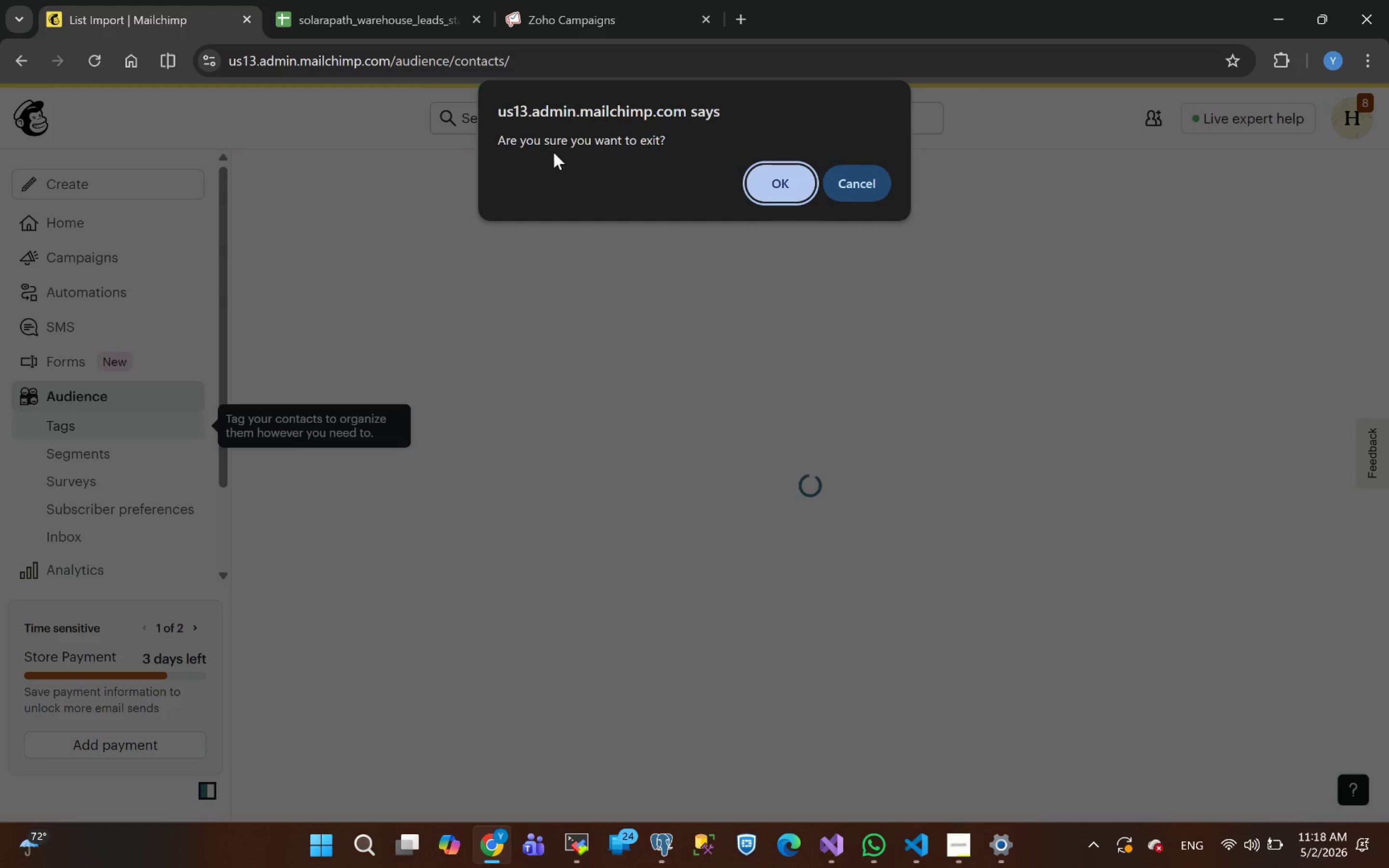 
left_click([777, 183])
 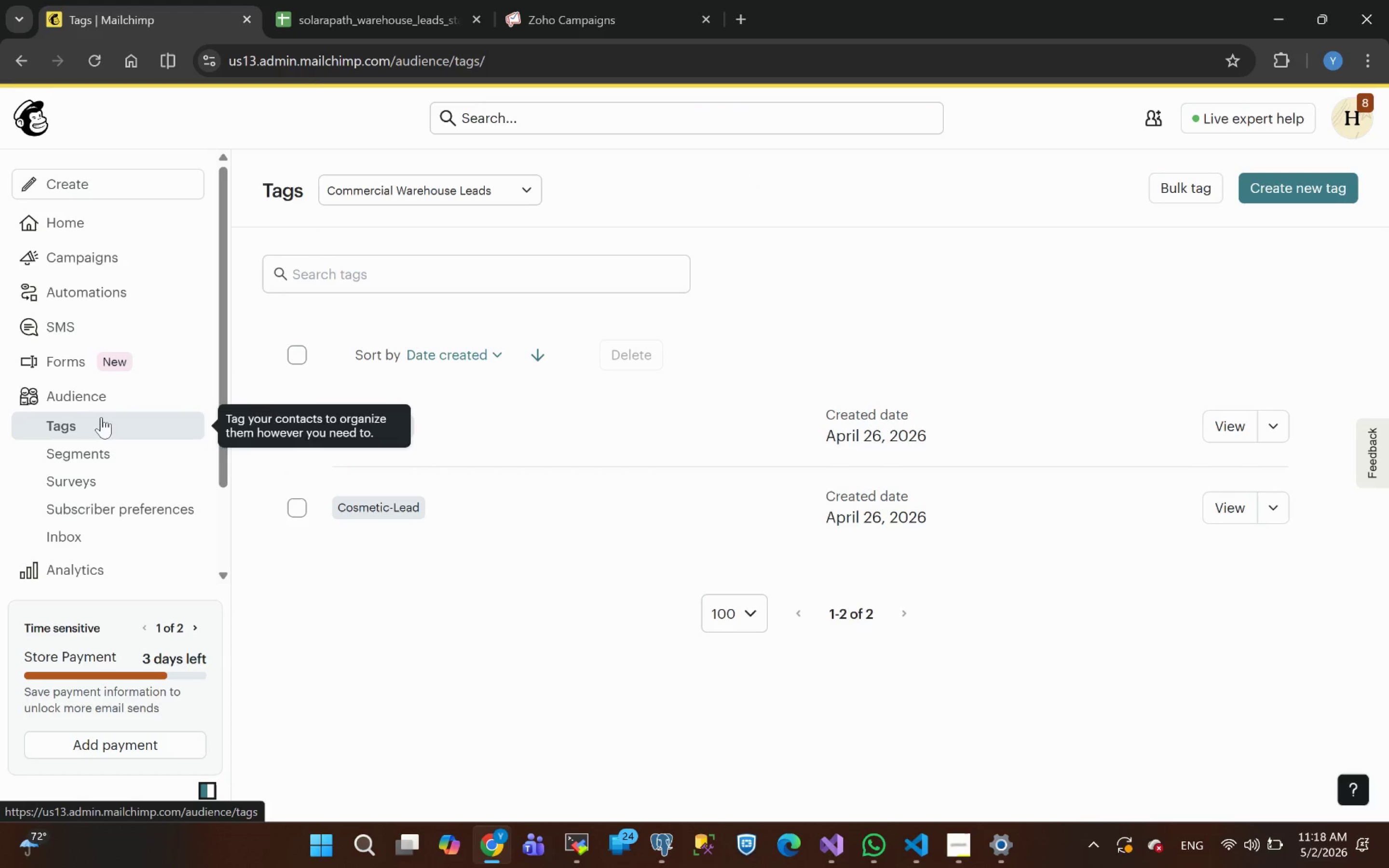 
left_click([93, 403])
 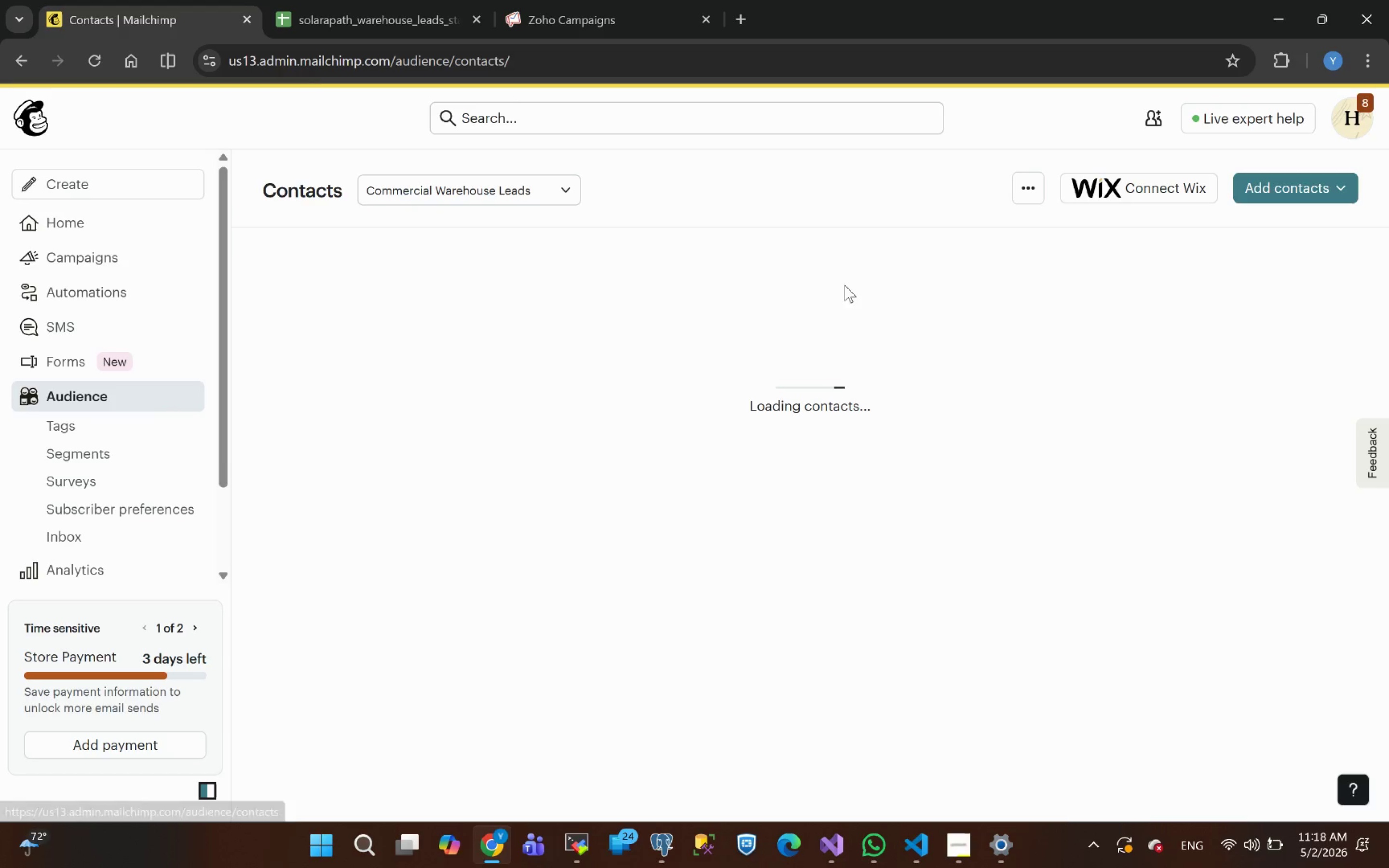 
left_click([1024, 193])
 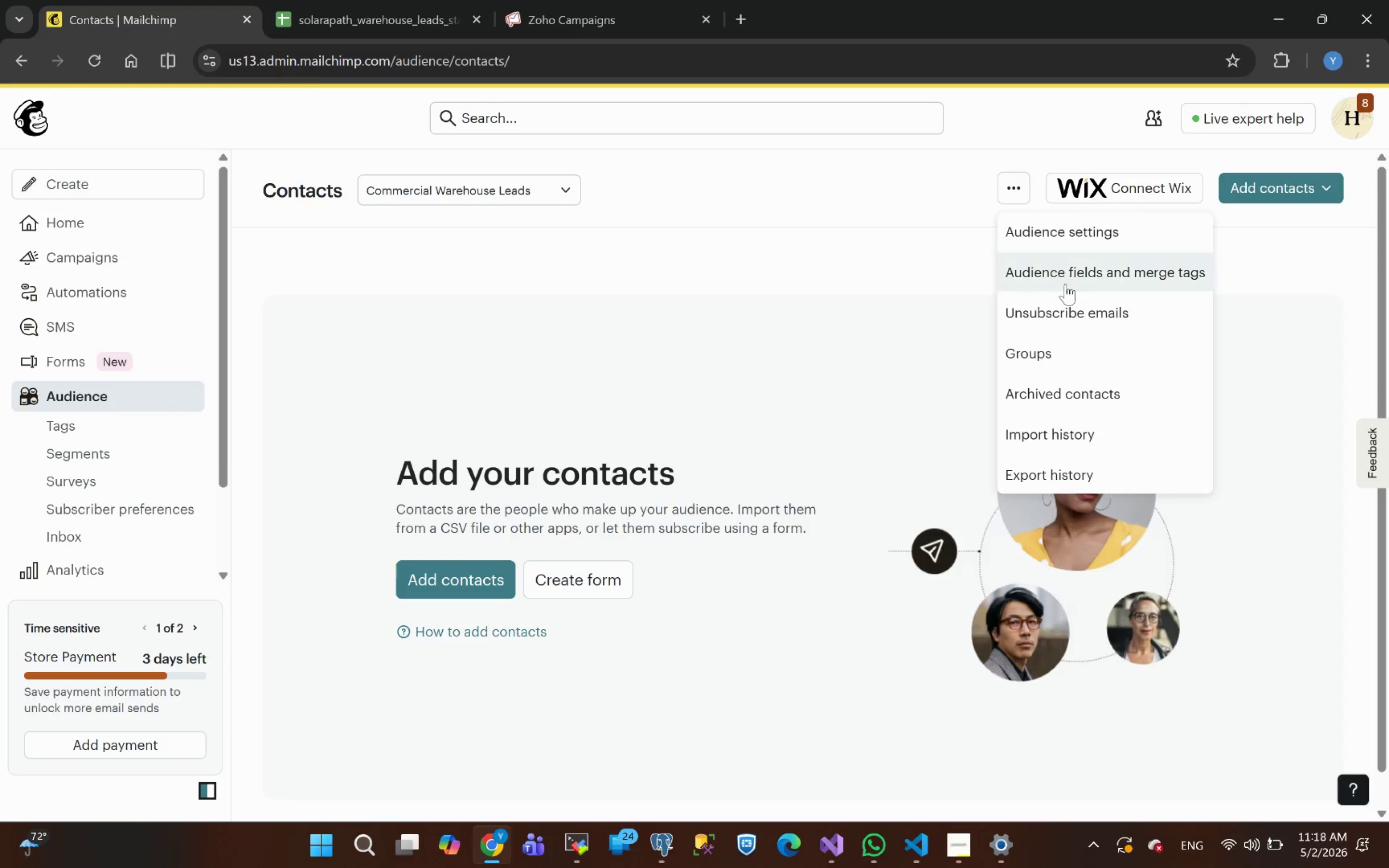 
left_click([1066, 285])
 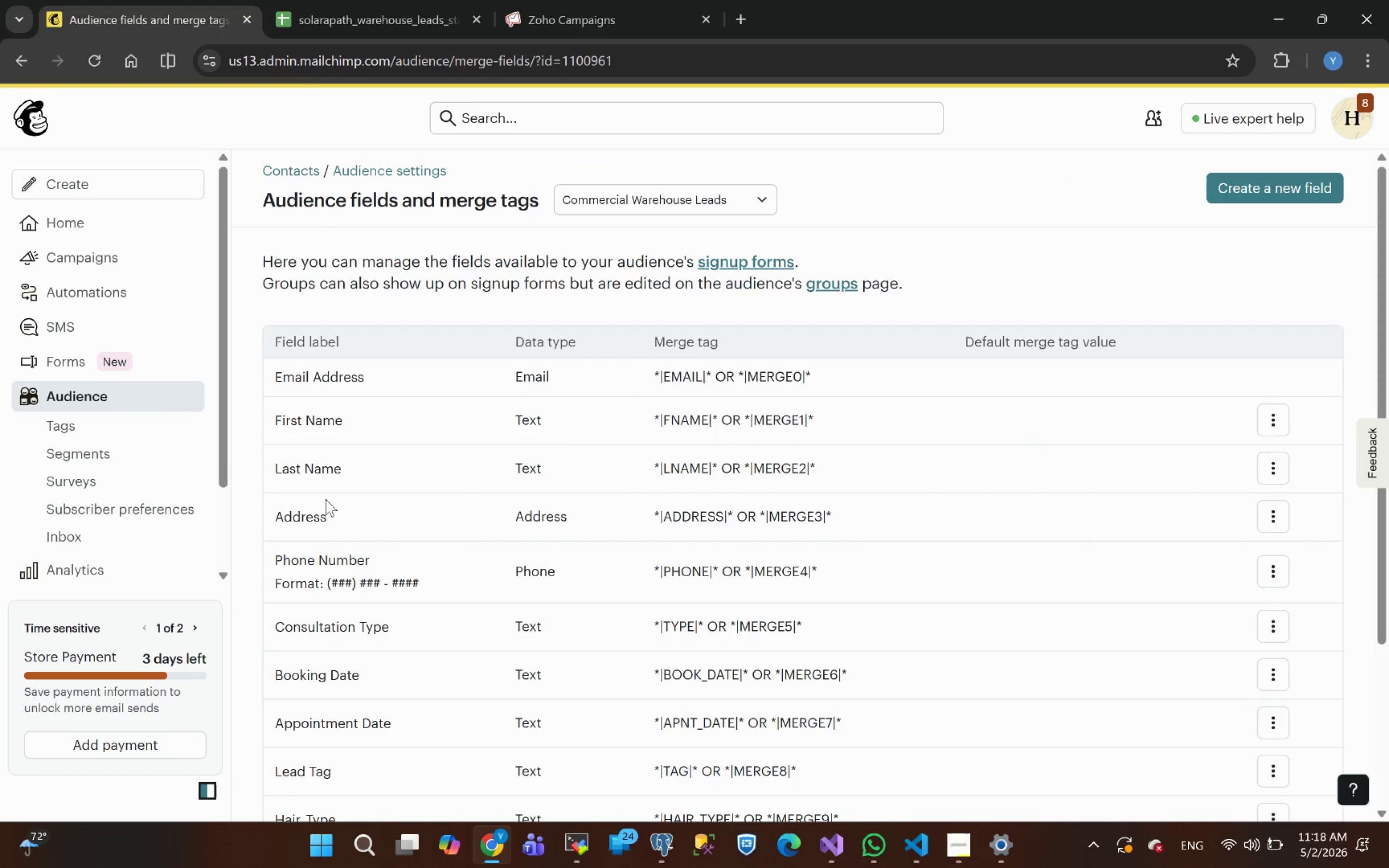 
scroll: coordinate [402, 472], scroll_direction: down, amount: 21.0
 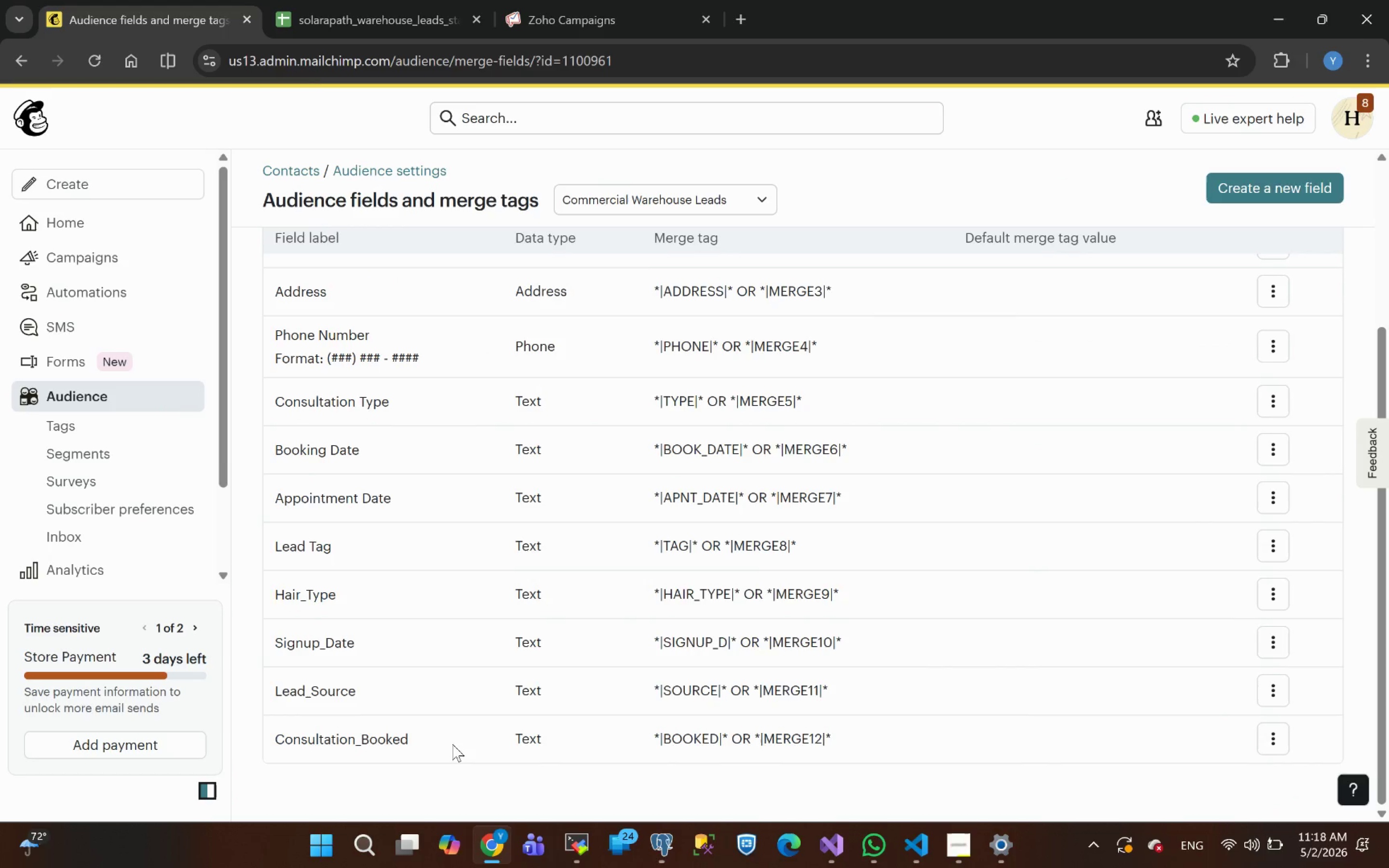 
scroll: coordinate [513, 681], scroll_direction: up, amount: 6.0
 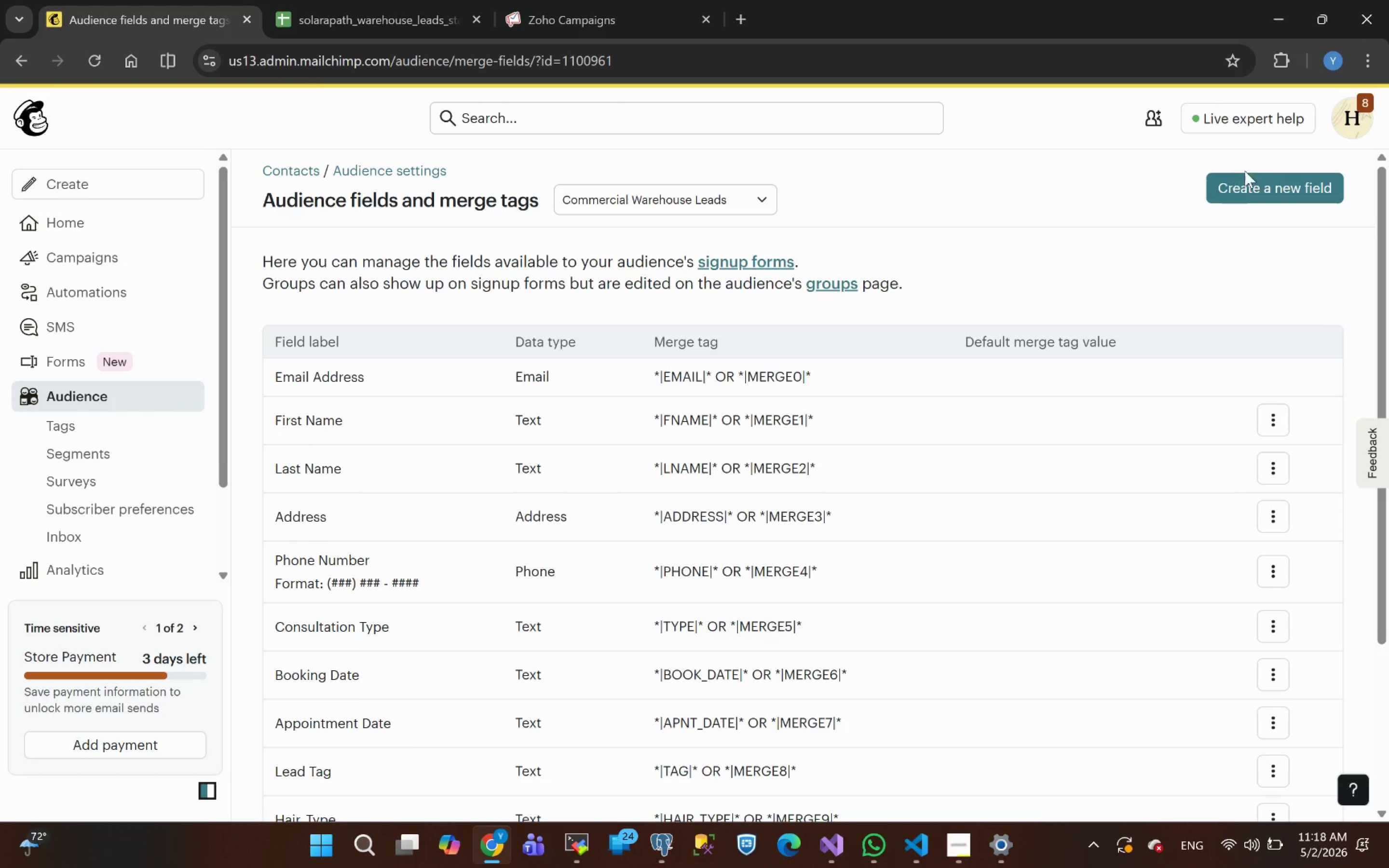 
left_click([1274, 184])
 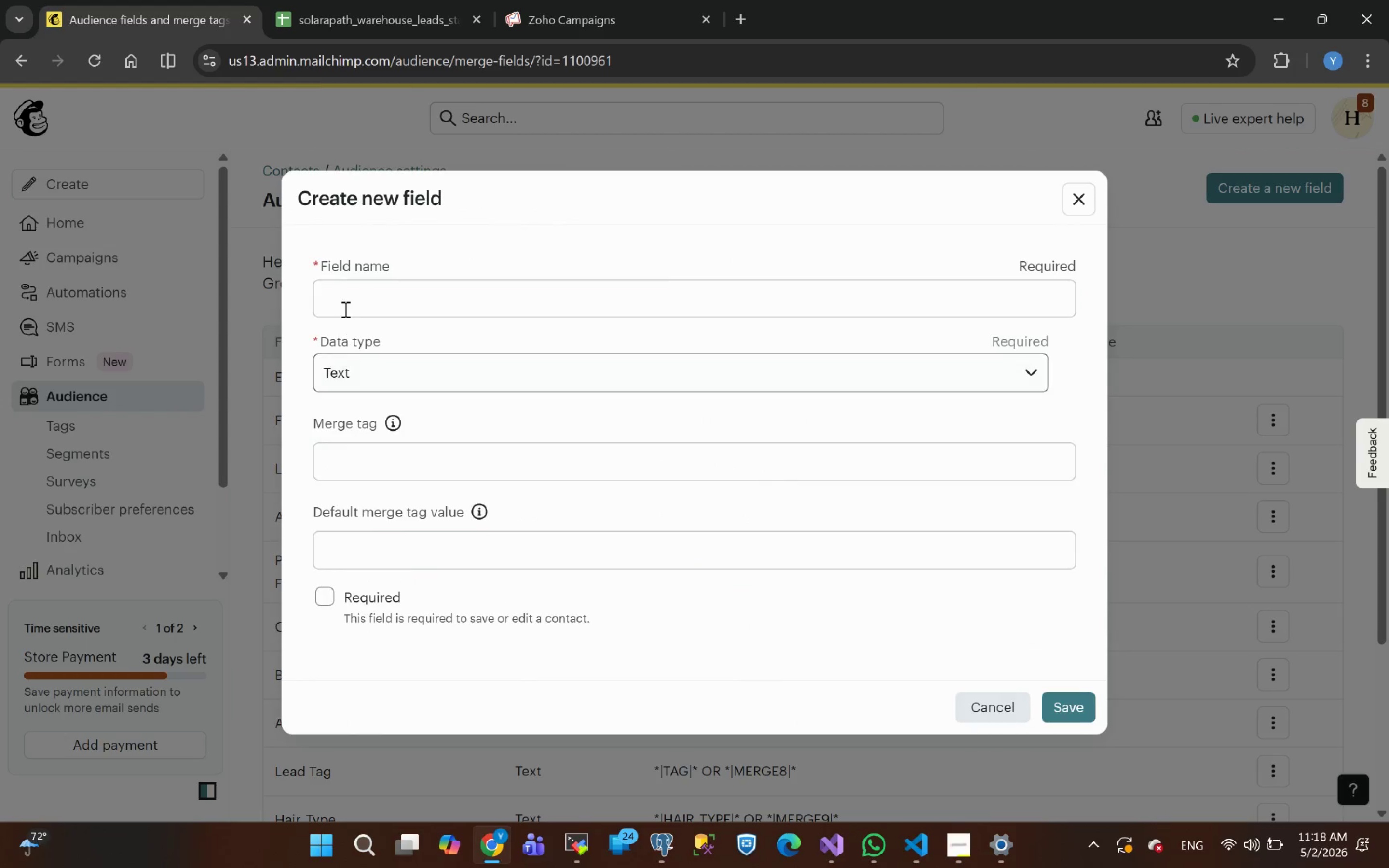 
left_click([344, 304])
 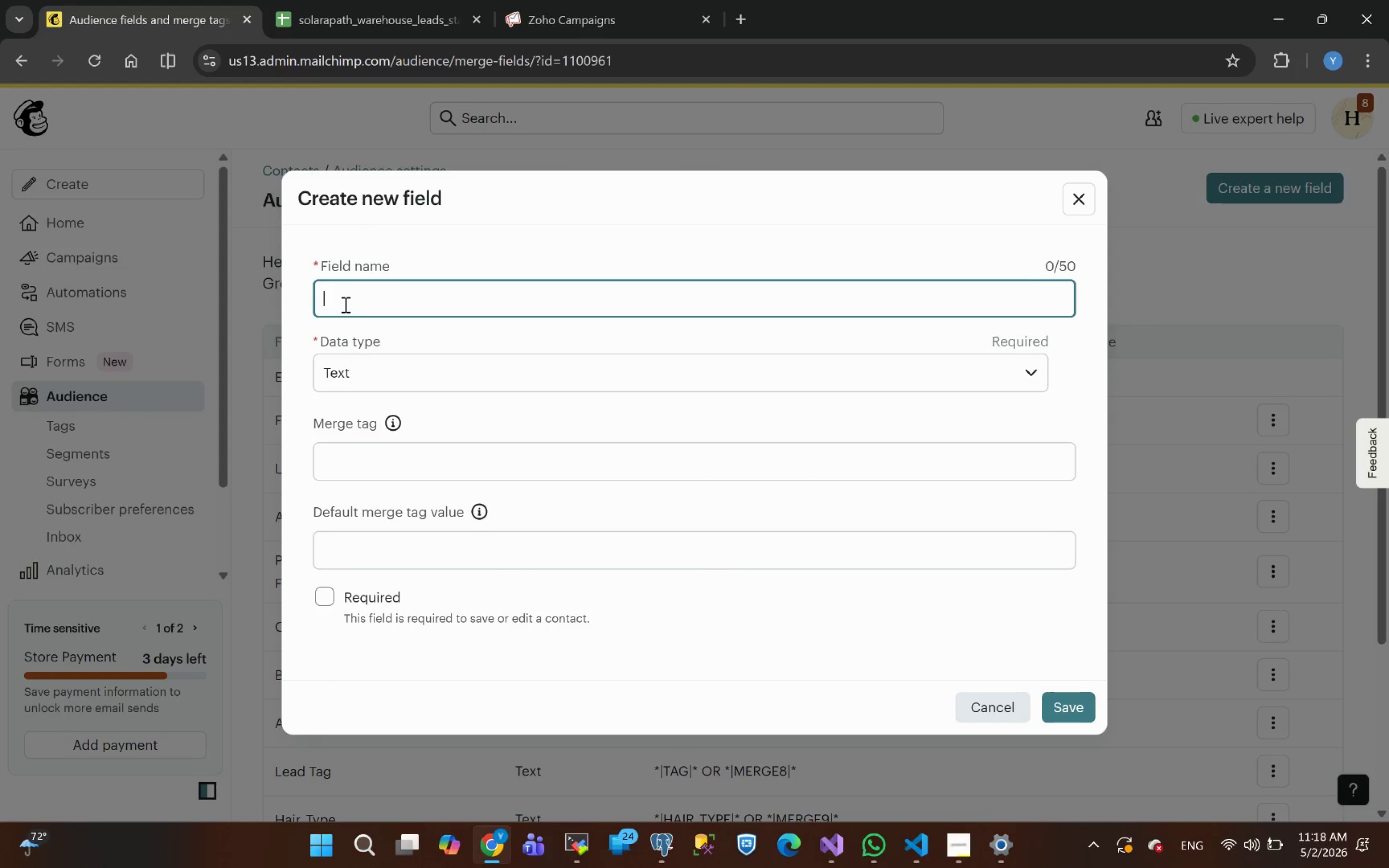 
right_click([344, 302])
 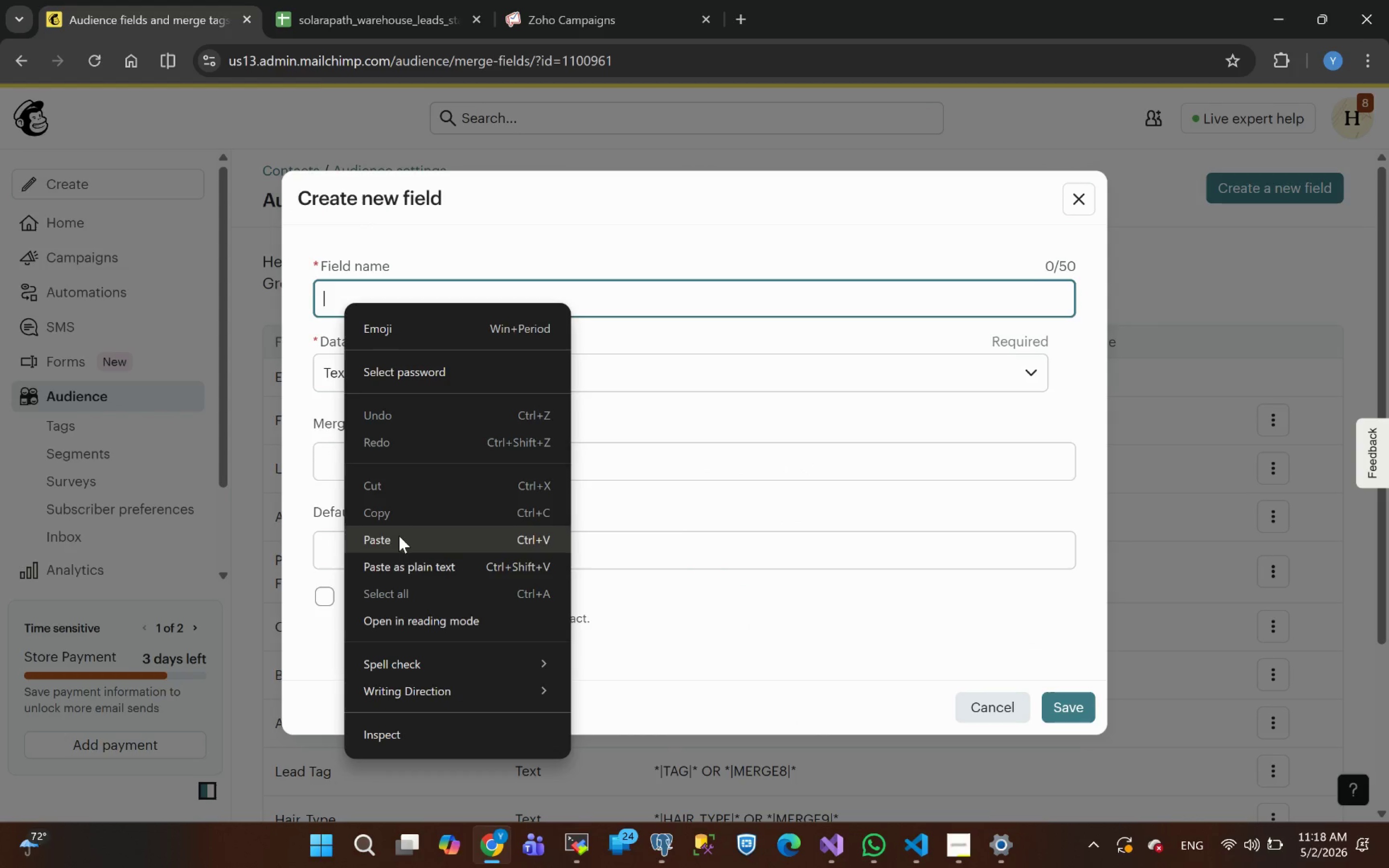 
left_click([395, 536])
 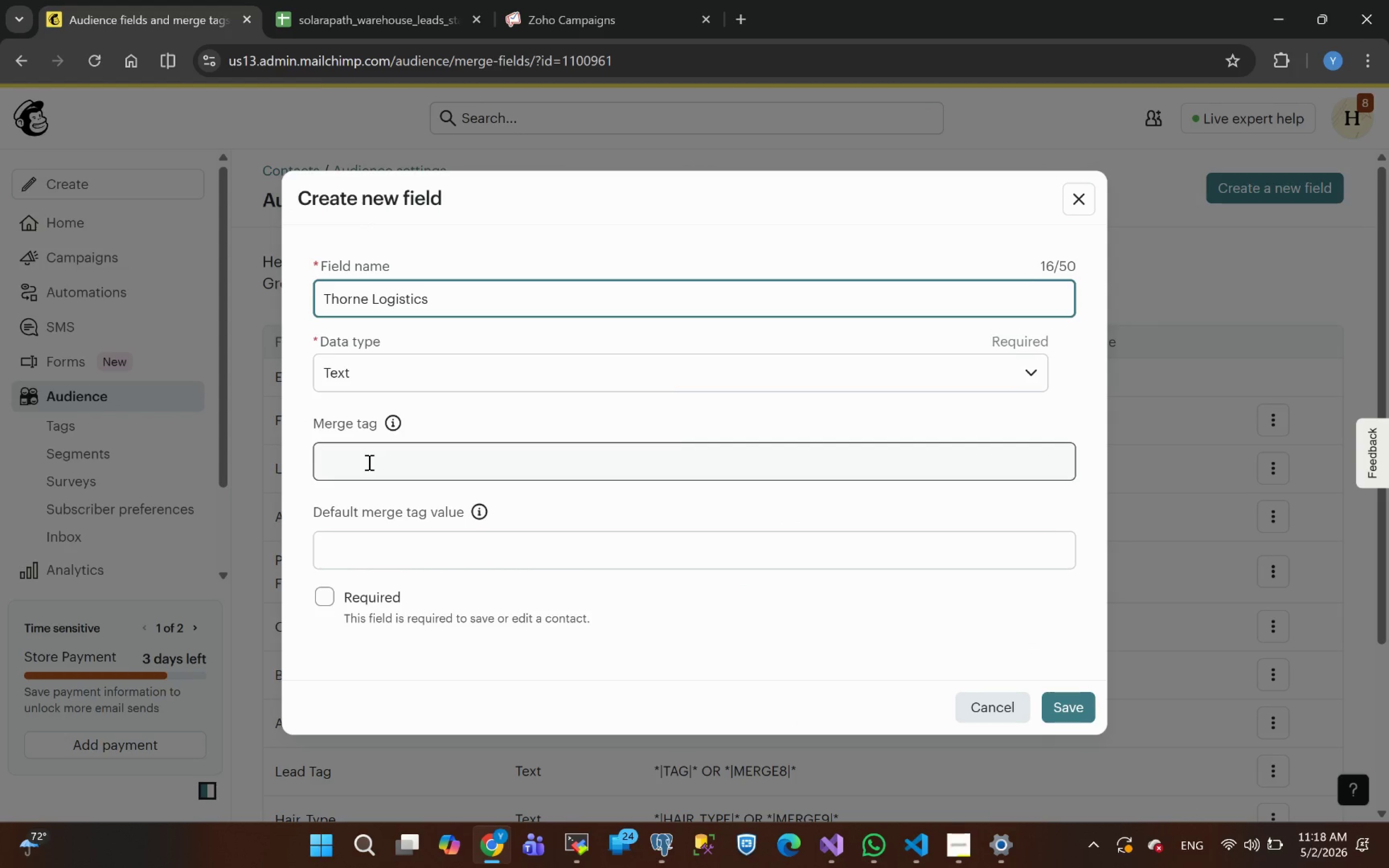 
left_click([368, 462])
 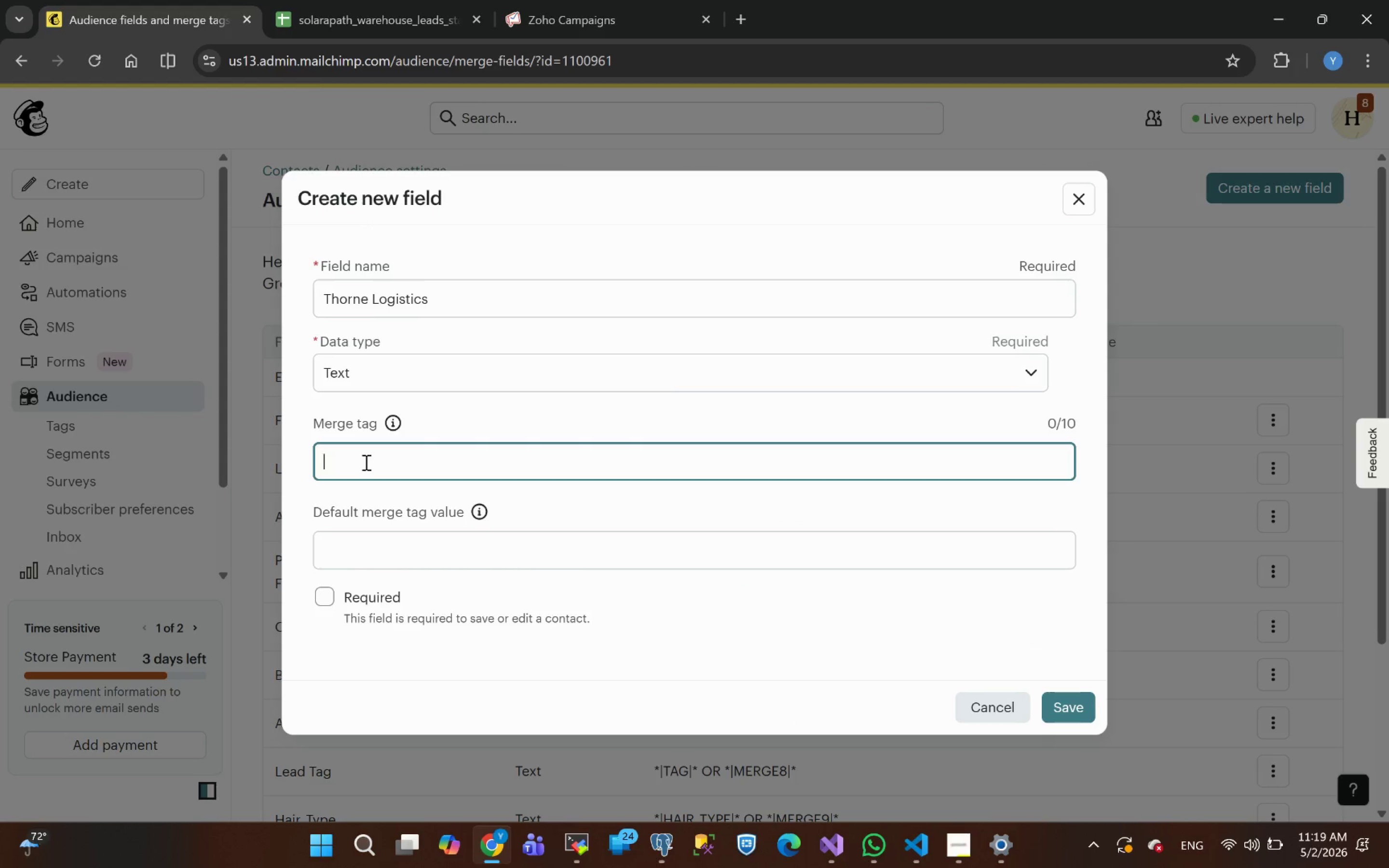 
type(logistic)
 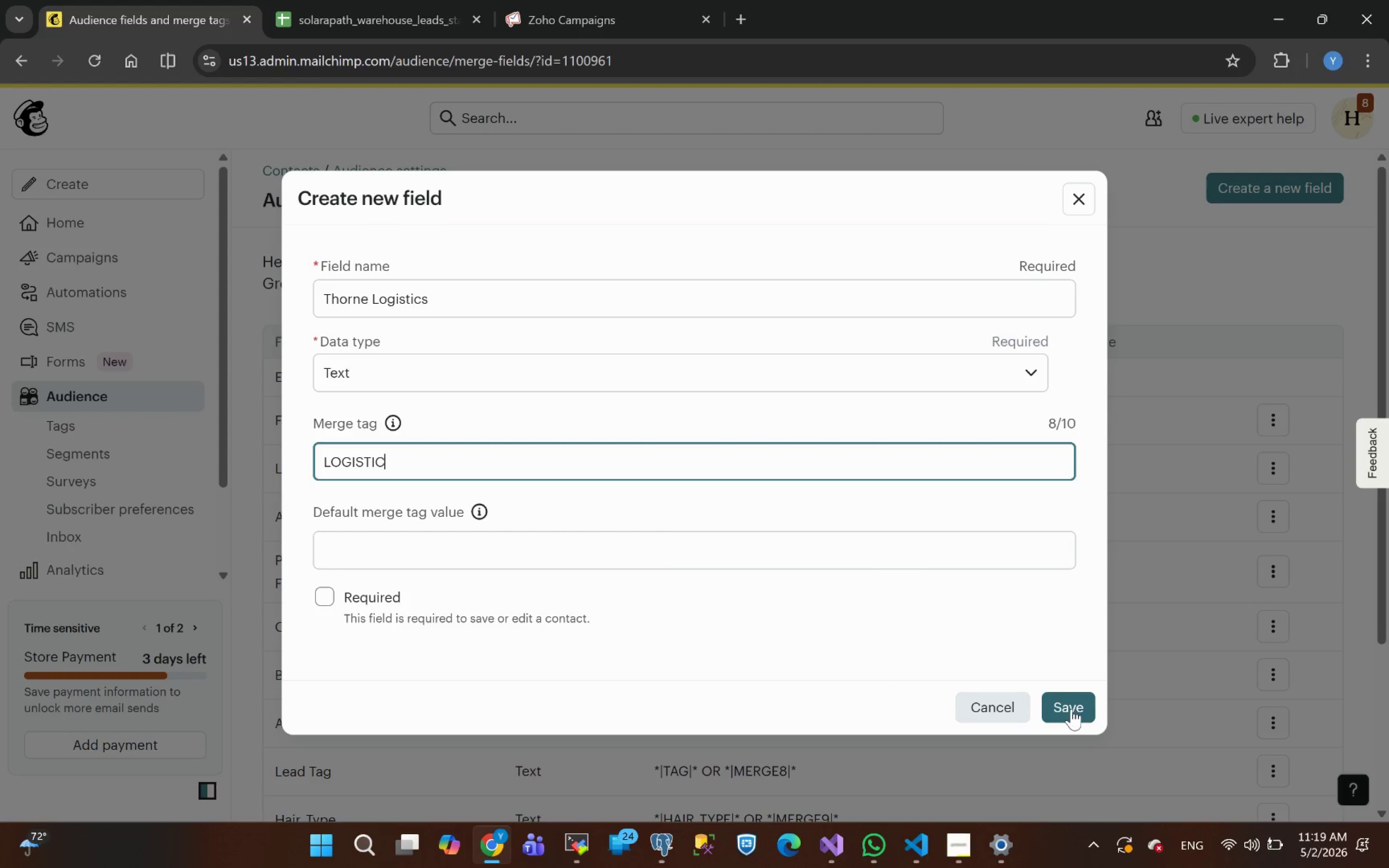 
wait(6.17)
 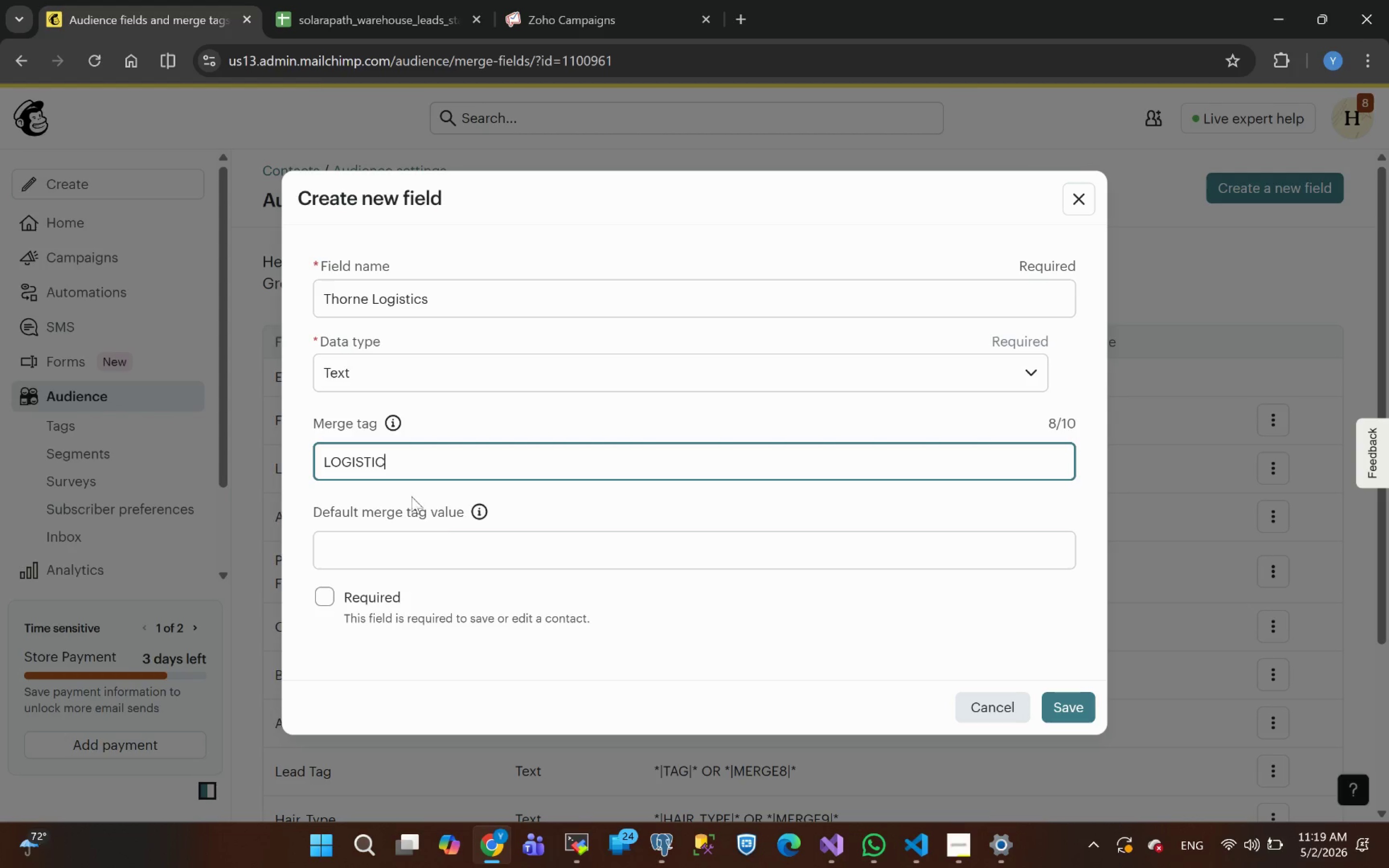 
left_click([1072, 707])
 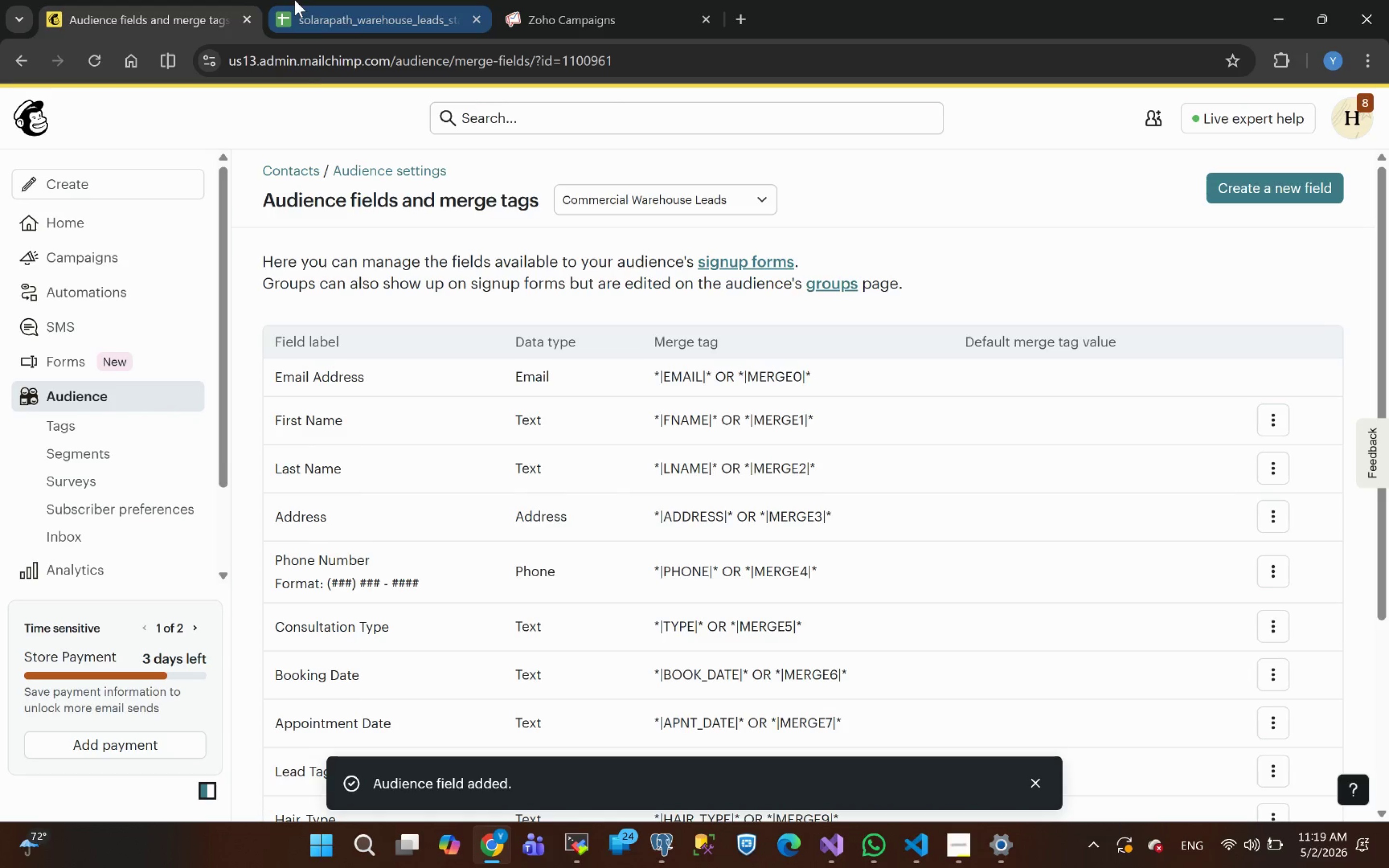 
left_click([387, 7])
 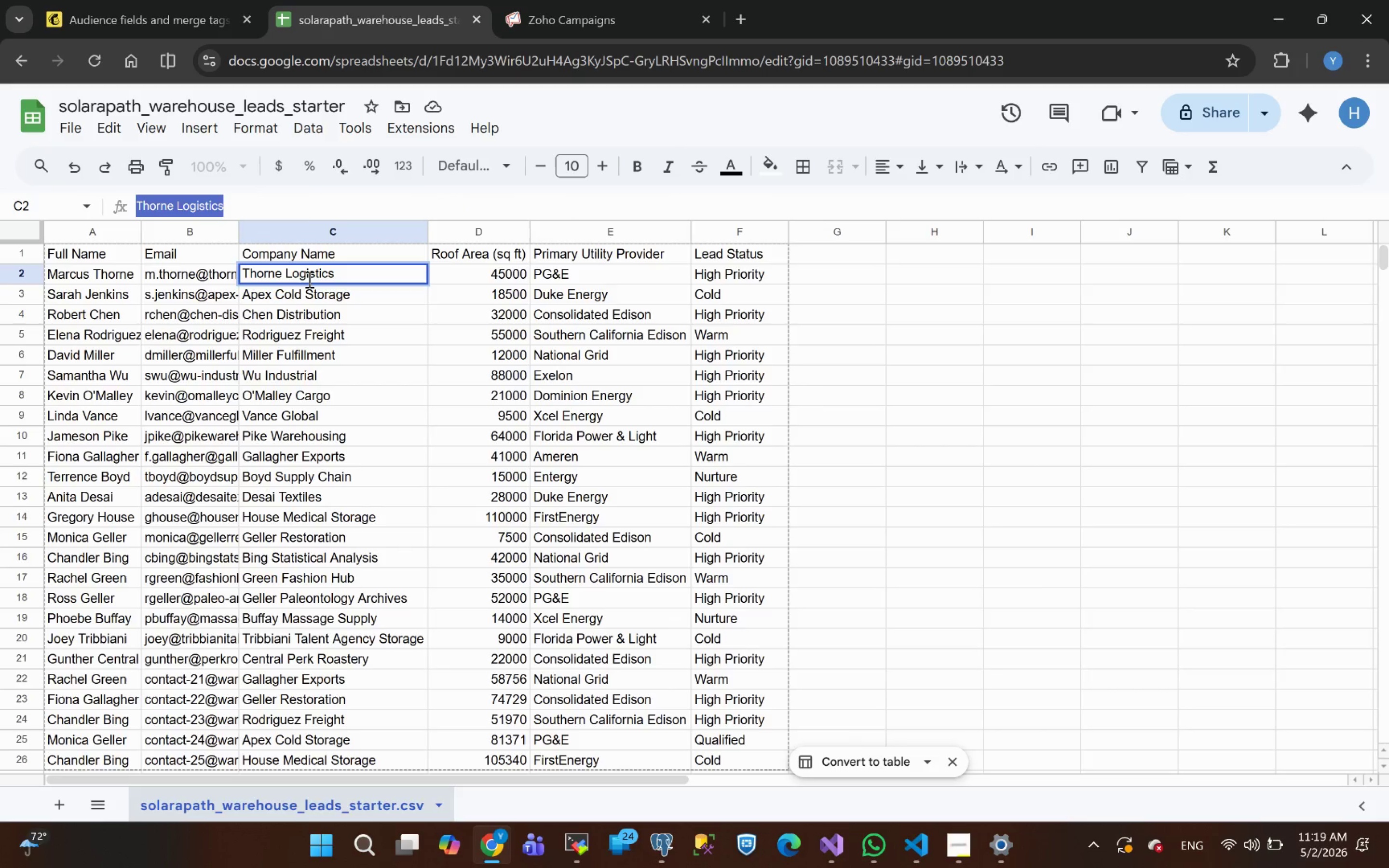 
left_click([329, 250])
 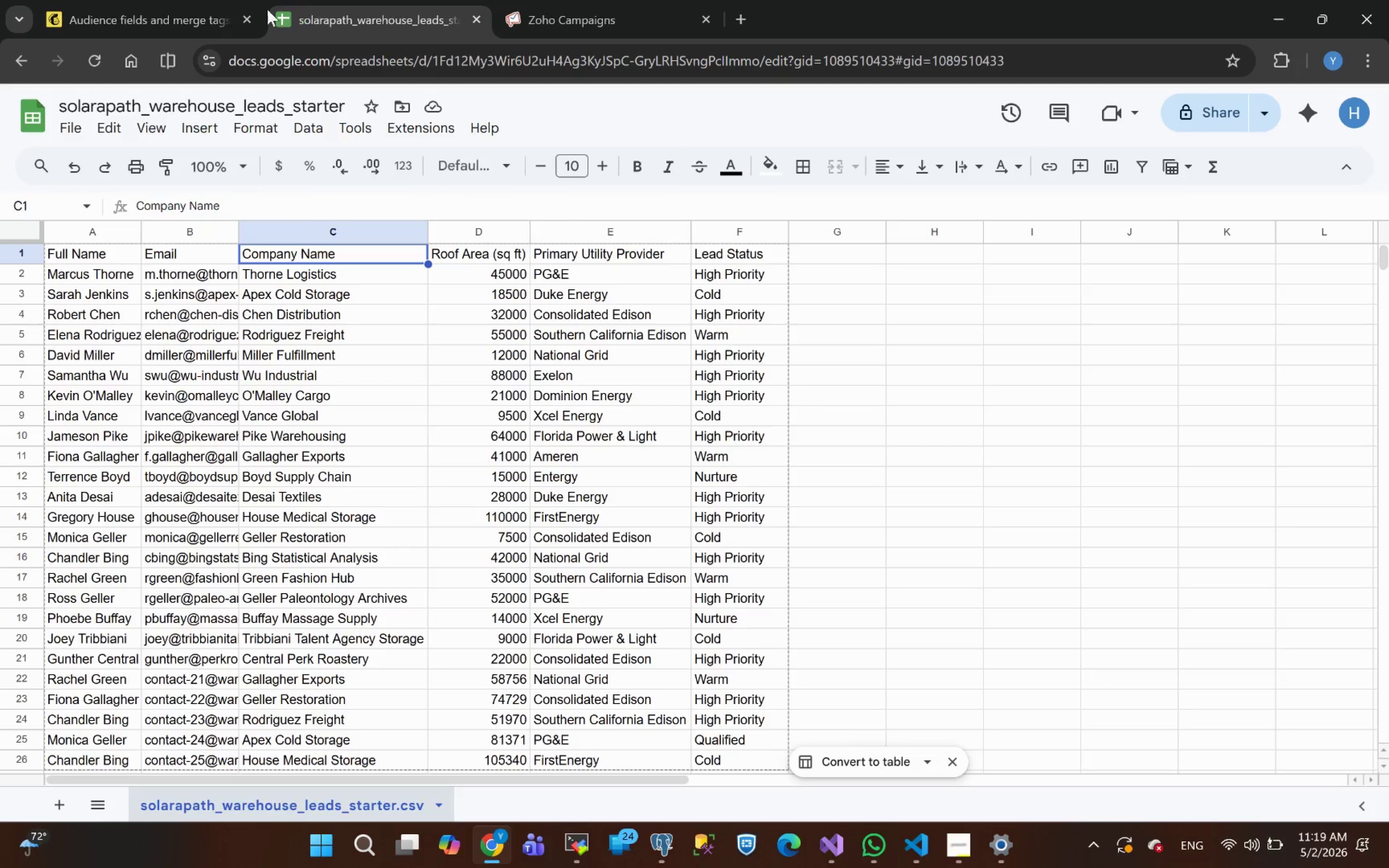 
left_click([117, 4])
 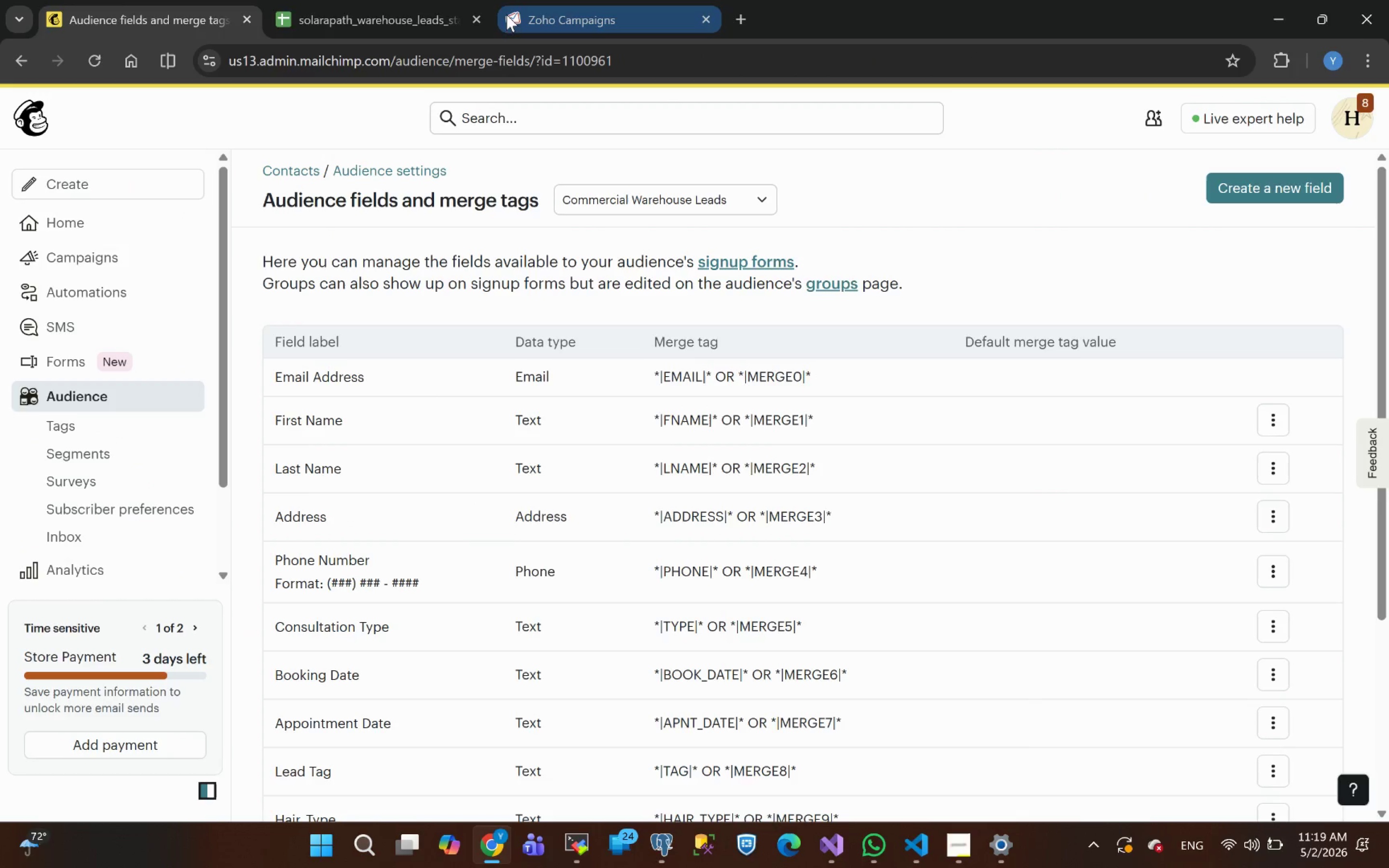 
left_click([383, 10])
 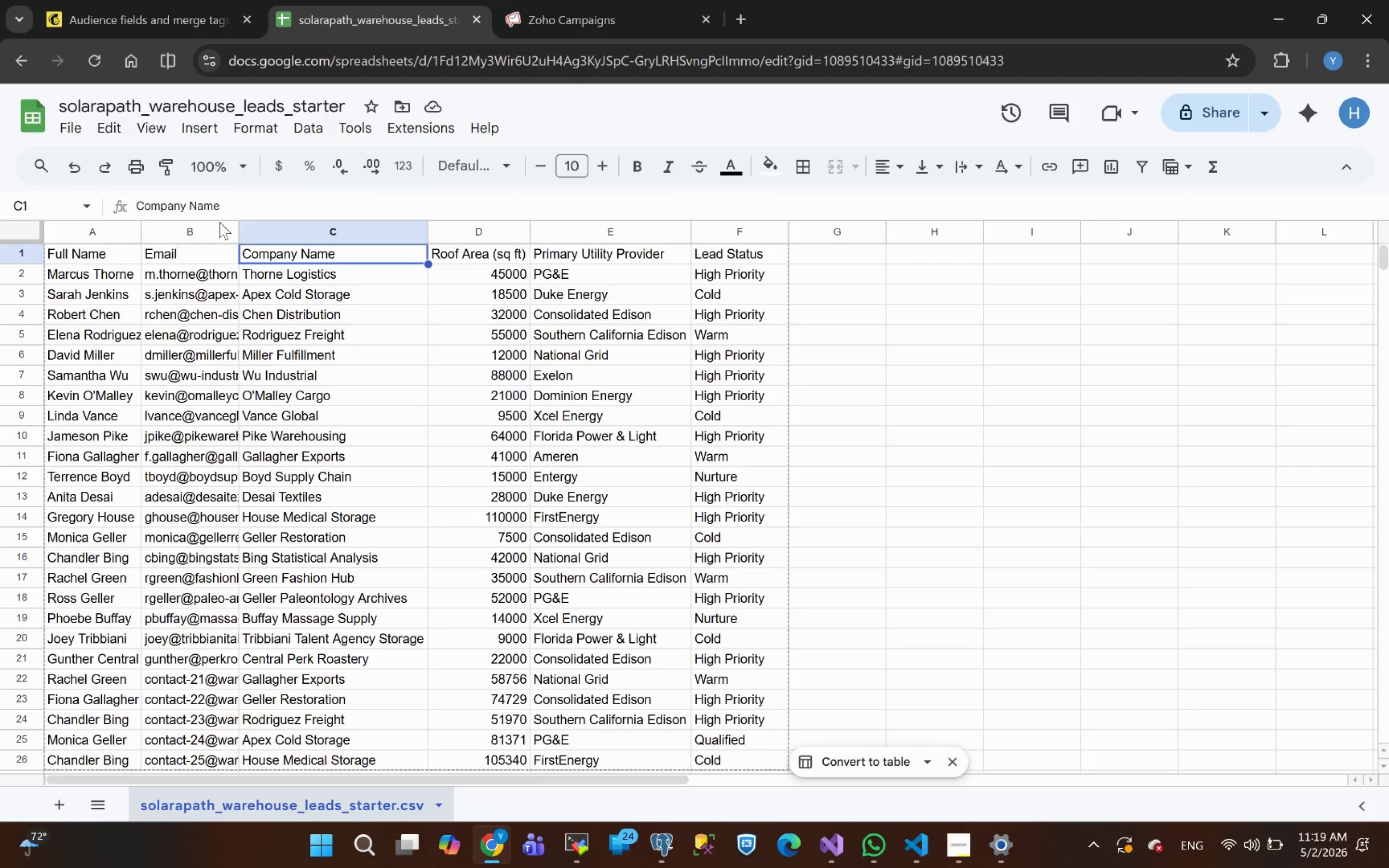 
left_click_drag(start_coordinate=[232, 204], to_coordinate=[0, 223])
 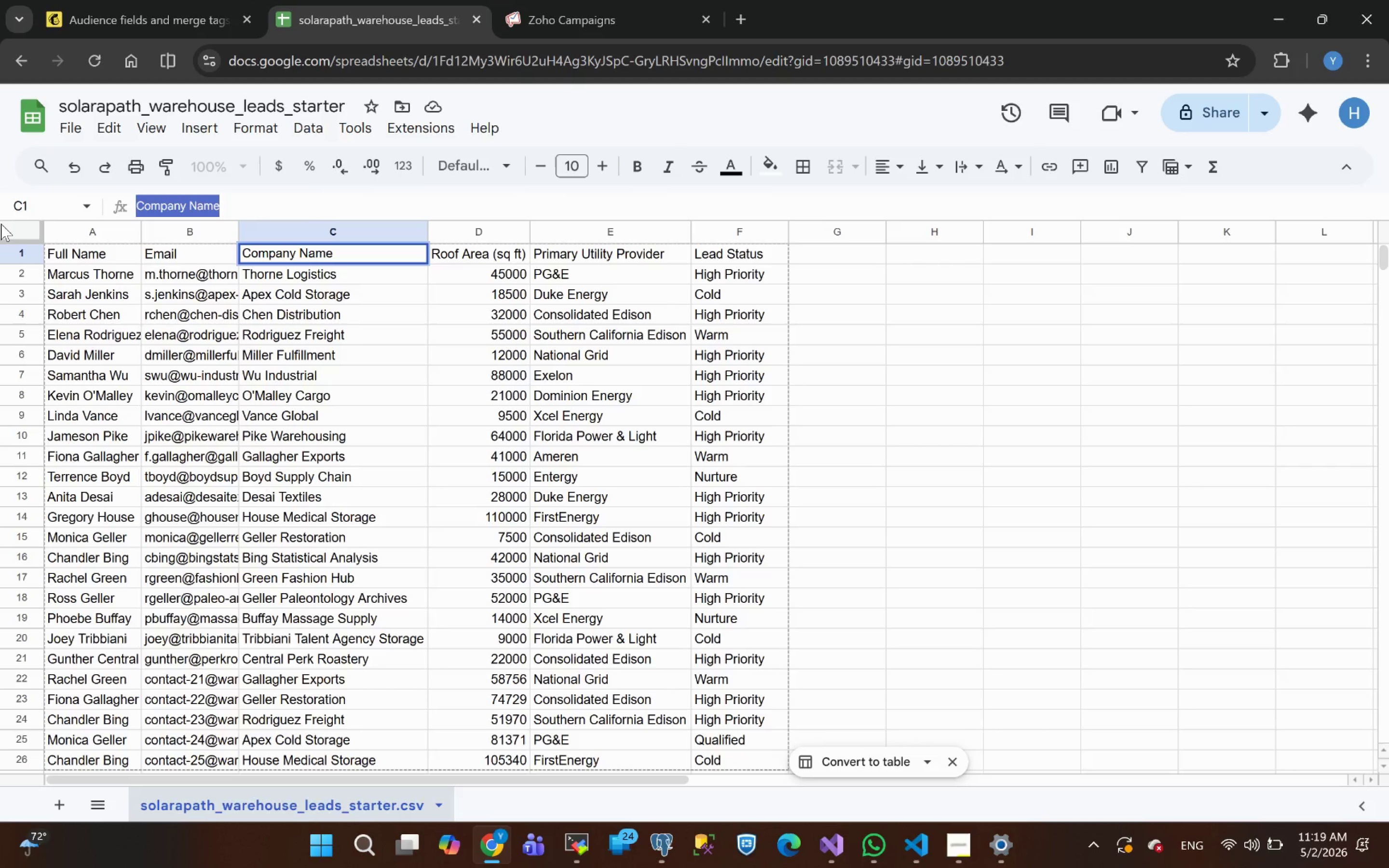 
key(Control+C)
 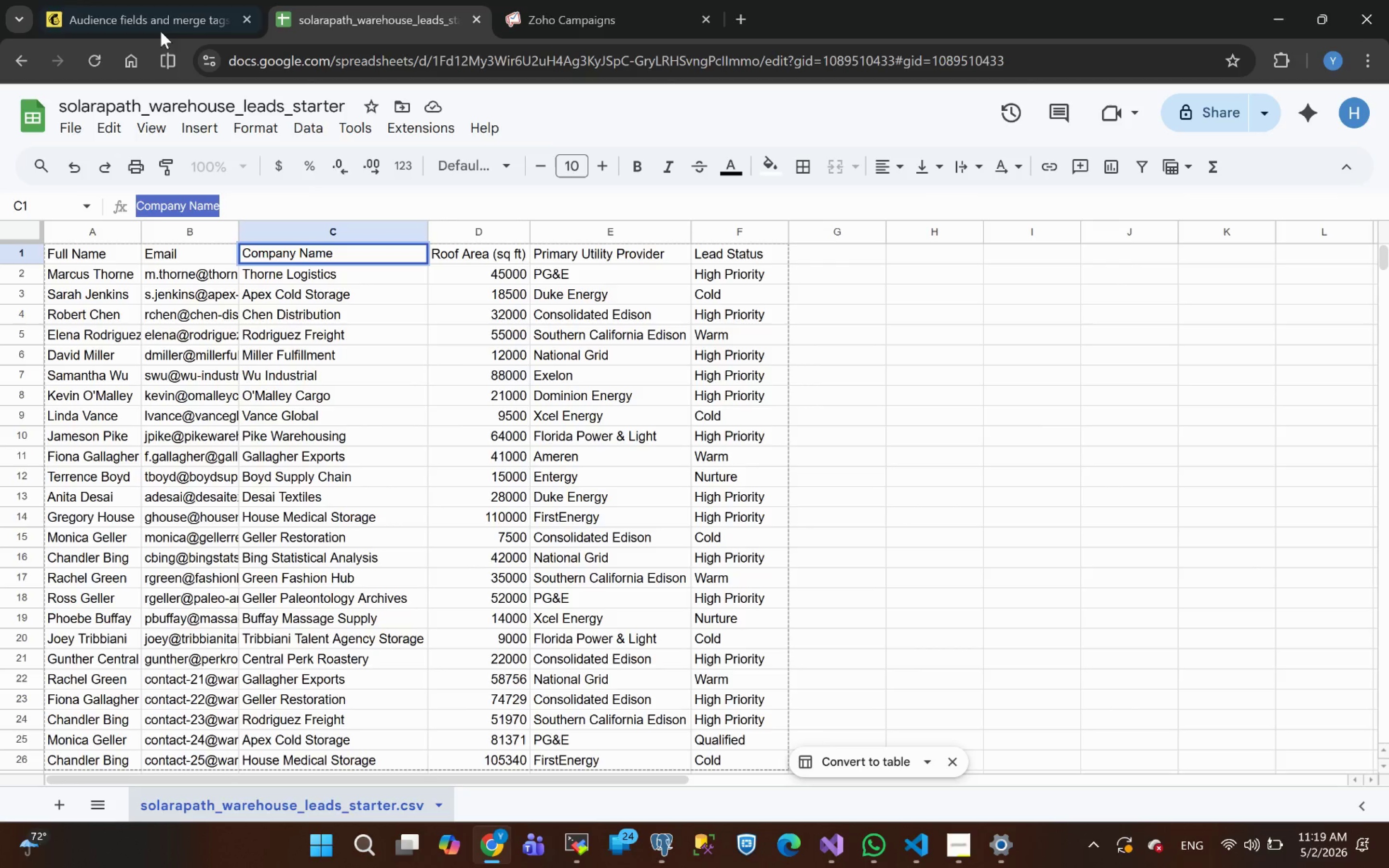 
left_click([154, 1])
 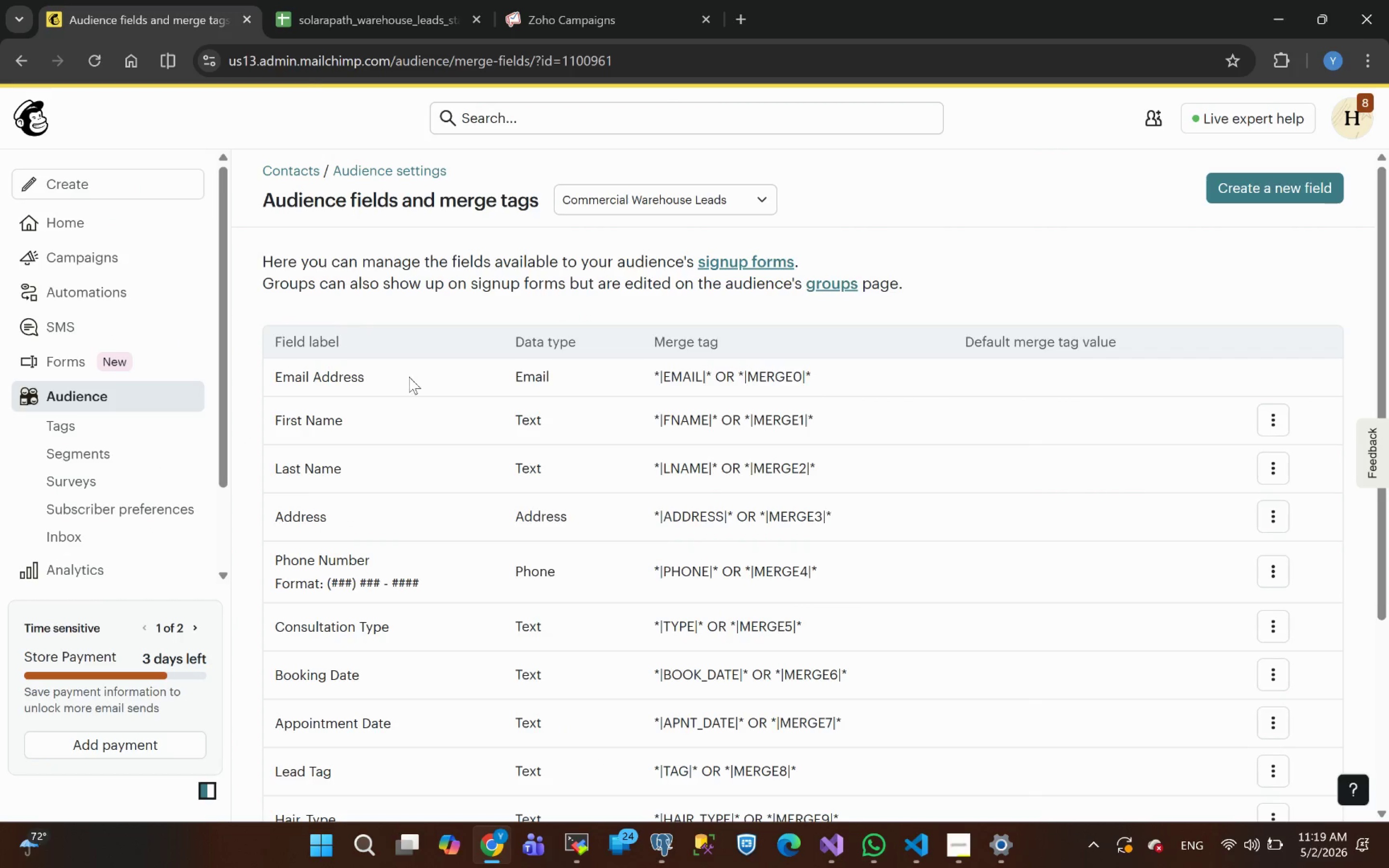 
scroll: coordinate [476, 699], scroll_direction: down, amount: 18.0
 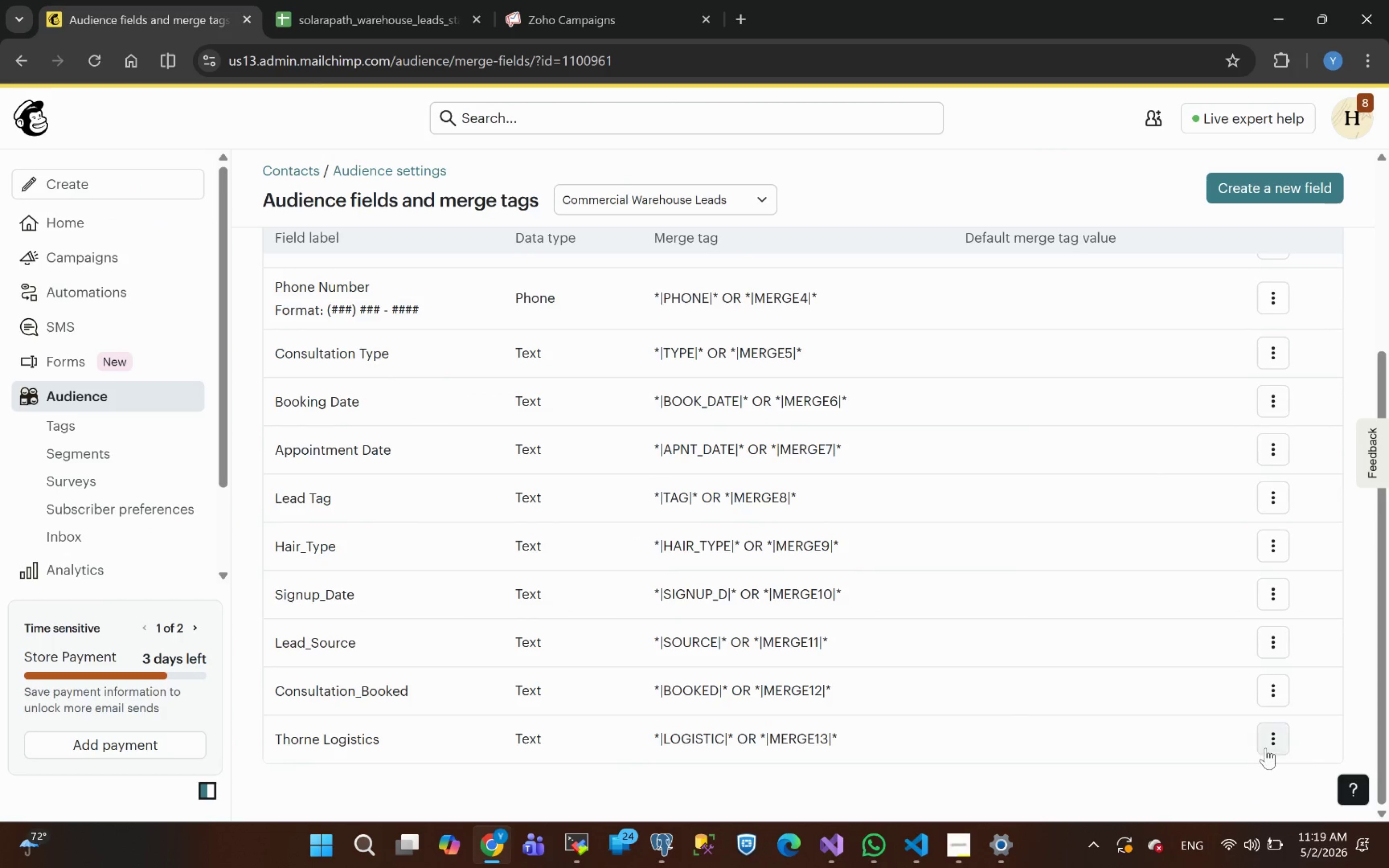 
left_click([1270, 740])
 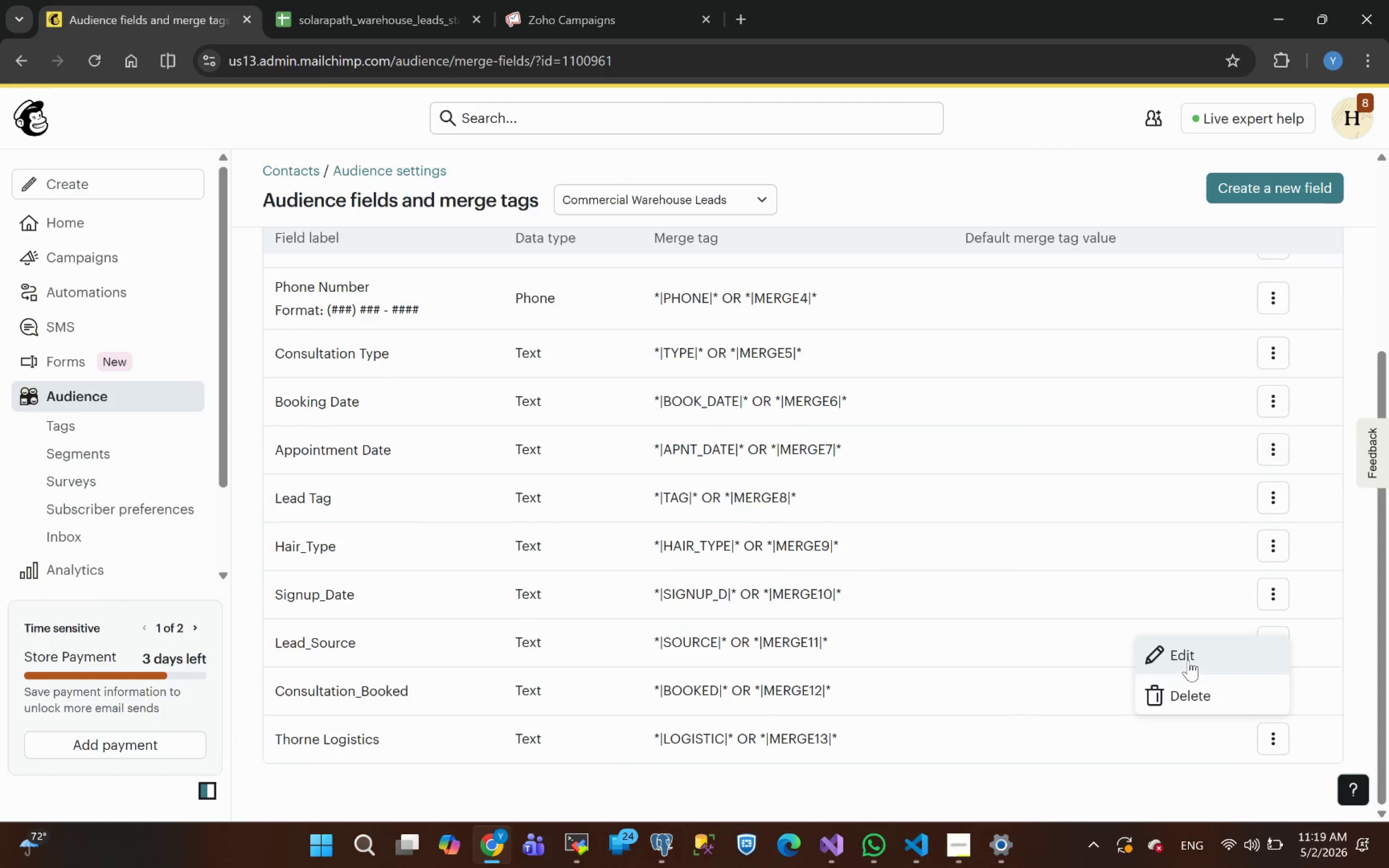 
left_click([1187, 652])
 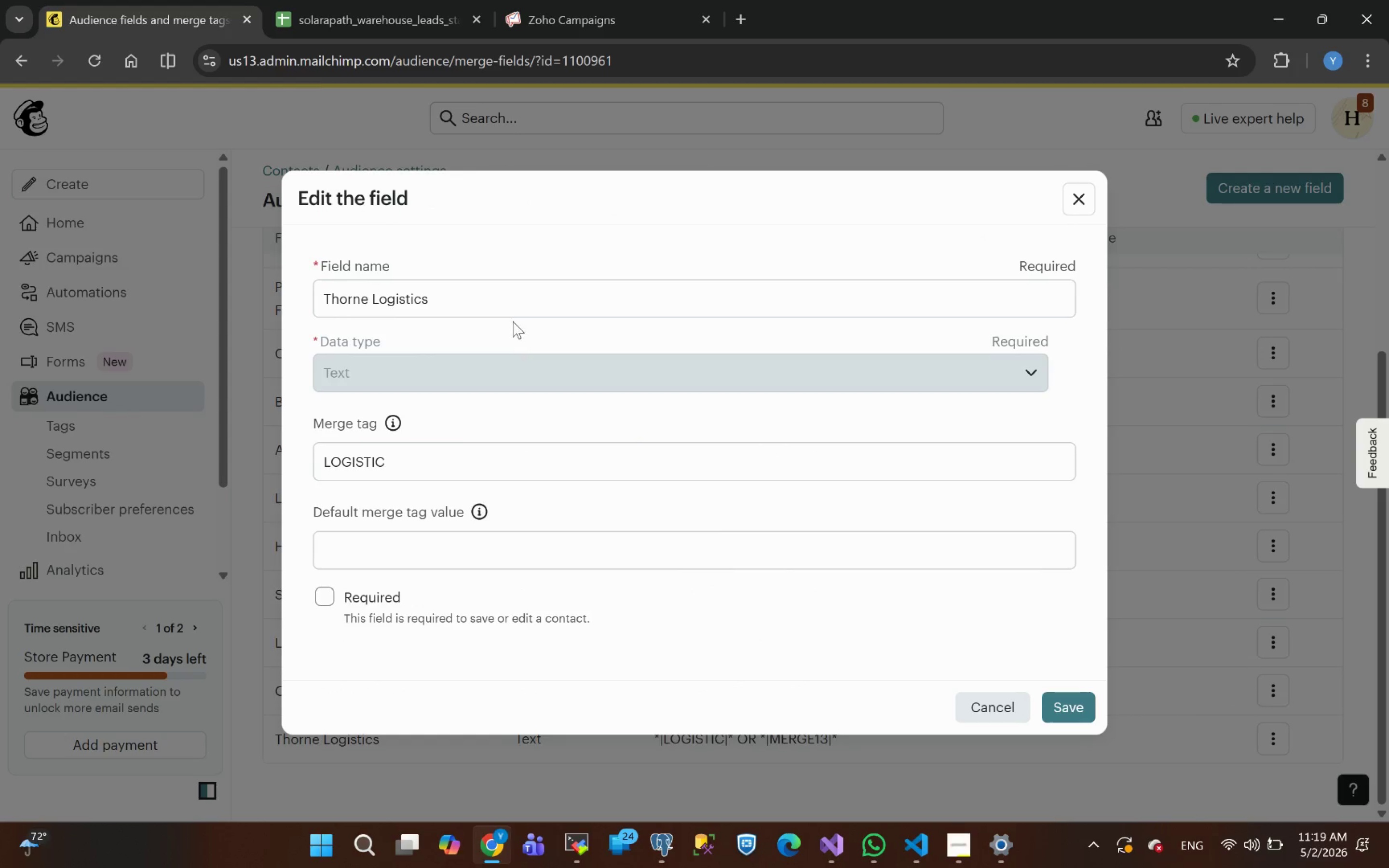 
left_click_drag(start_coordinate=[477, 301], to_coordinate=[137, 343])
 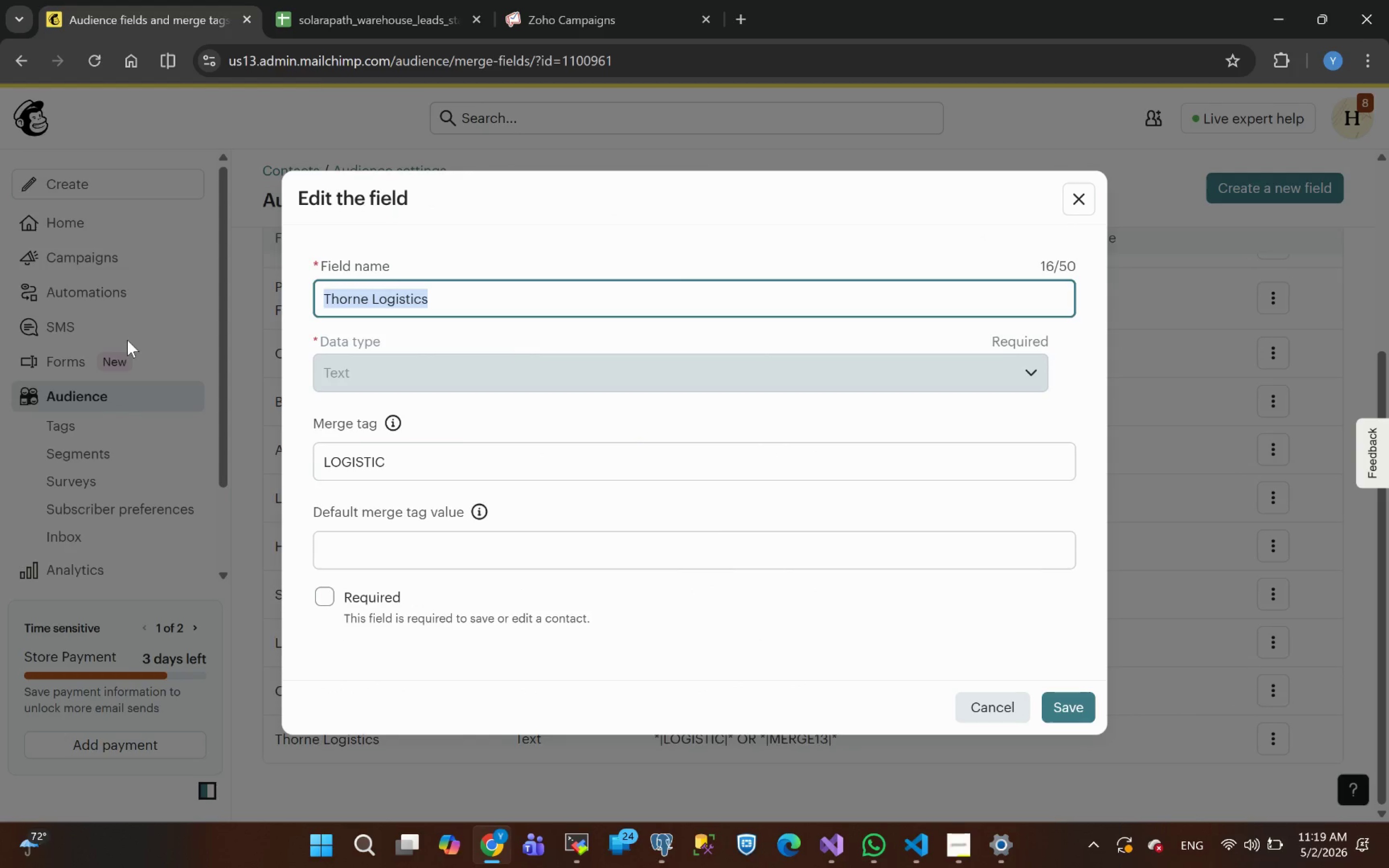 
key(Control+V)
 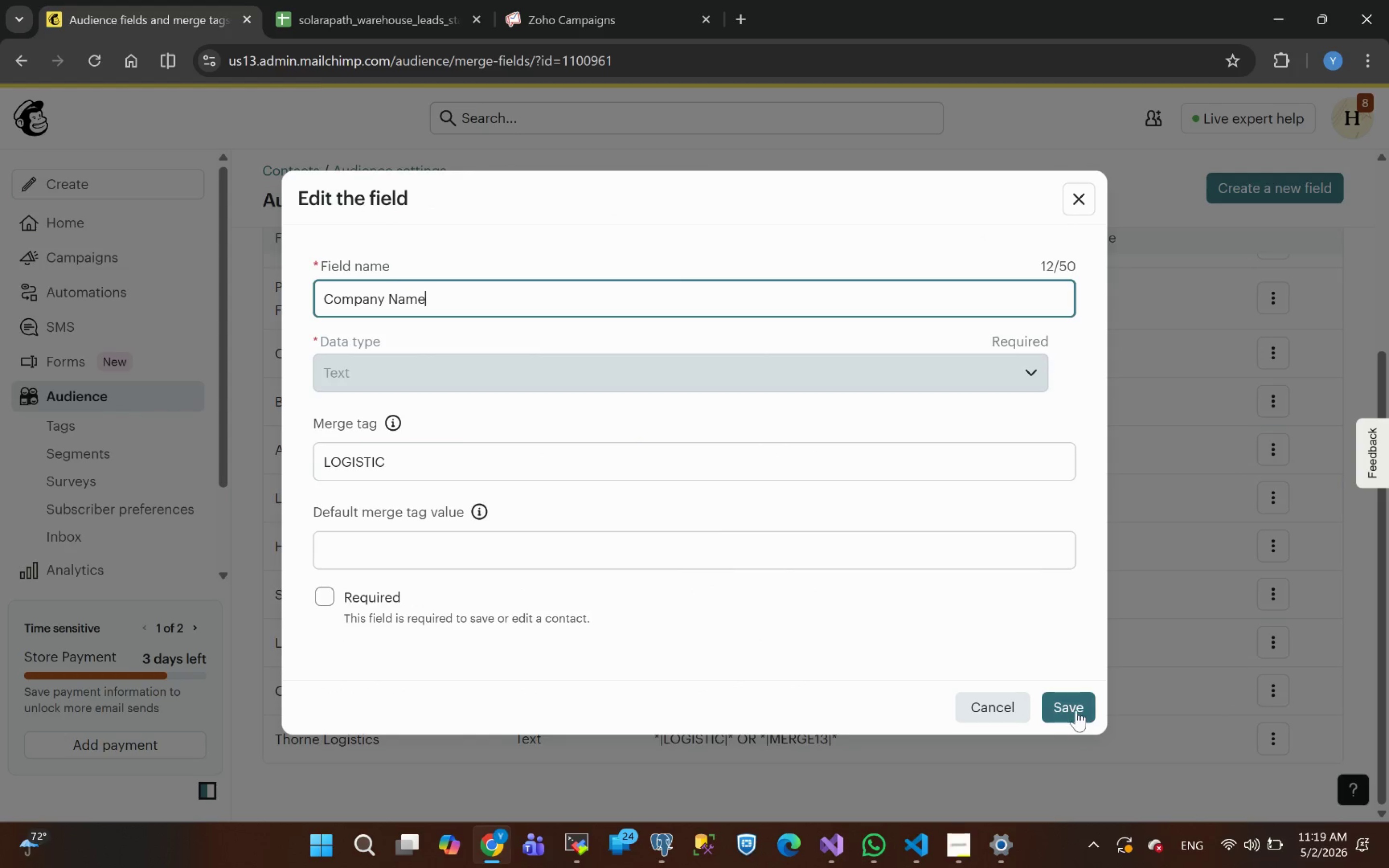 
left_click([1073, 709])
 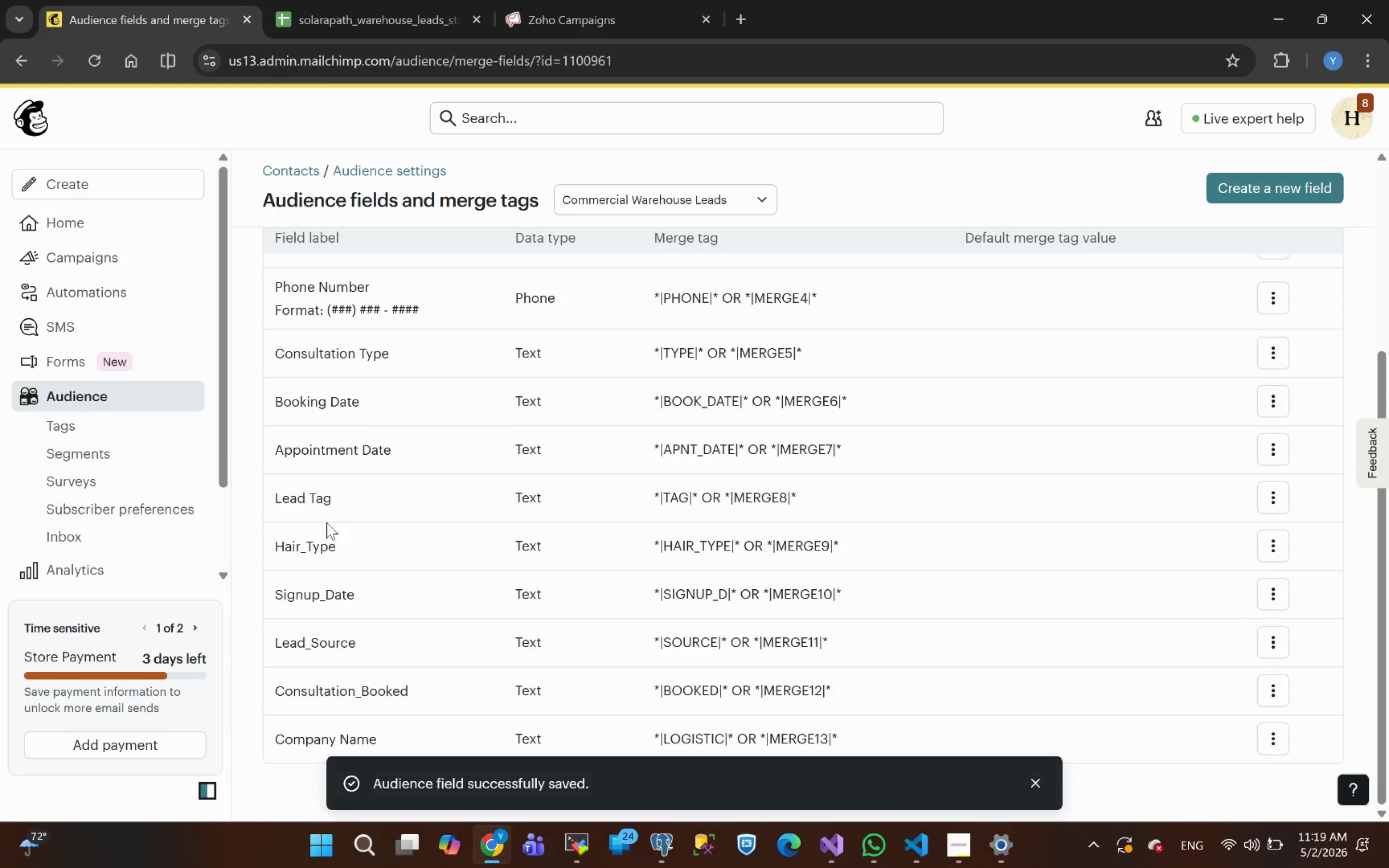 
scroll: coordinate [464, 544], scroll_direction: down, amount: 3.0
 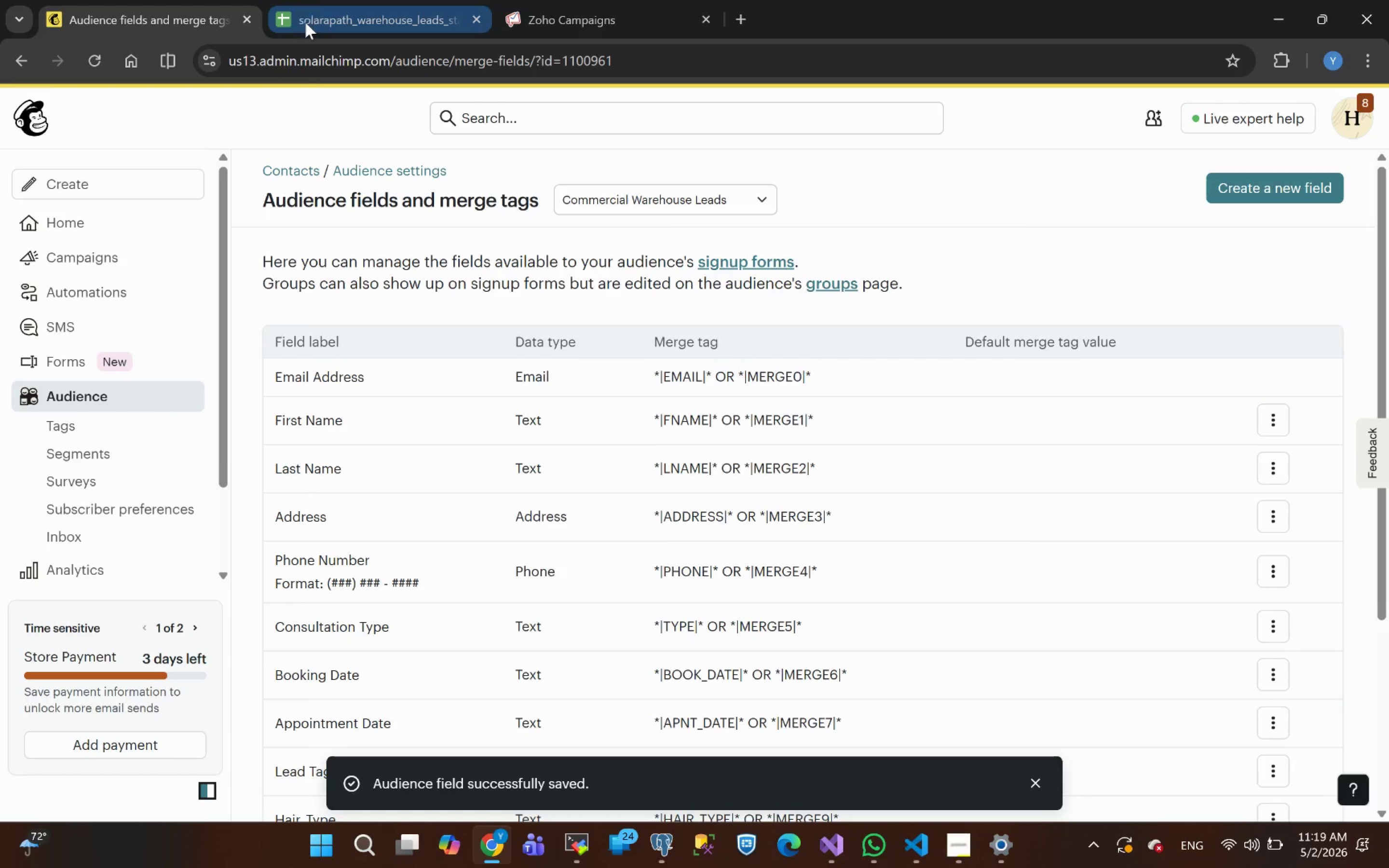 
left_click([328, 10])
 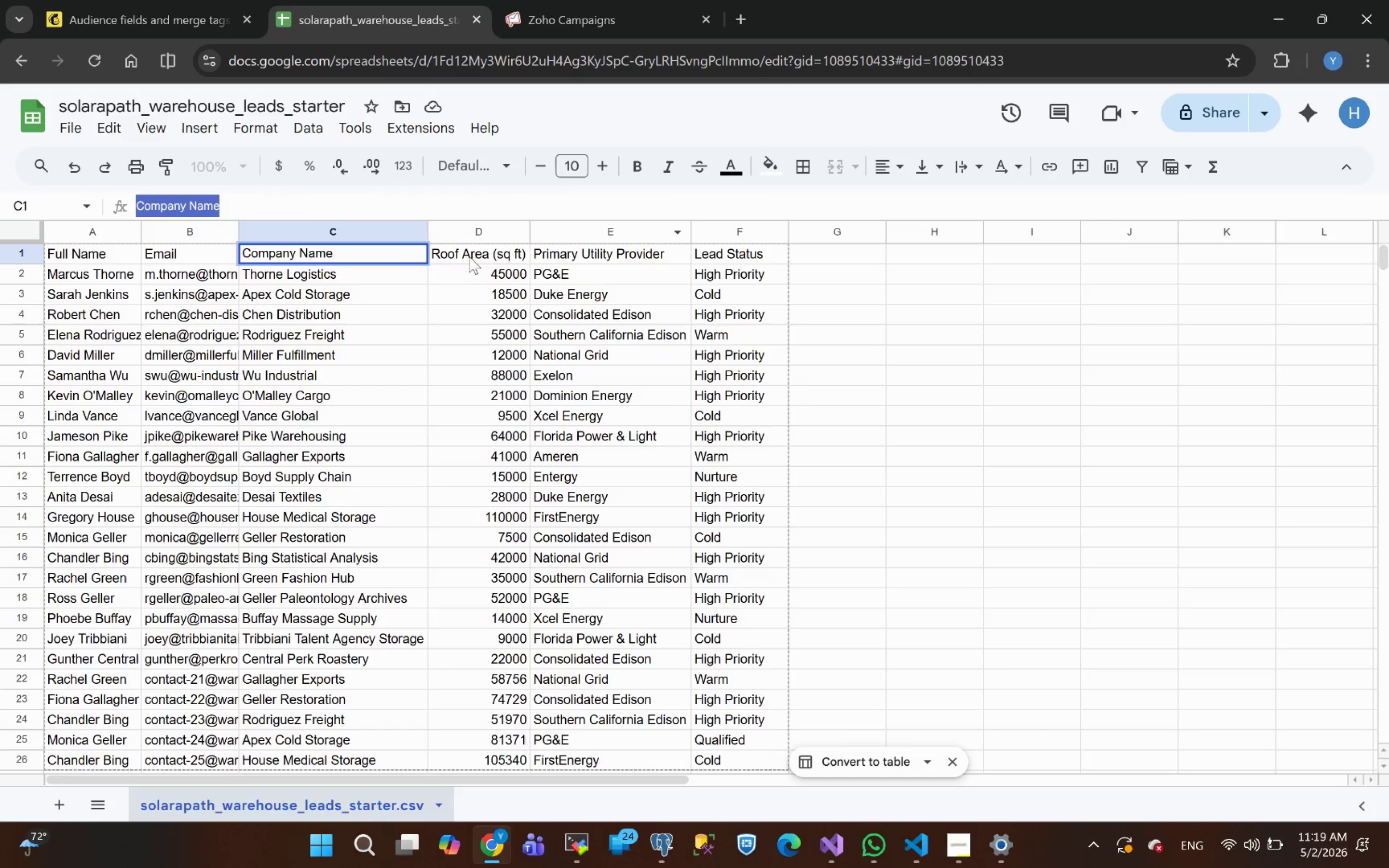 
left_click([468, 253])
 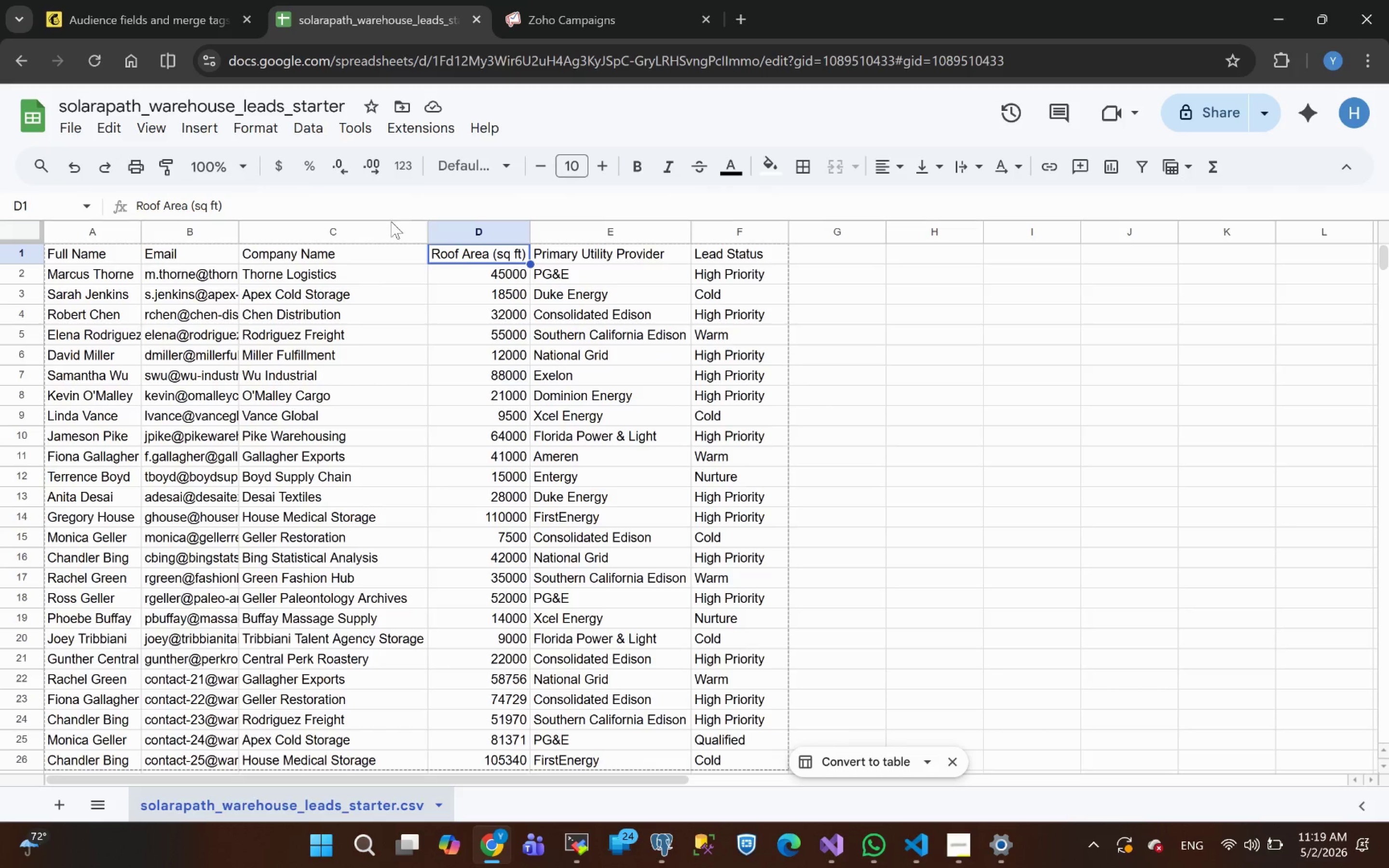 
scroll: coordinate [469, 269], scroll_direction: up, amount: 14.0
 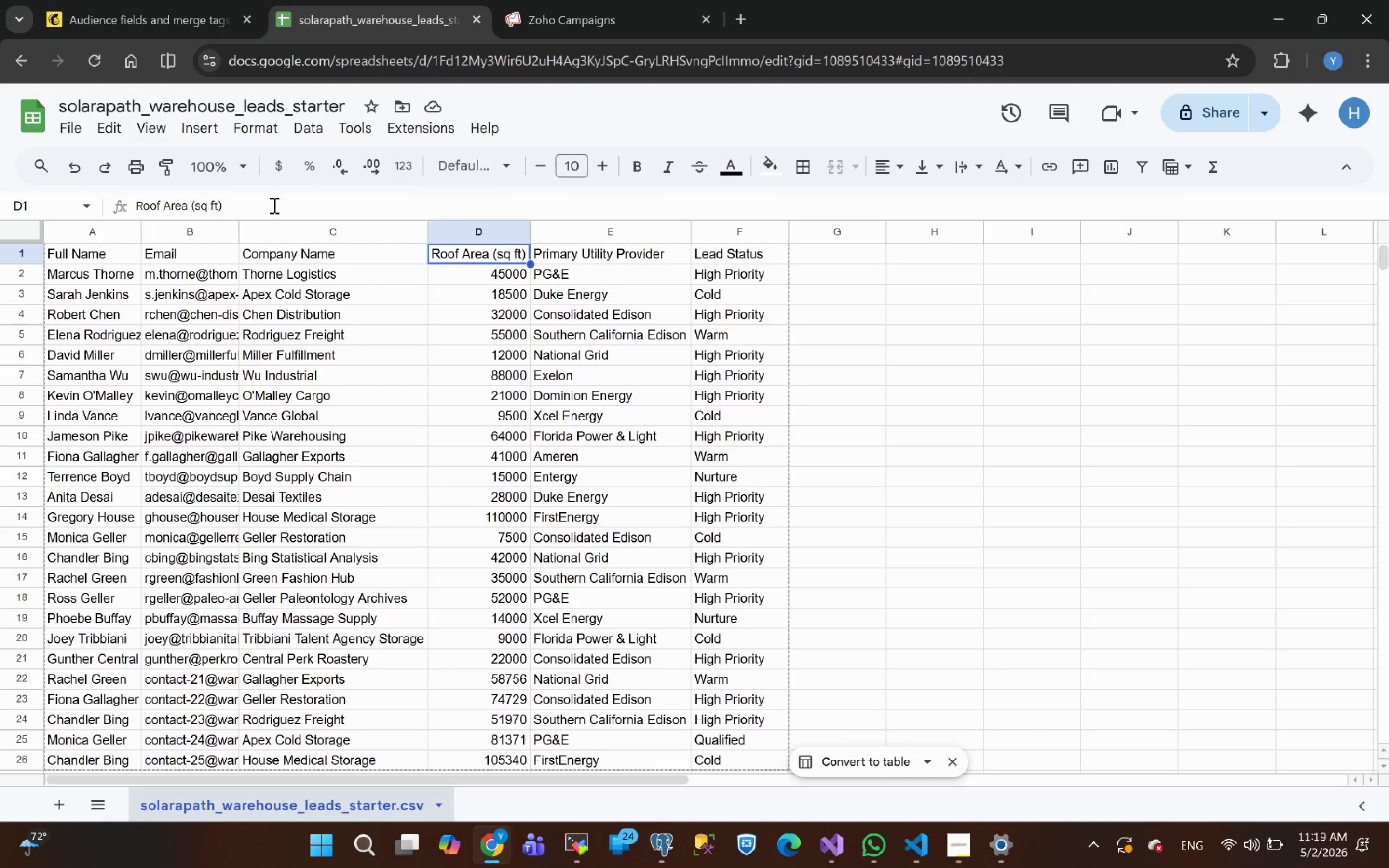 
left_click_drag(start_coordinate=[273, 203], to_coordinate=[0, 238])
 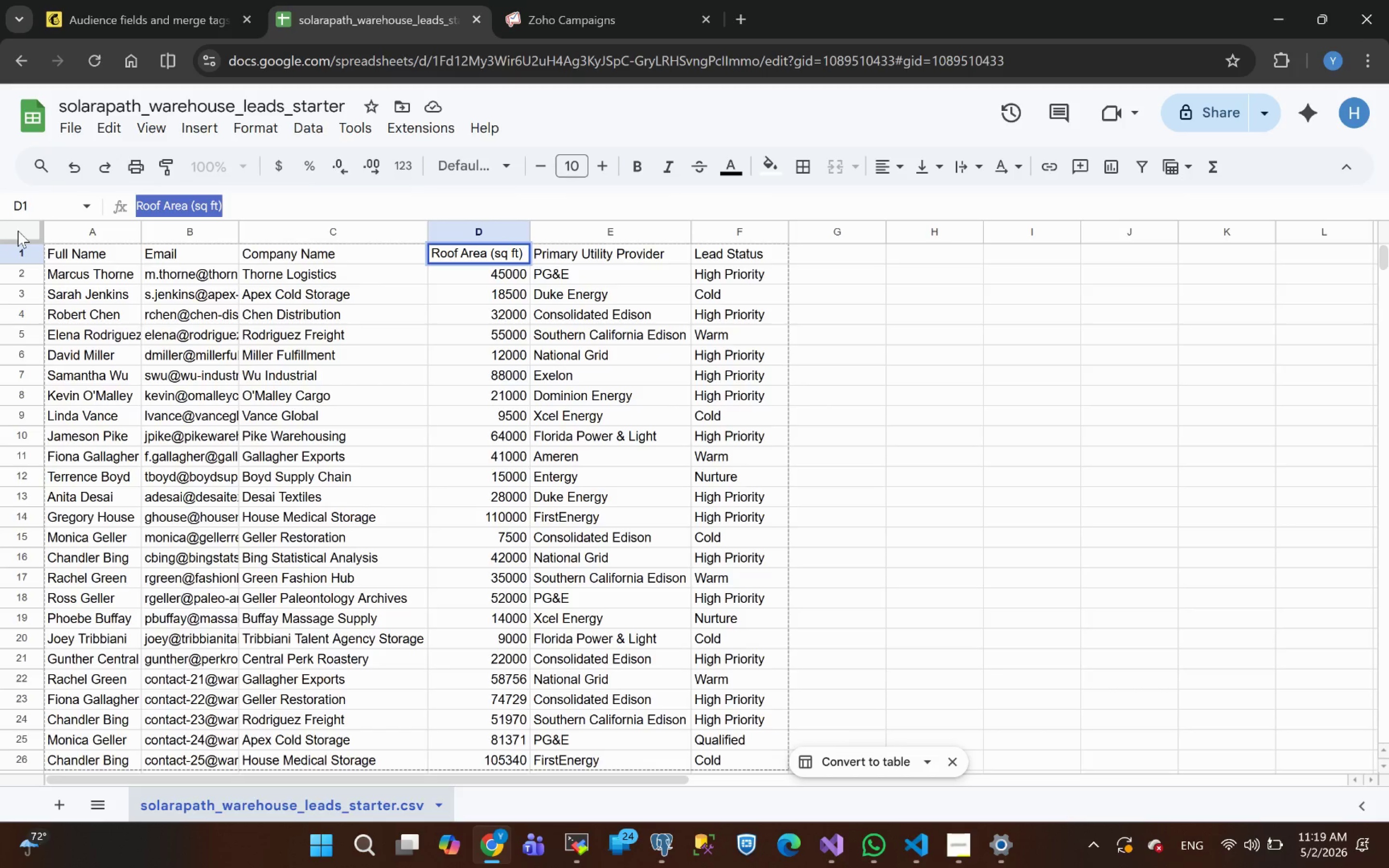 
key(Control+C)
 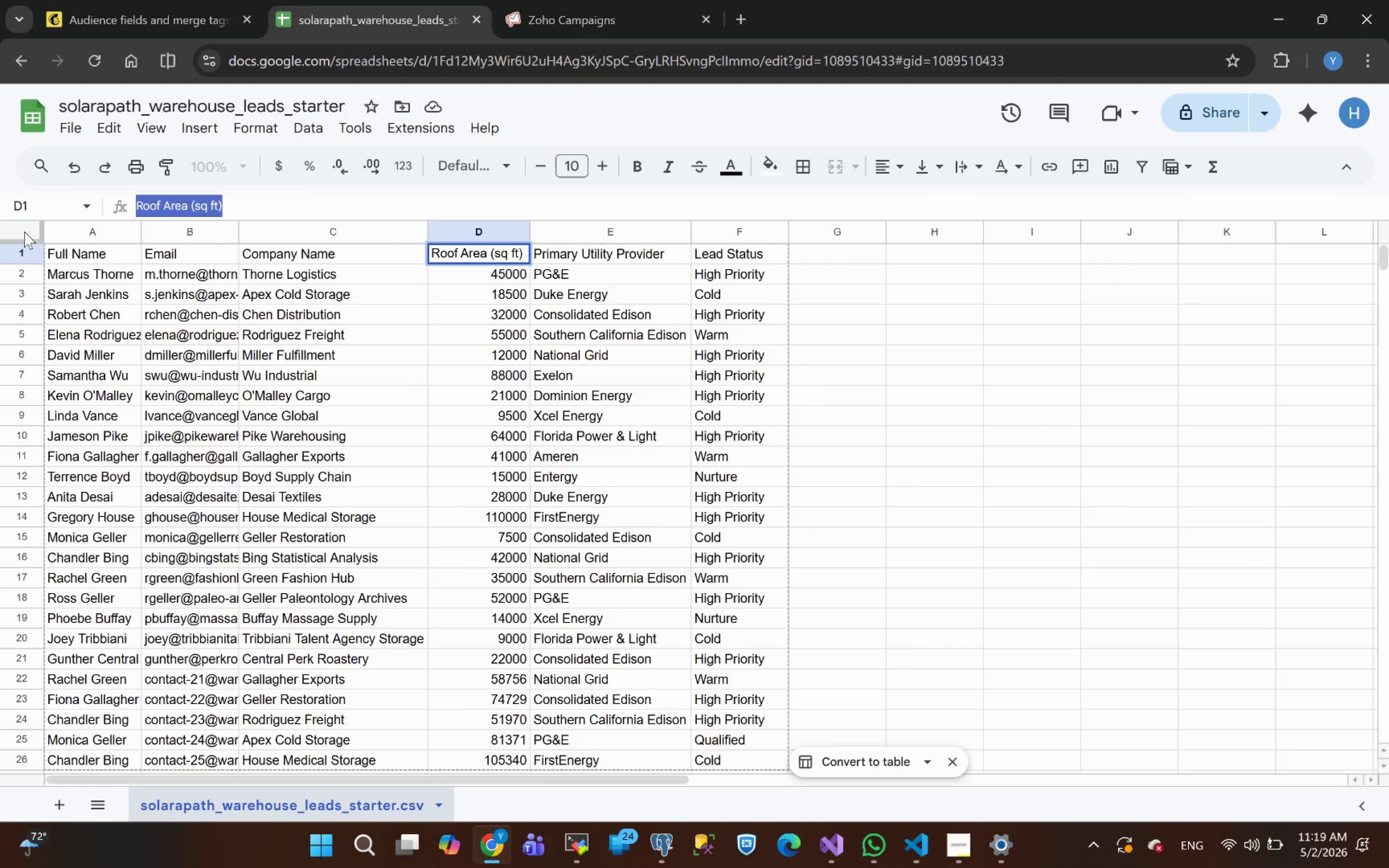 
hold_key(key=C, duration=0.35)
 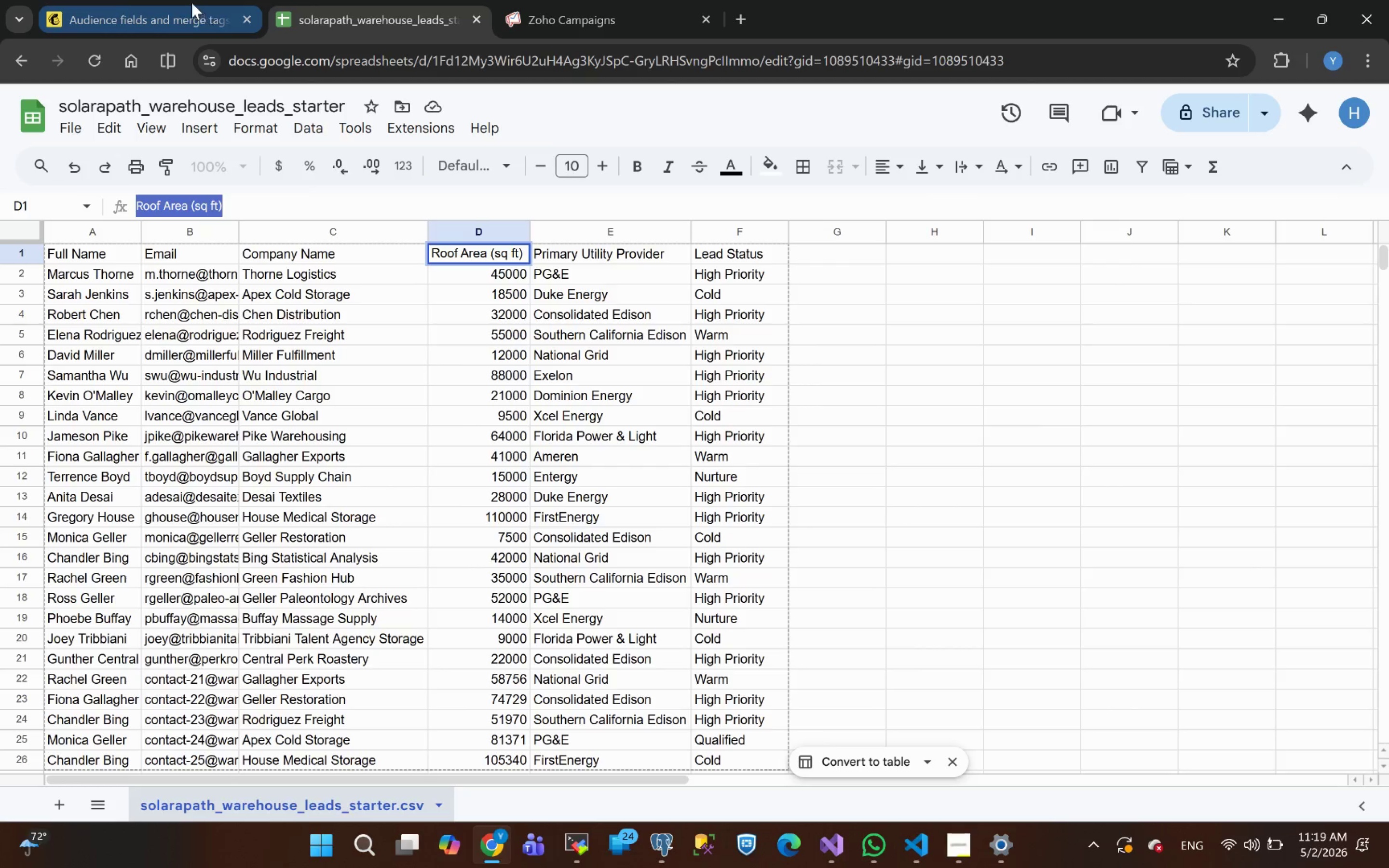 
left_click([117, 0])
 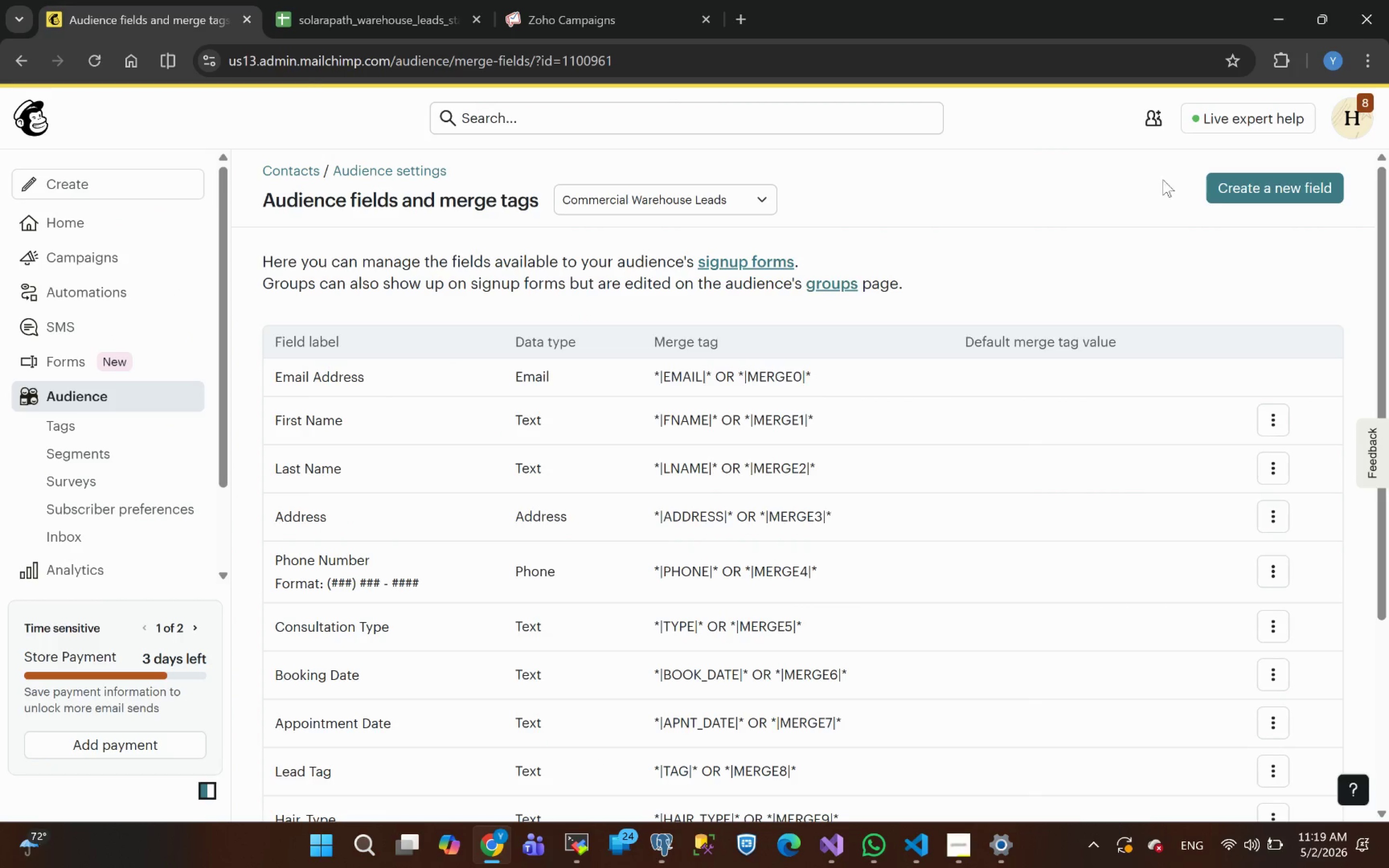 
left_click([1240, 187])
 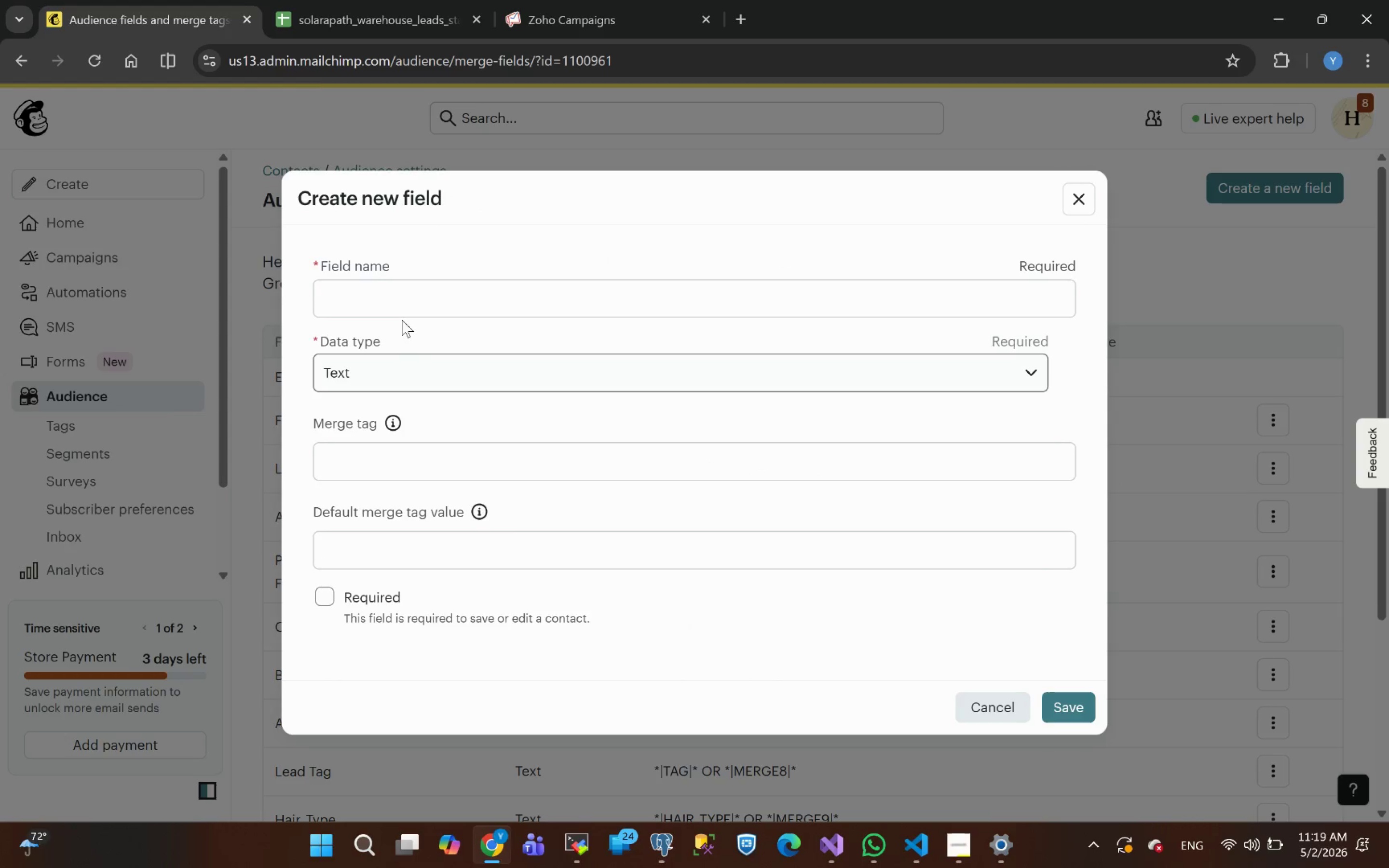 
left_click([397, 298])
 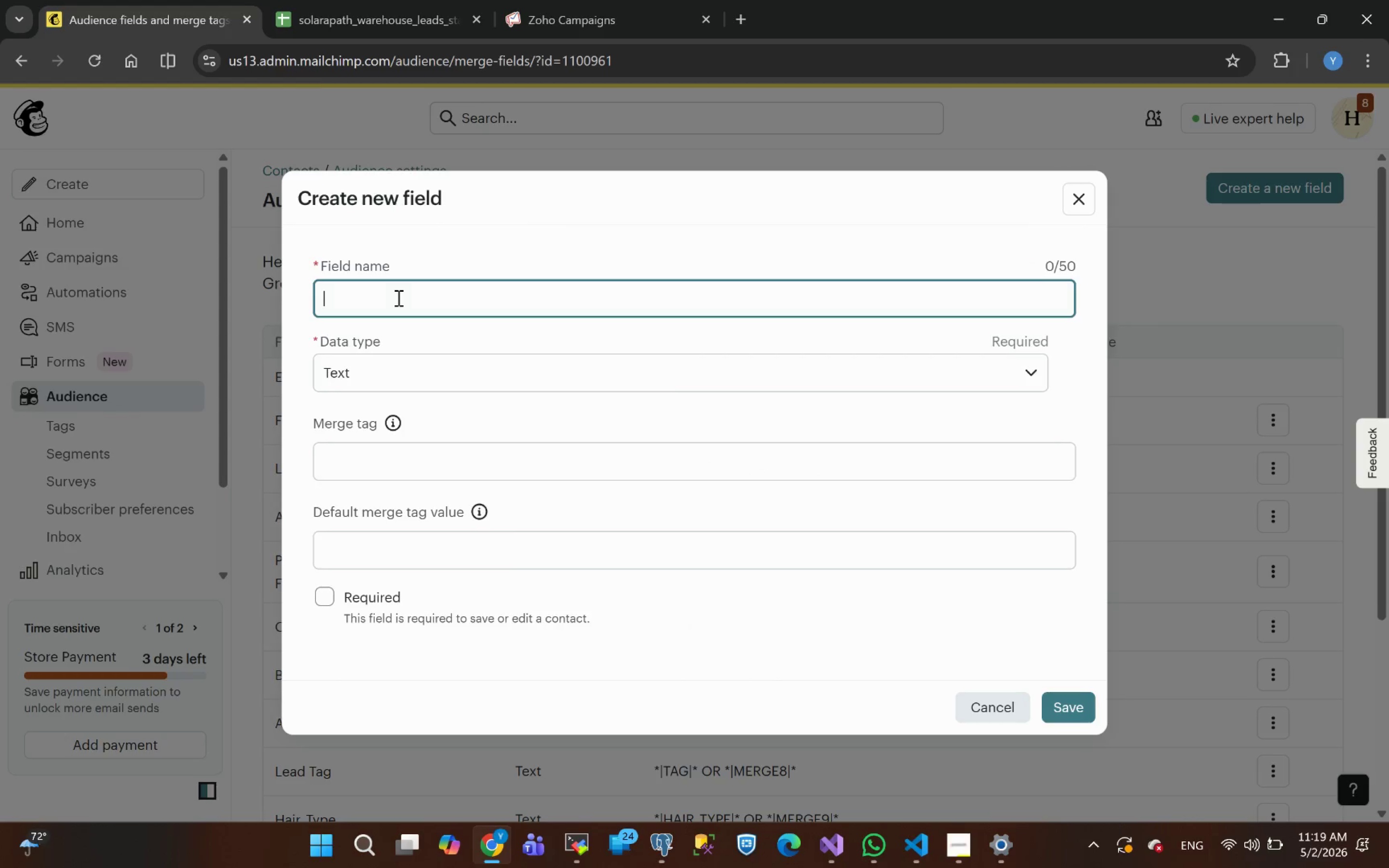 
key(Control+V)
 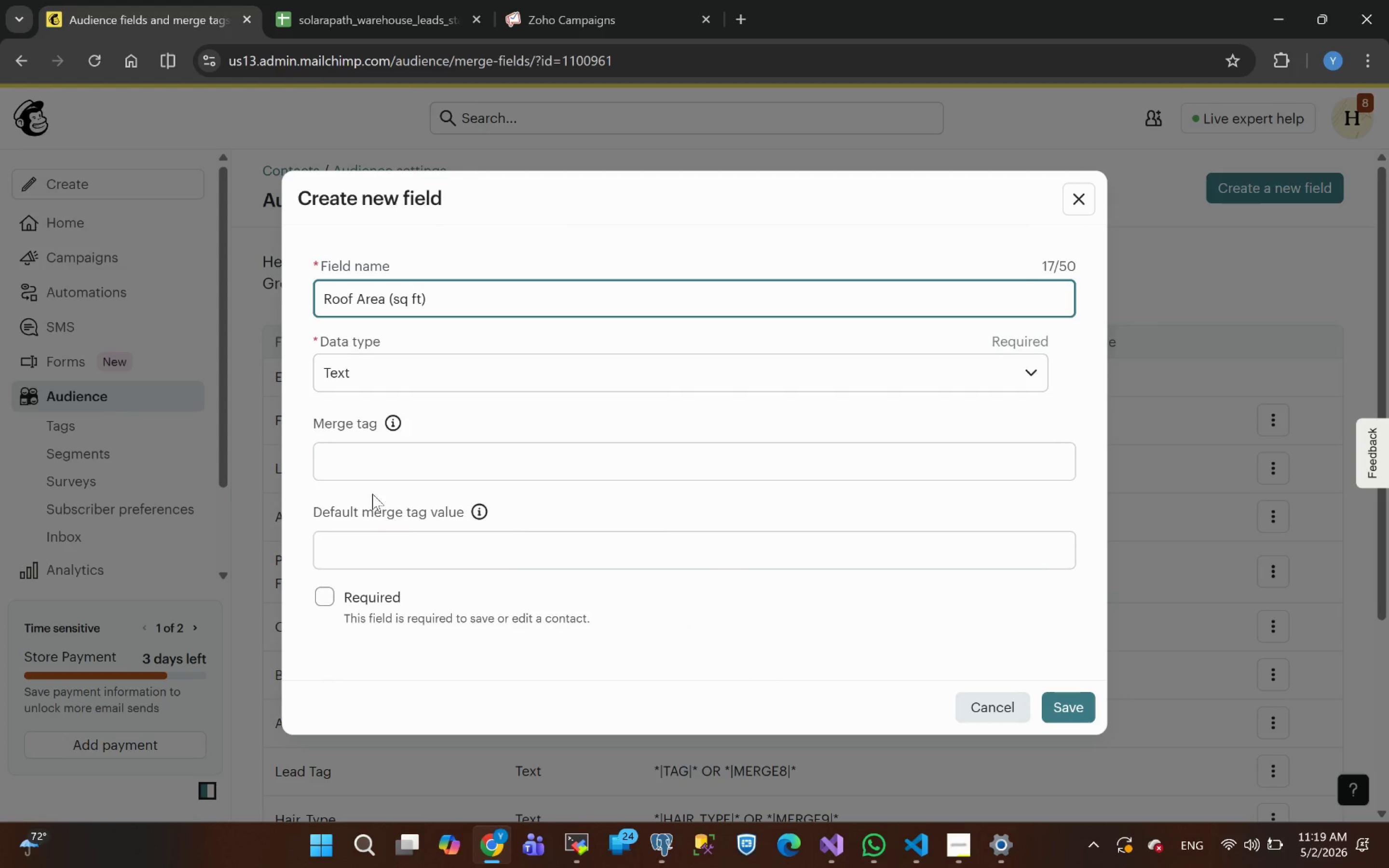 
left_click([368, 472])
 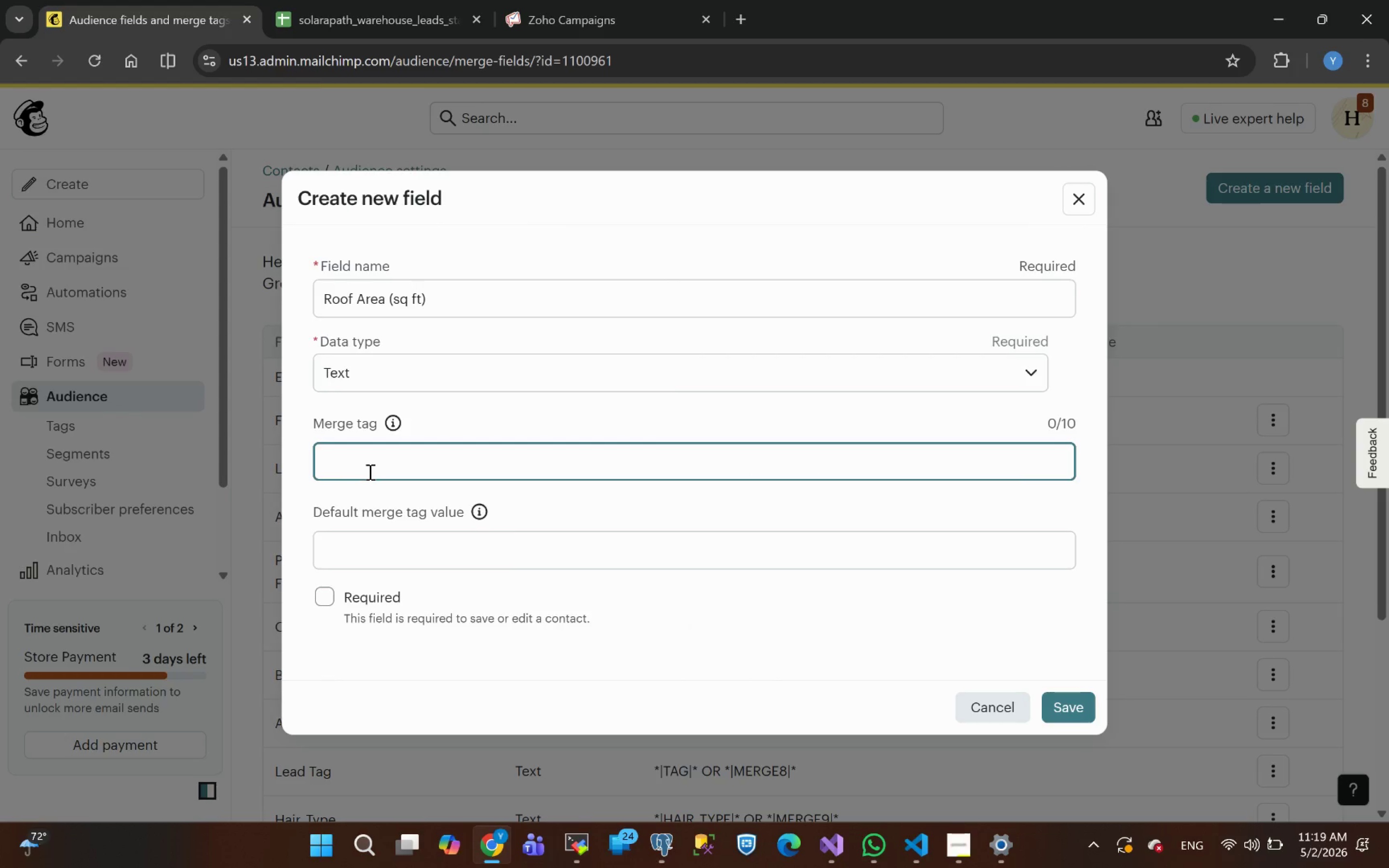 
type(area)
 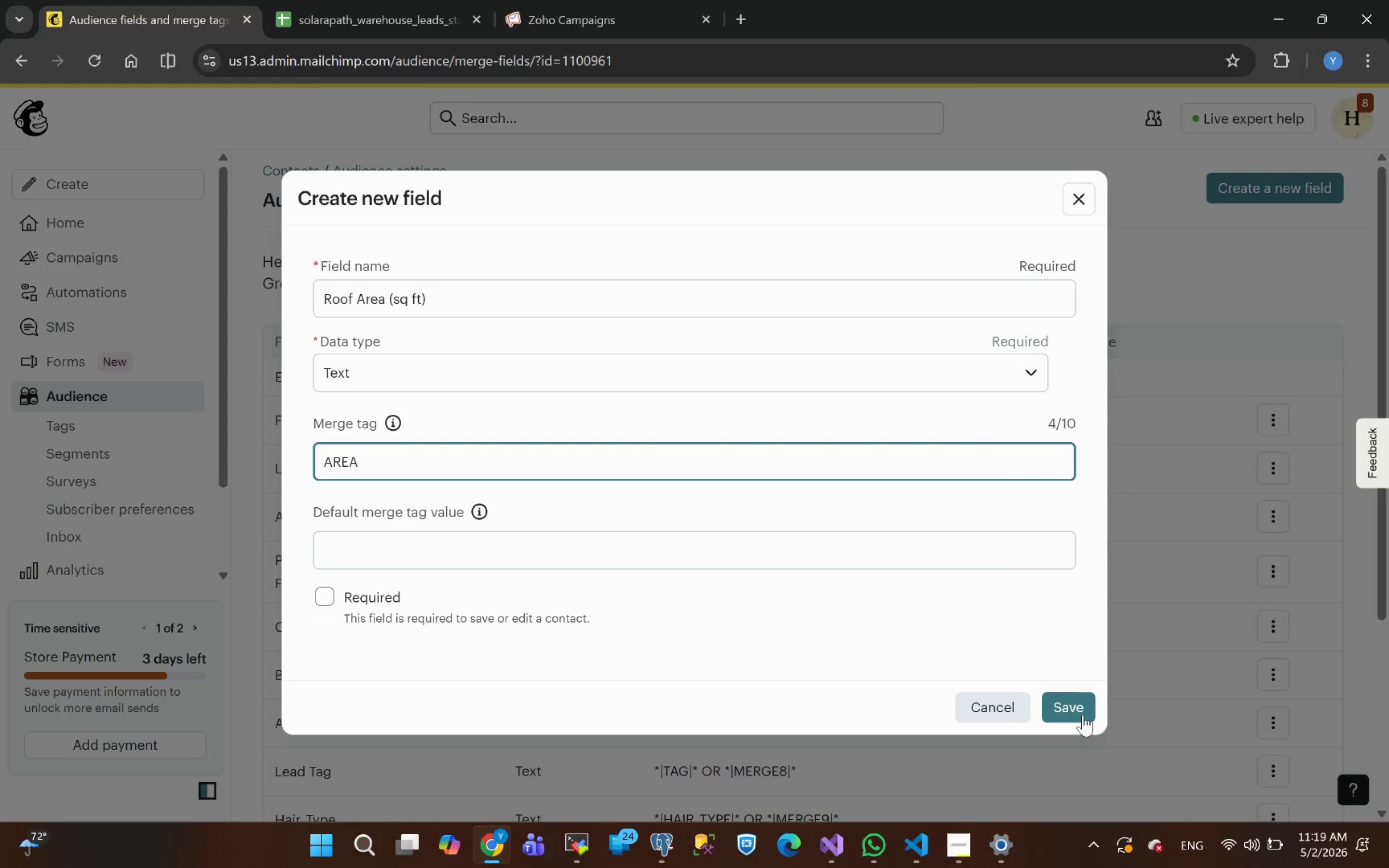 
left_click([1073, 712])
 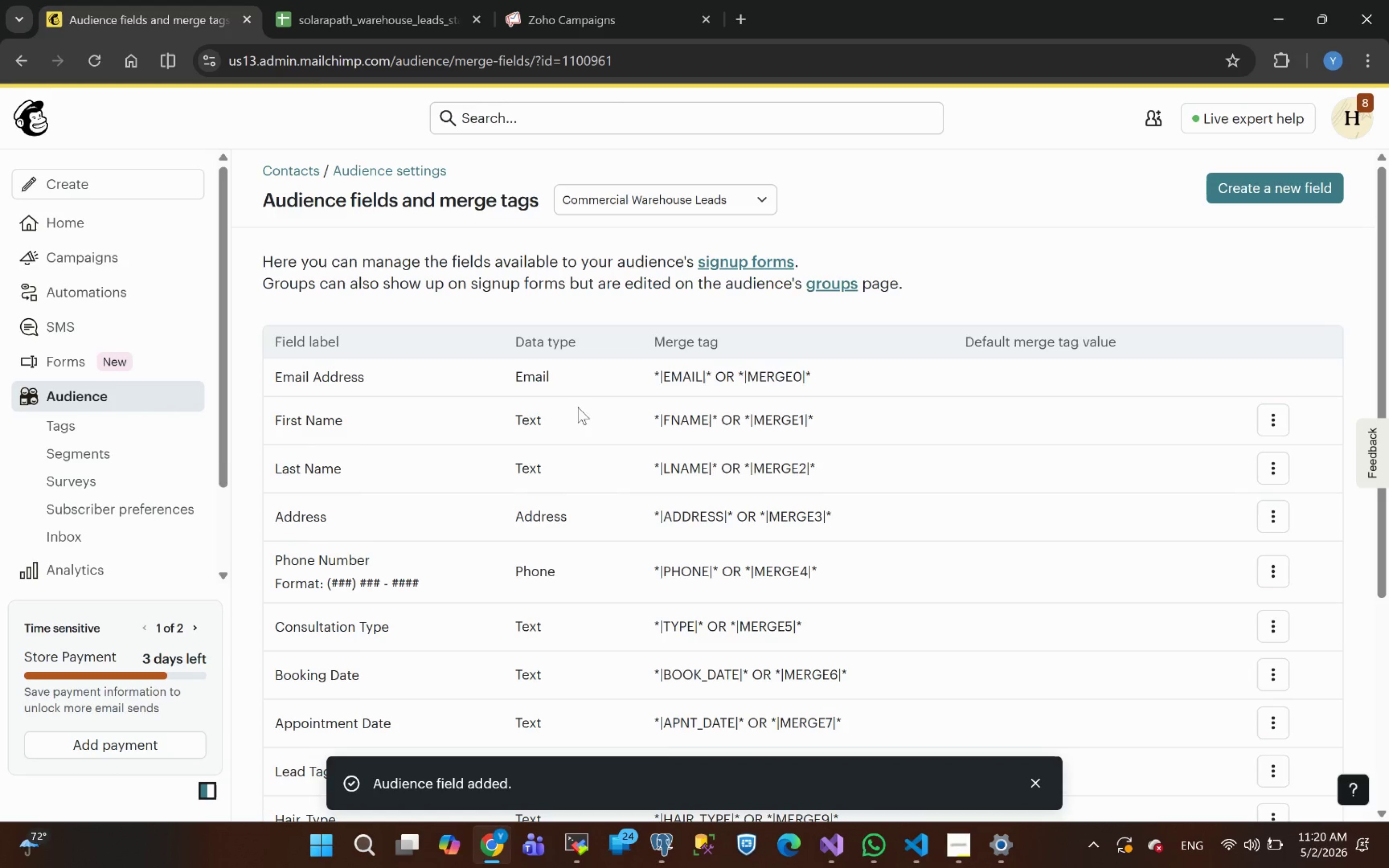 
scroll: coordinate [576, 406], scroll_direction: up, amount: 1.0
 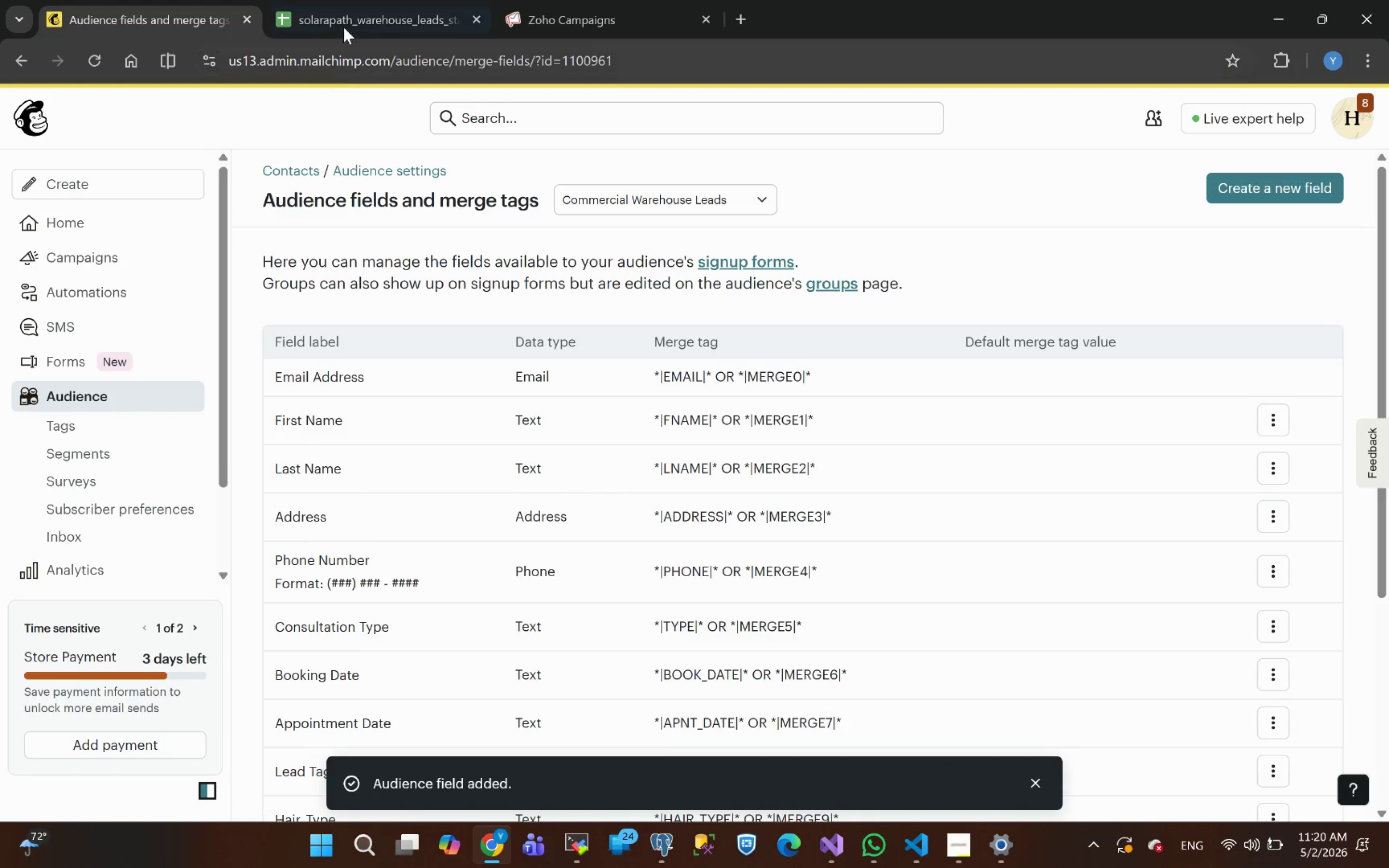 
left_click([344, 16])
 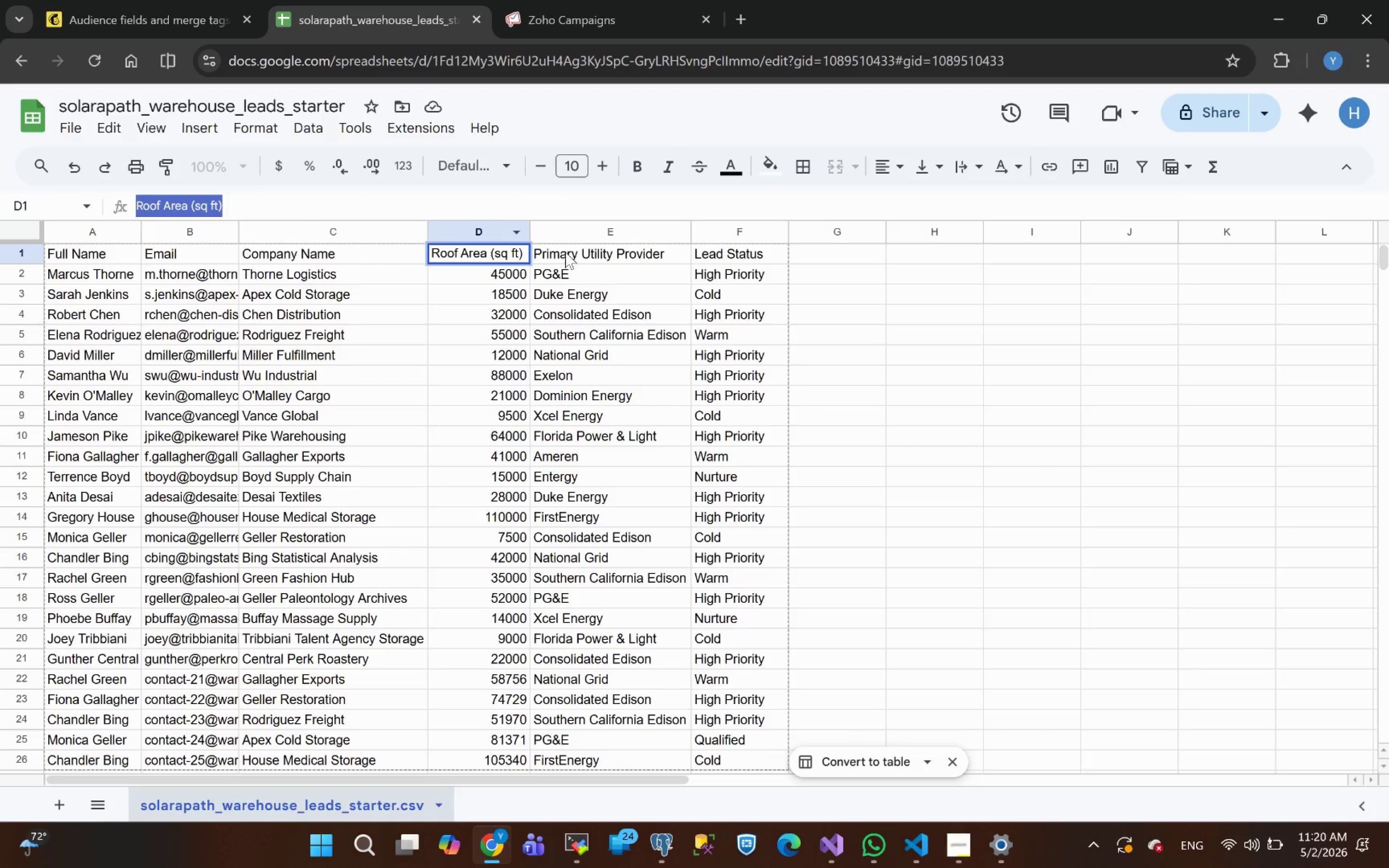 
left_click([566, 252])
 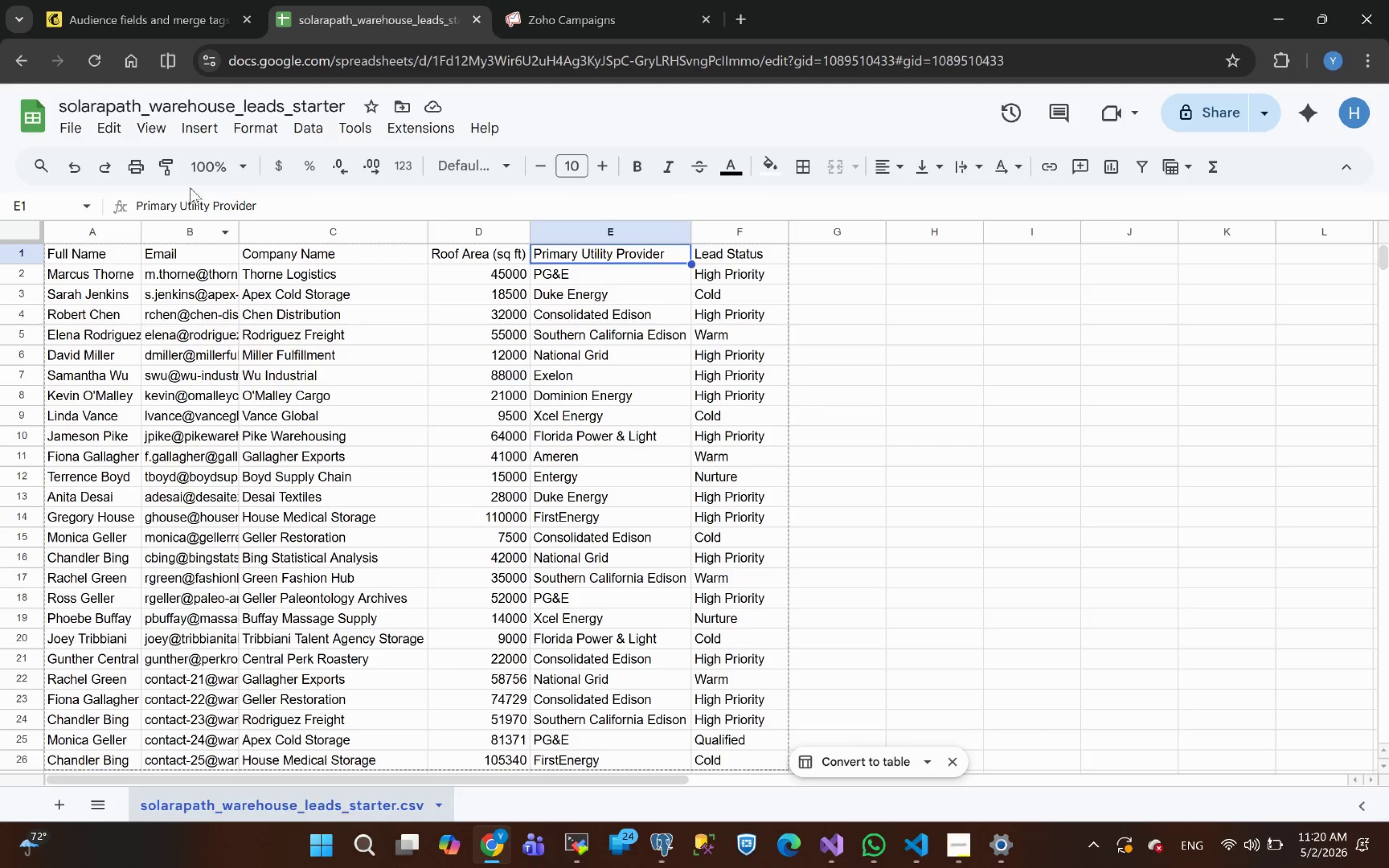 
left_click_drag(start_coordinate=[276, 203], to_coordinate=[0, 159])
 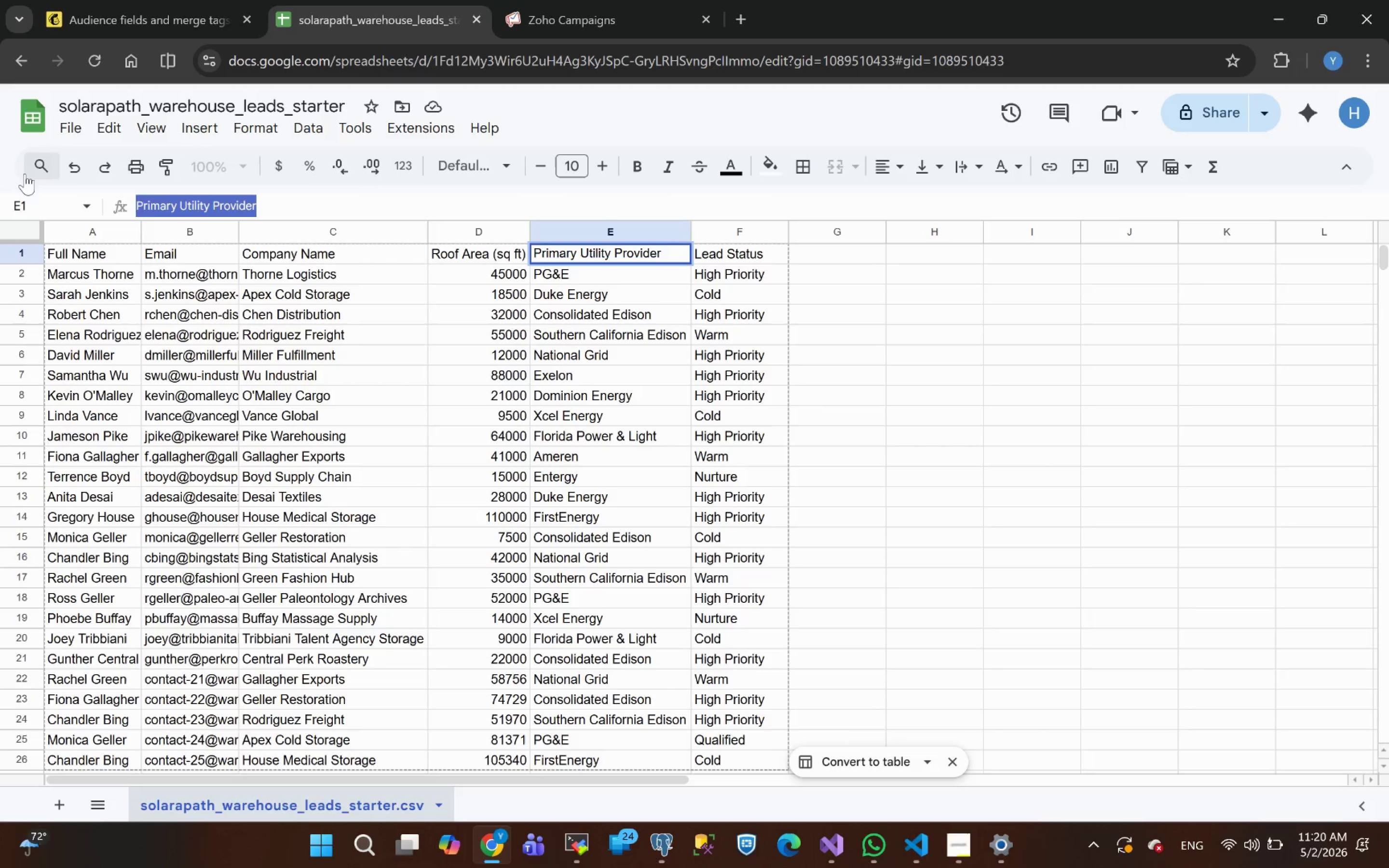 
key(Control+C)
 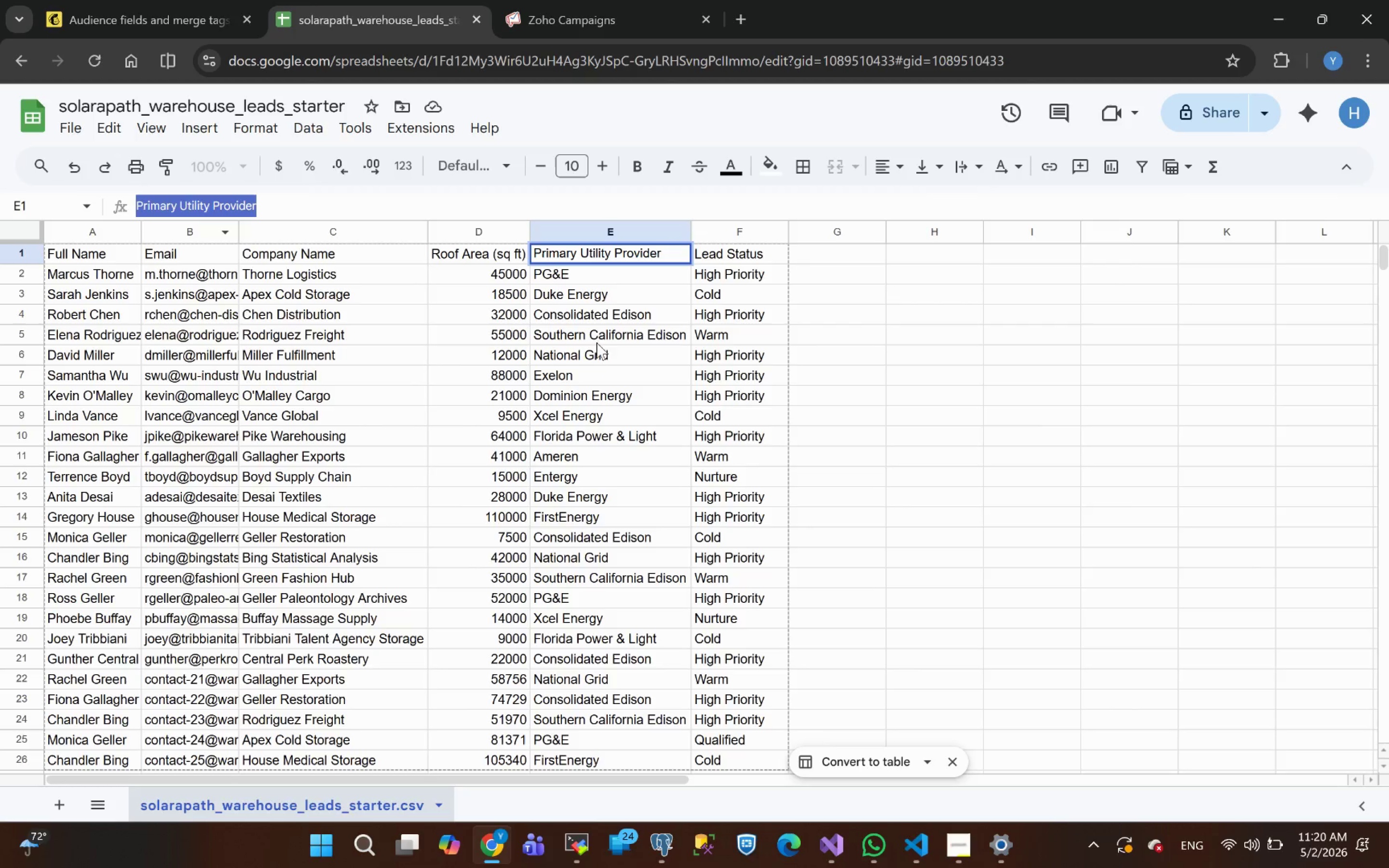 
scroll: coordinate [587, 307], scroll_direction: up, amount: 12.0
 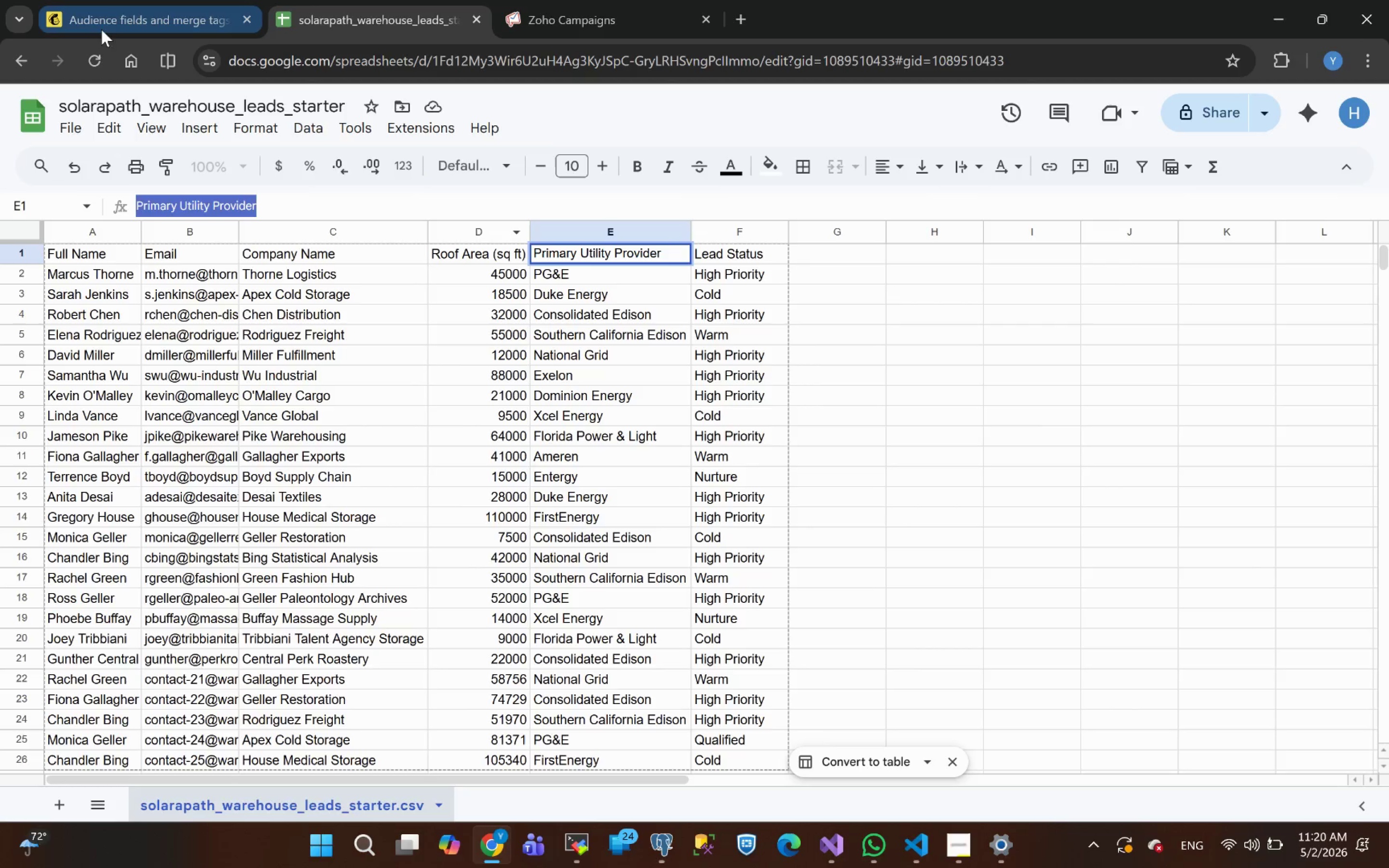 
left_click([100, 29])
 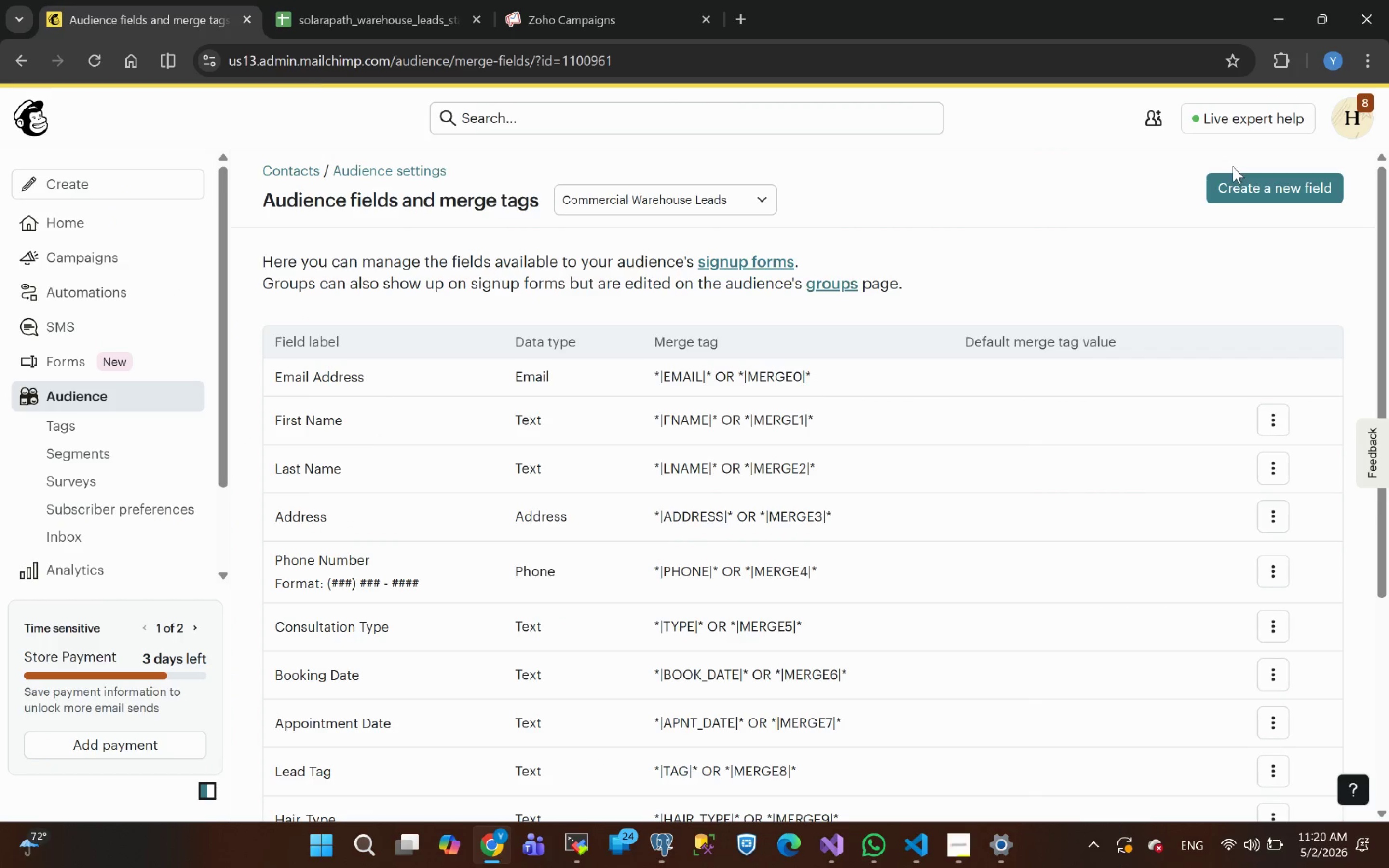 
left_click([1248, 181])
 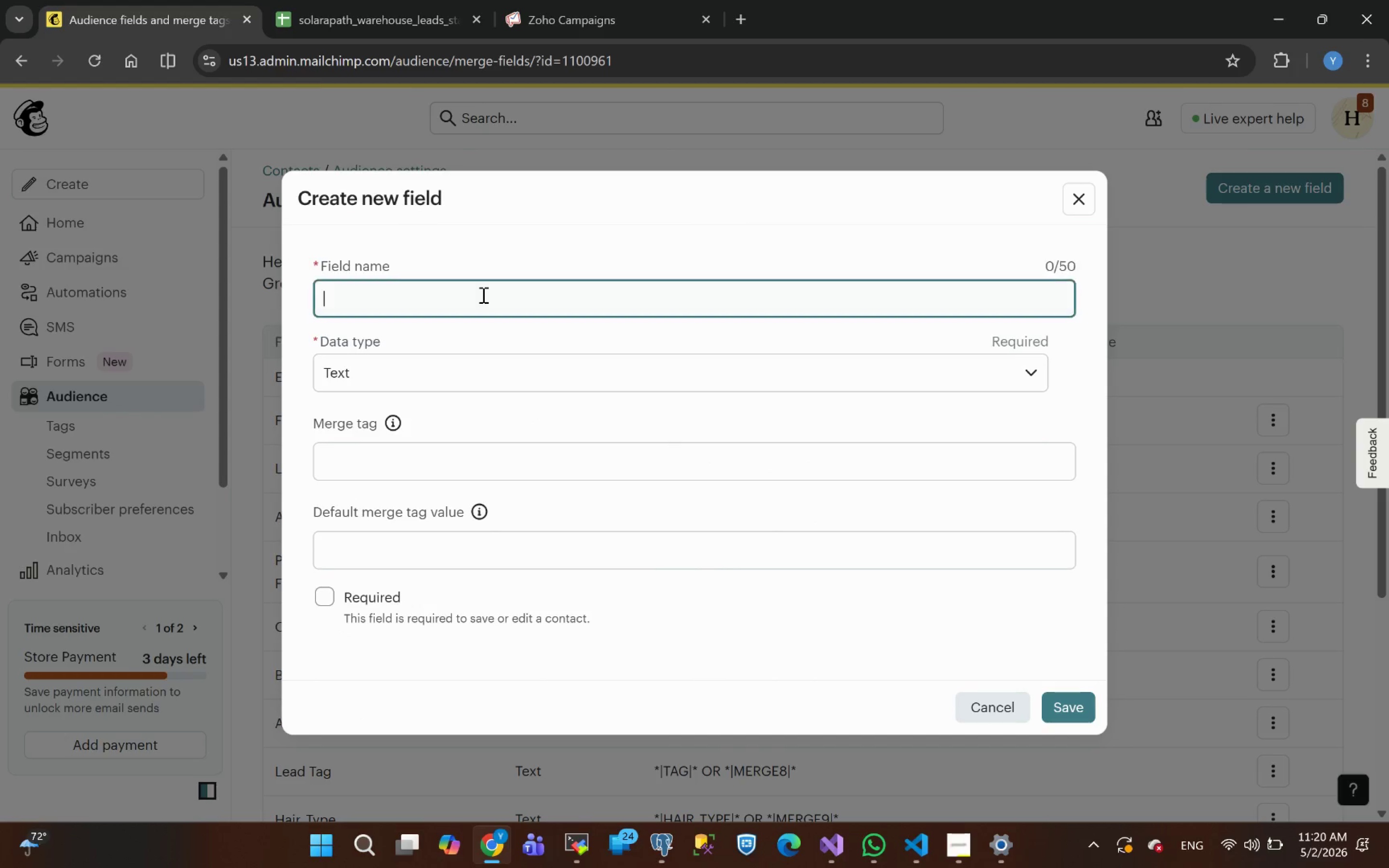 
right_click([483, 293])
 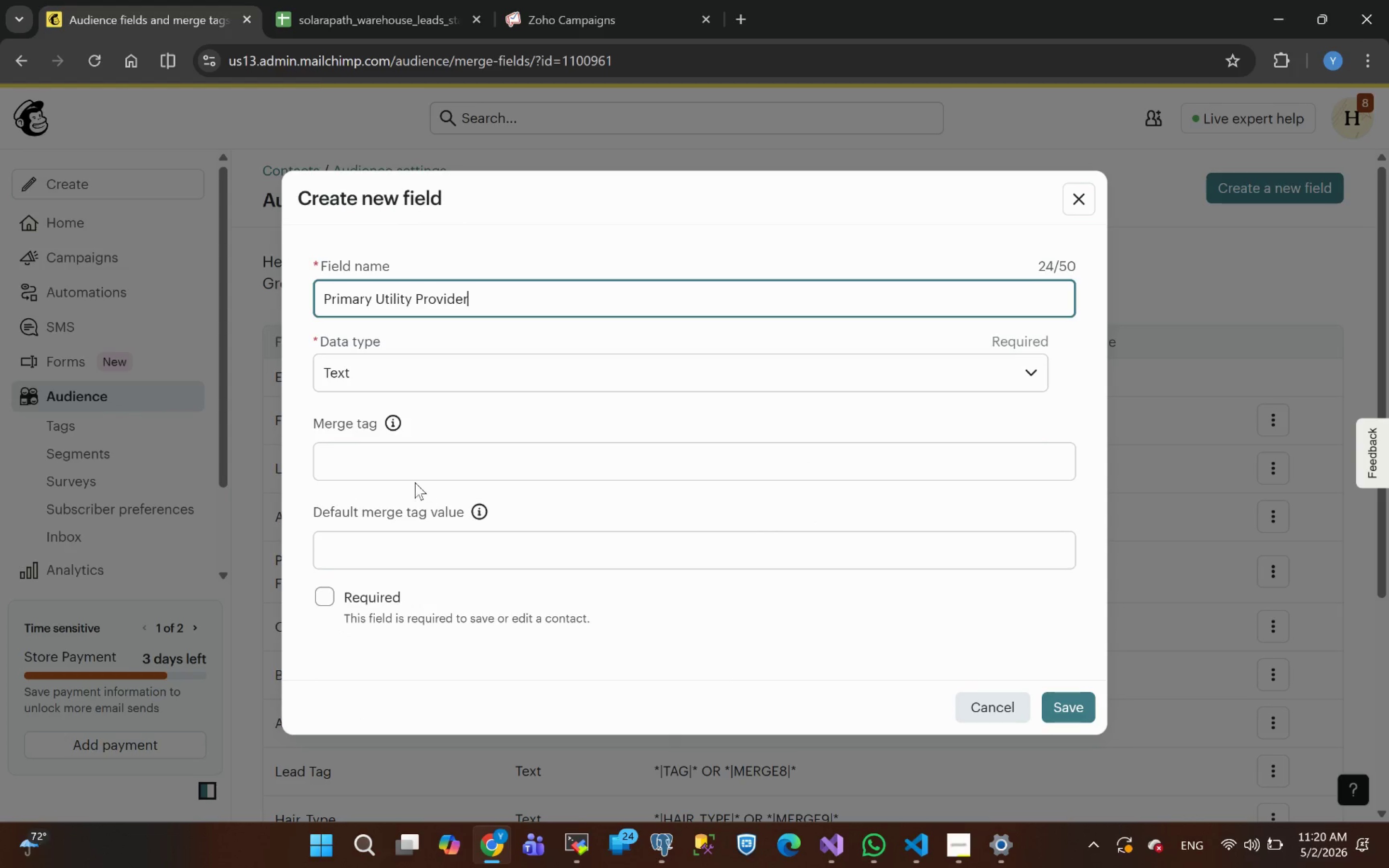 
left_click([374, 463])
 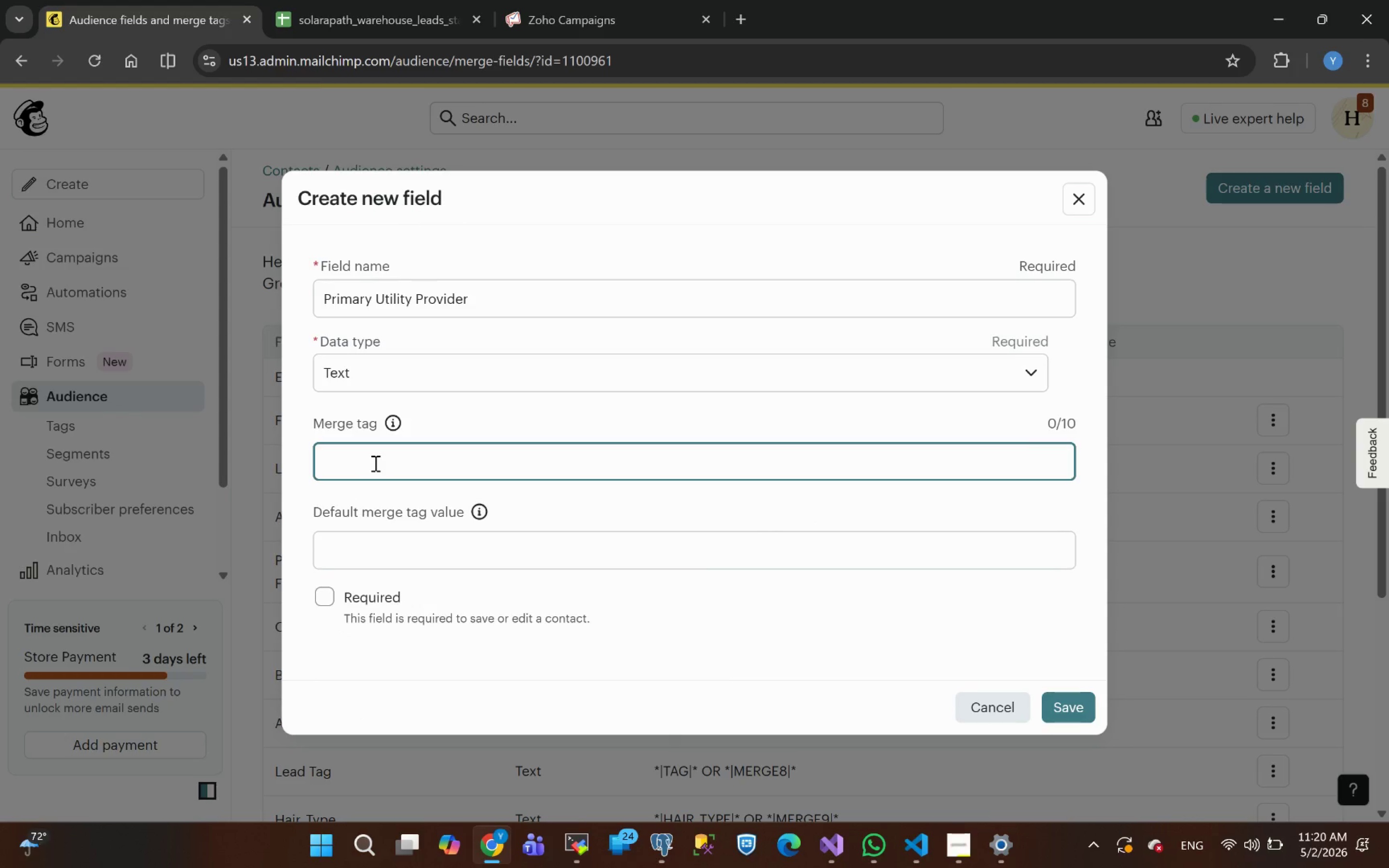 
type(provider)
 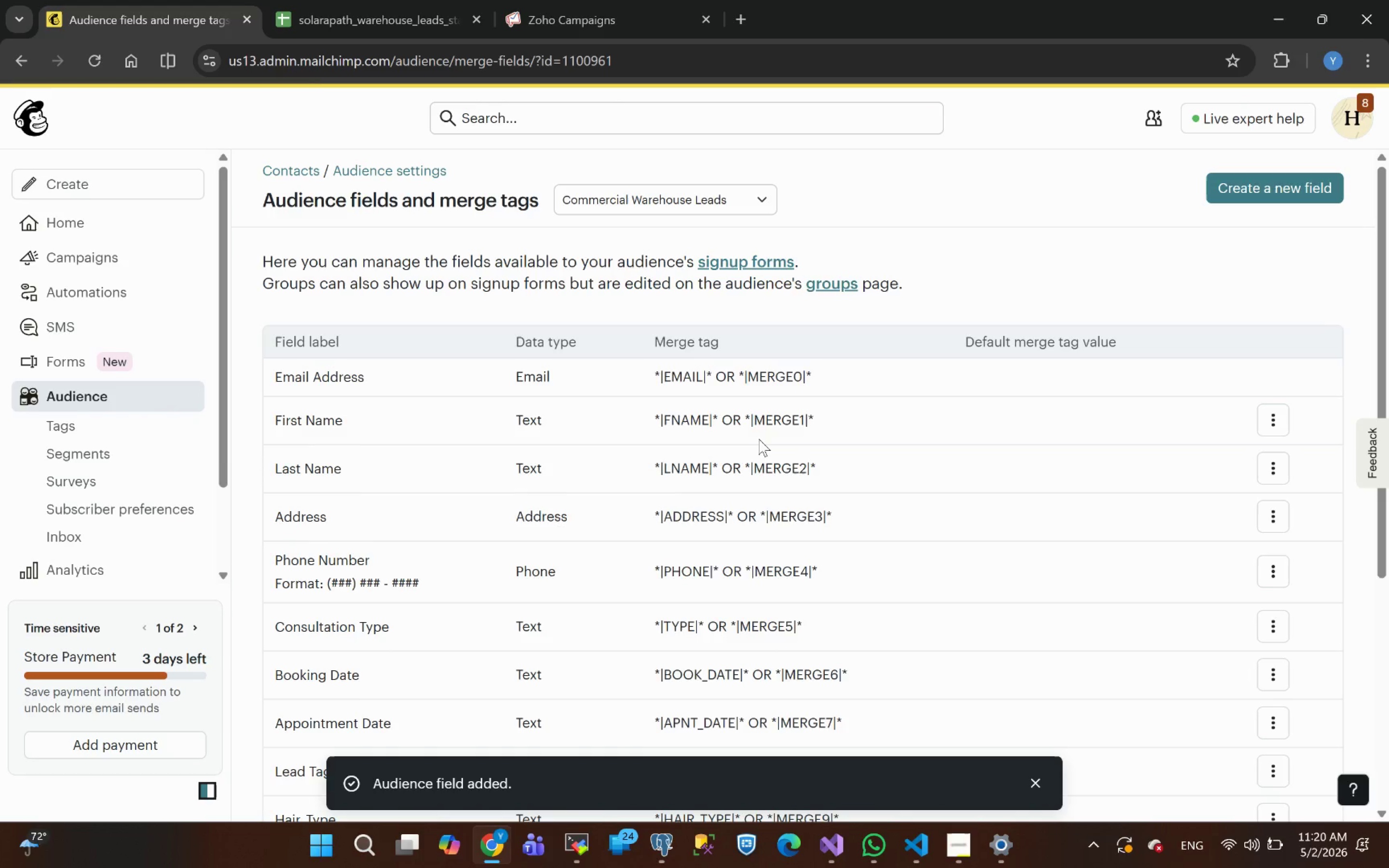 
wait(10.07)
 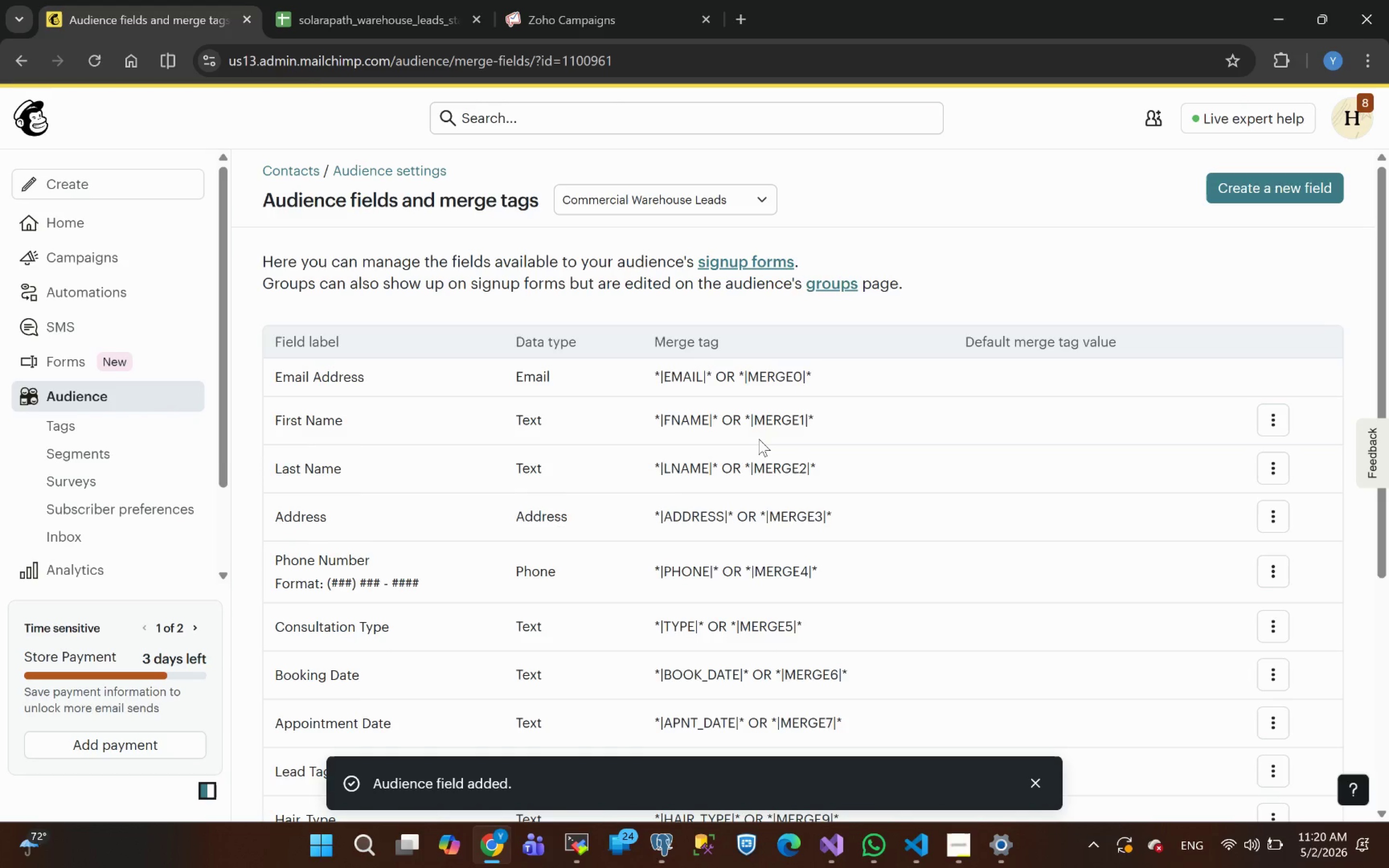 
left_click([354, 19])
 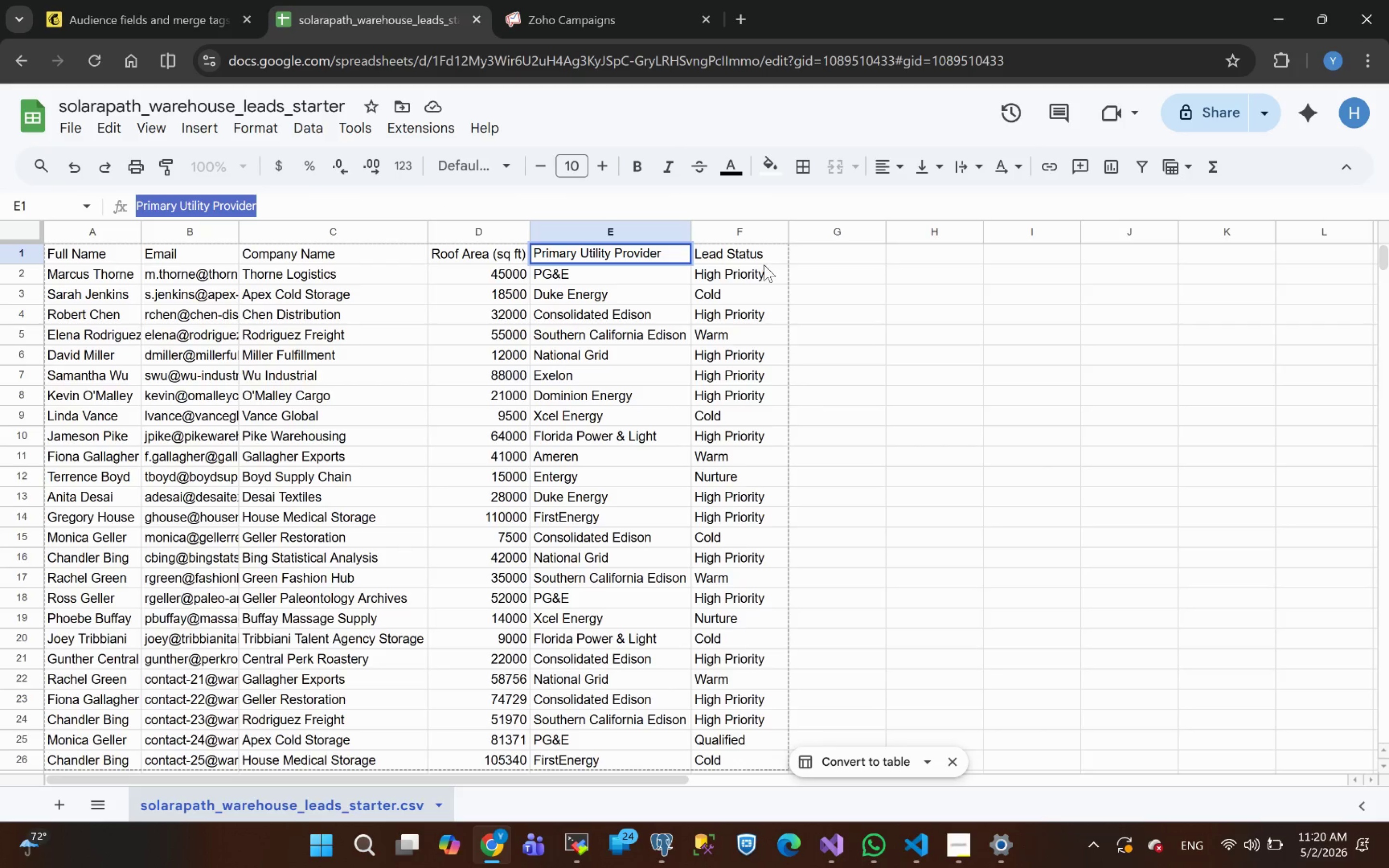 
left_click([758, 257])
 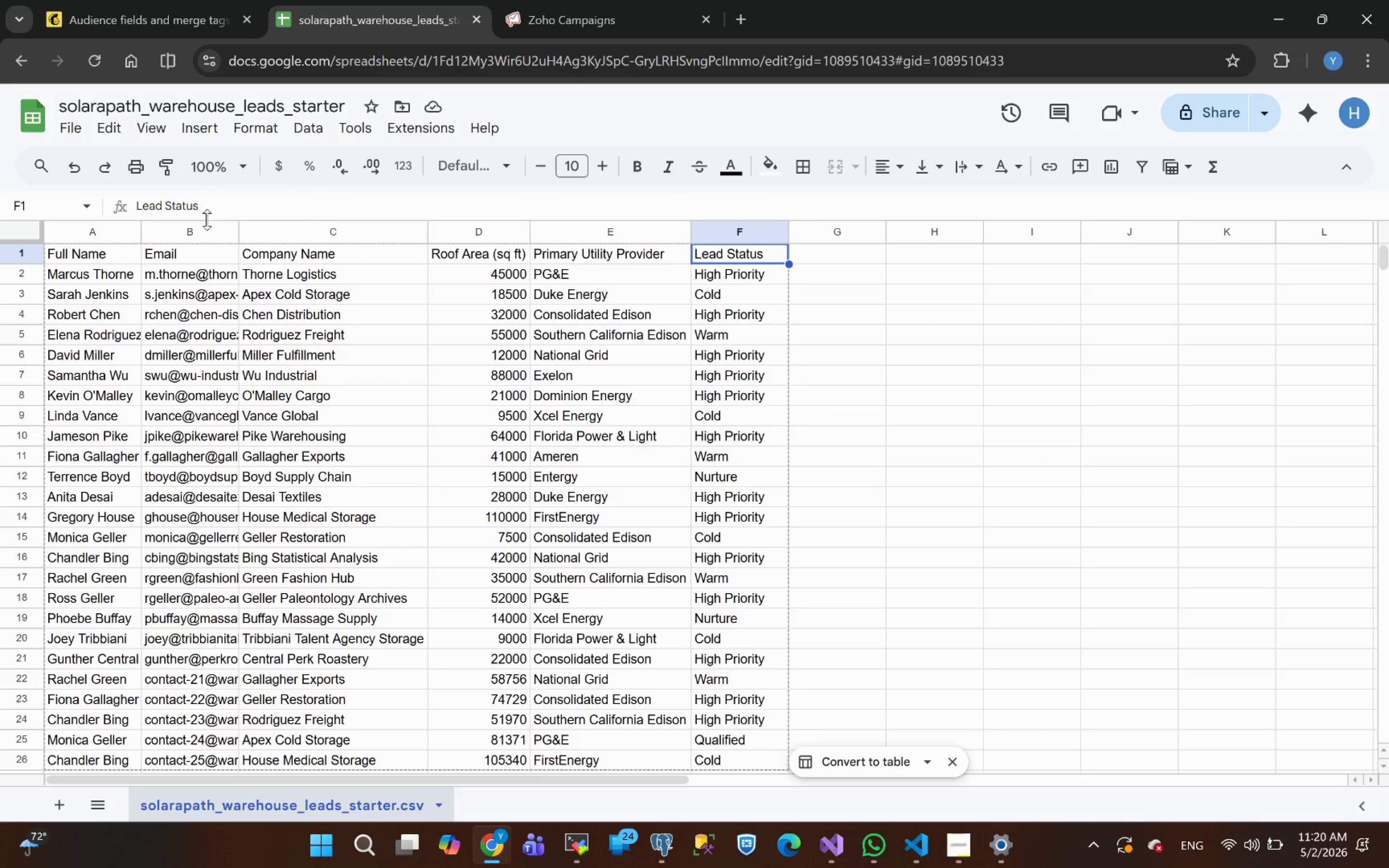 
left_click_drag(start_coordinate=[227, 203], to_coordinate=[0, 205])
 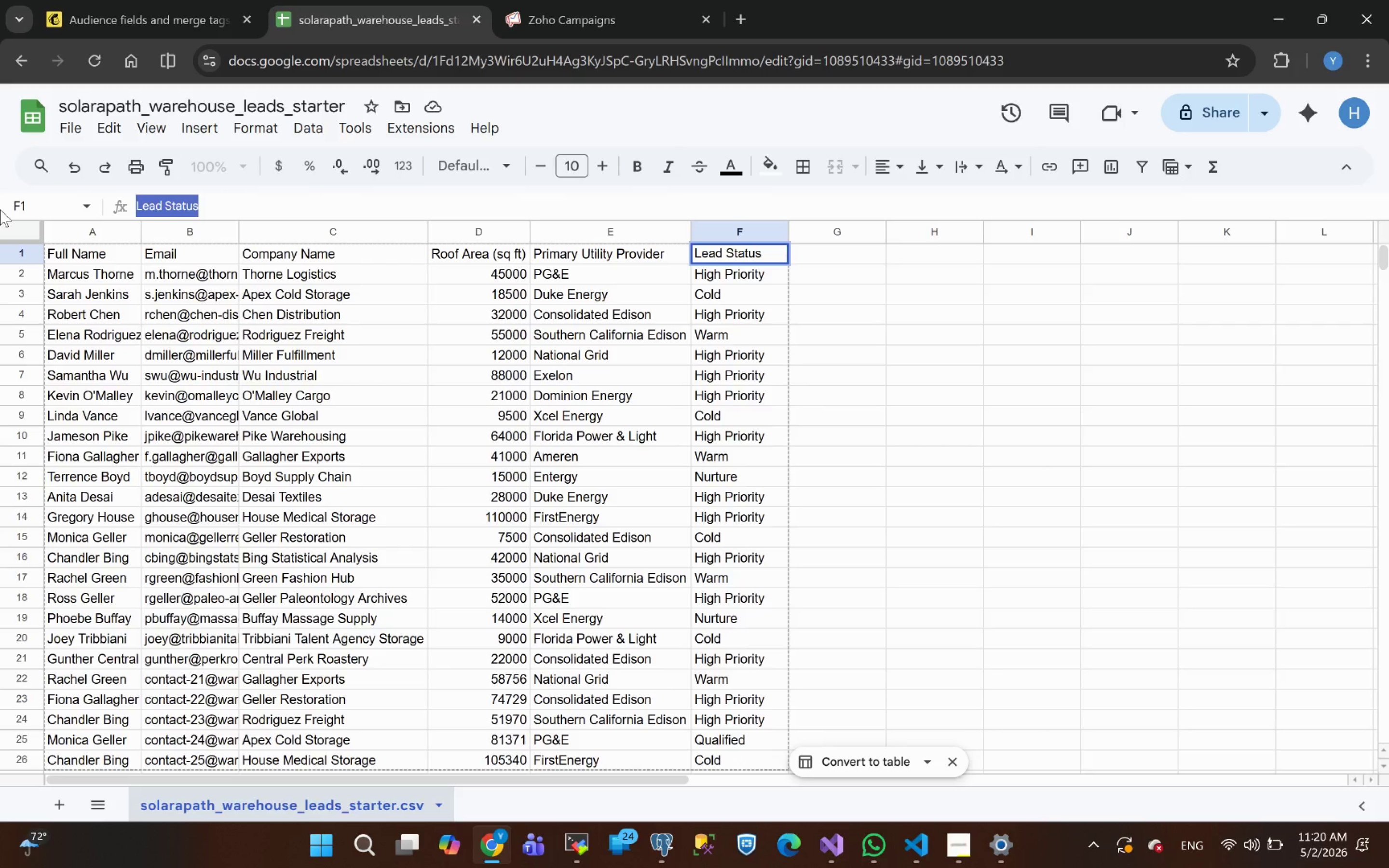 
key(Control+C)
 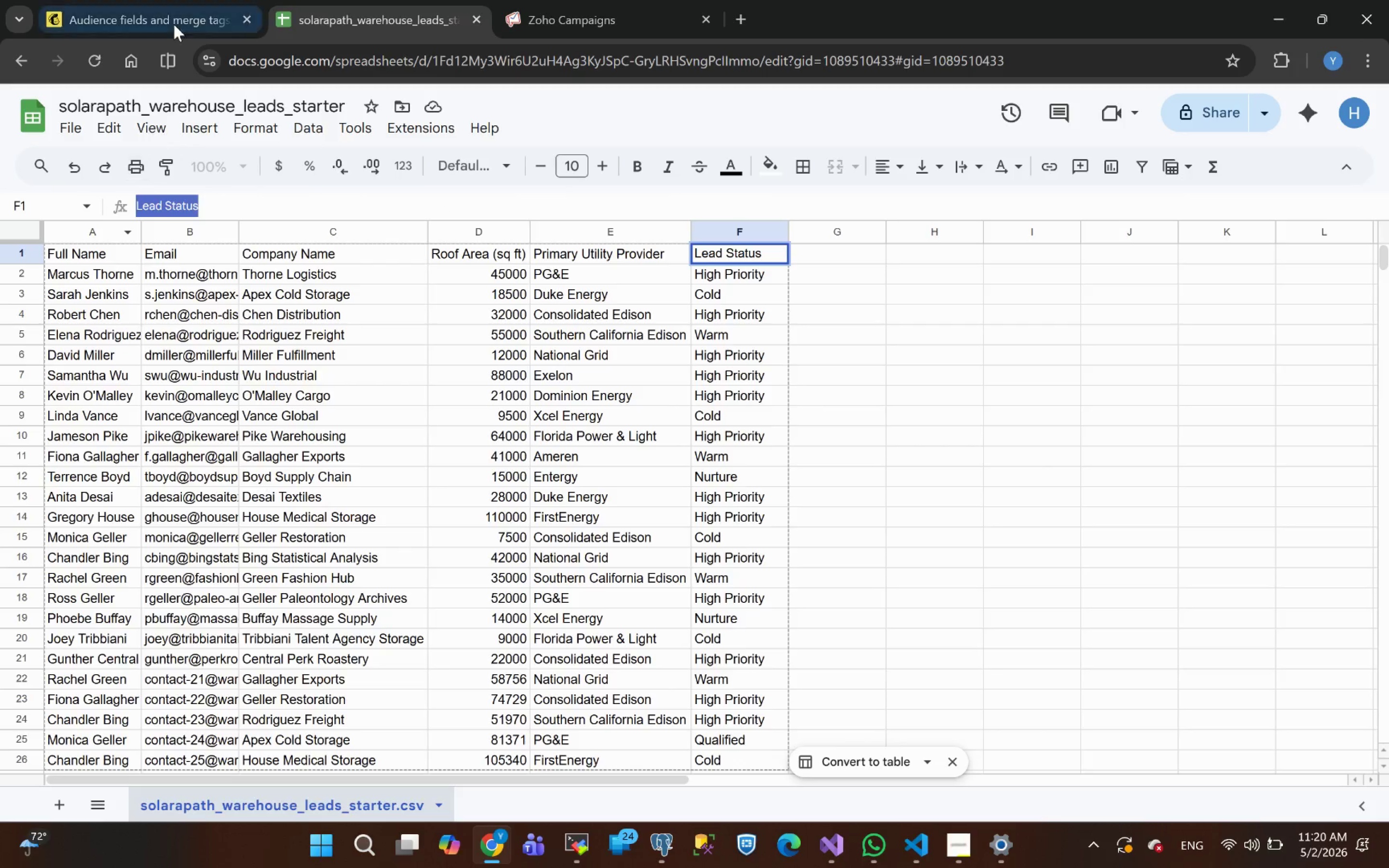 
left_click([103, 27])
 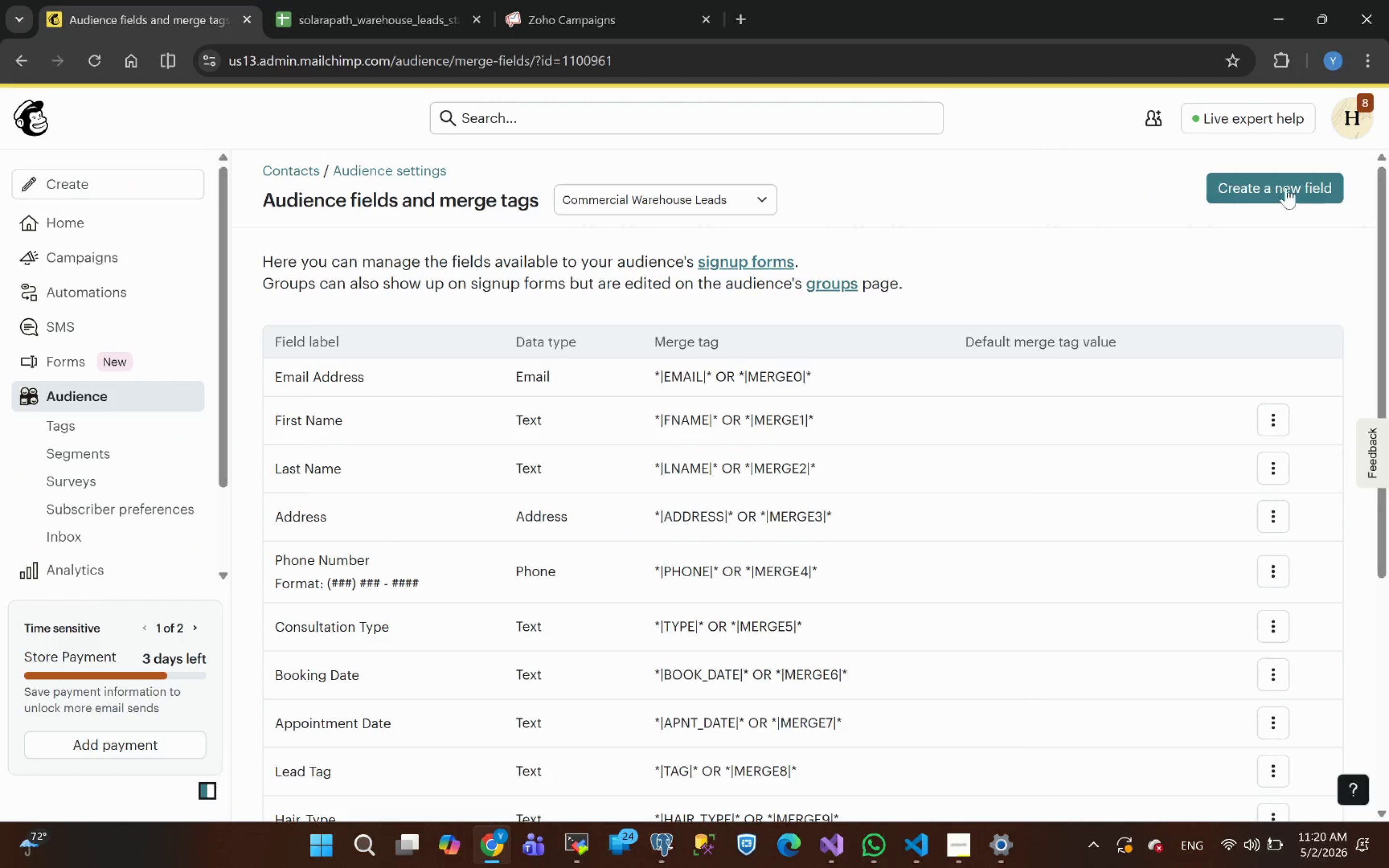 
left_click([1260, 181])
 